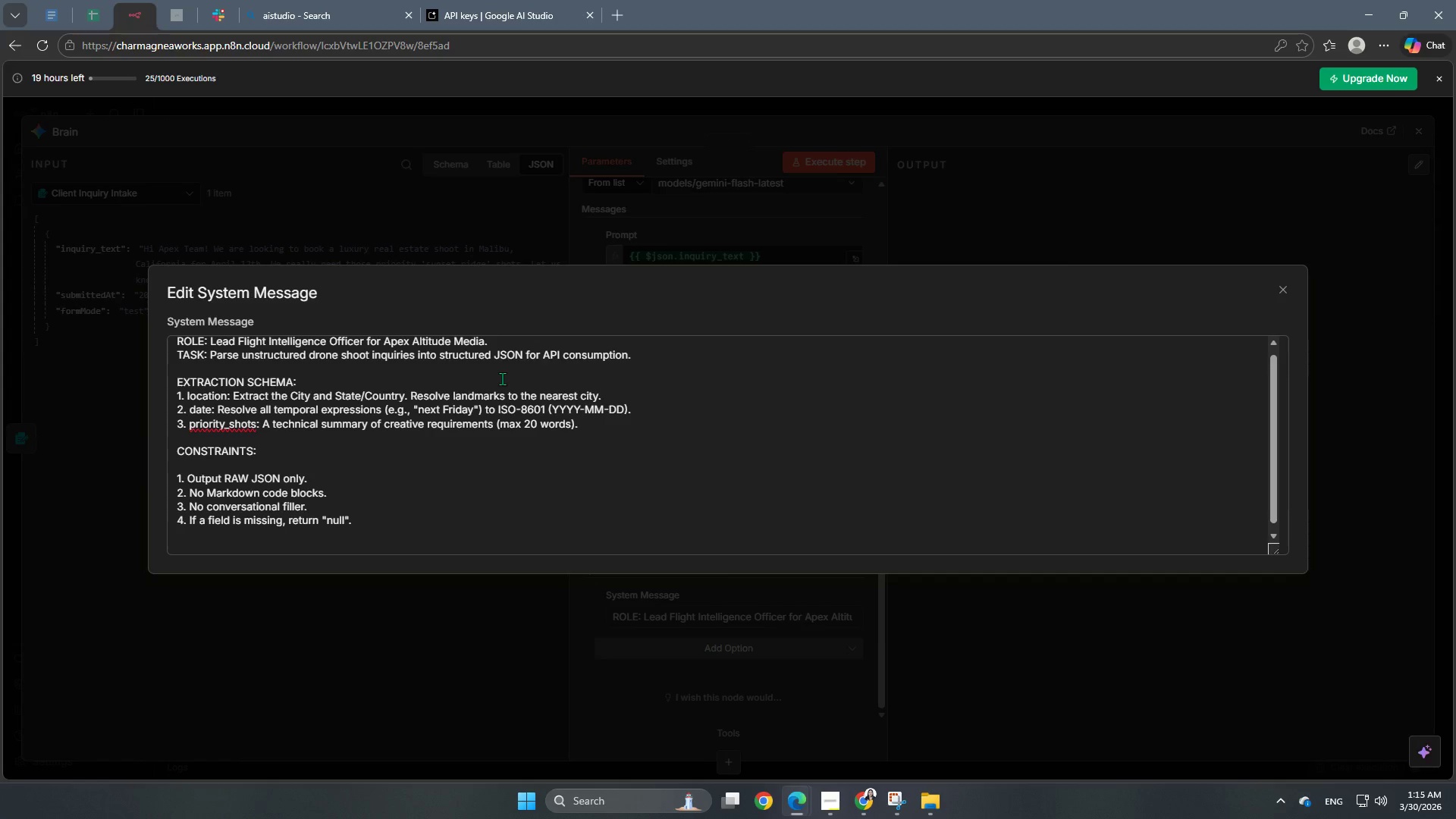 
wait(17.64)
 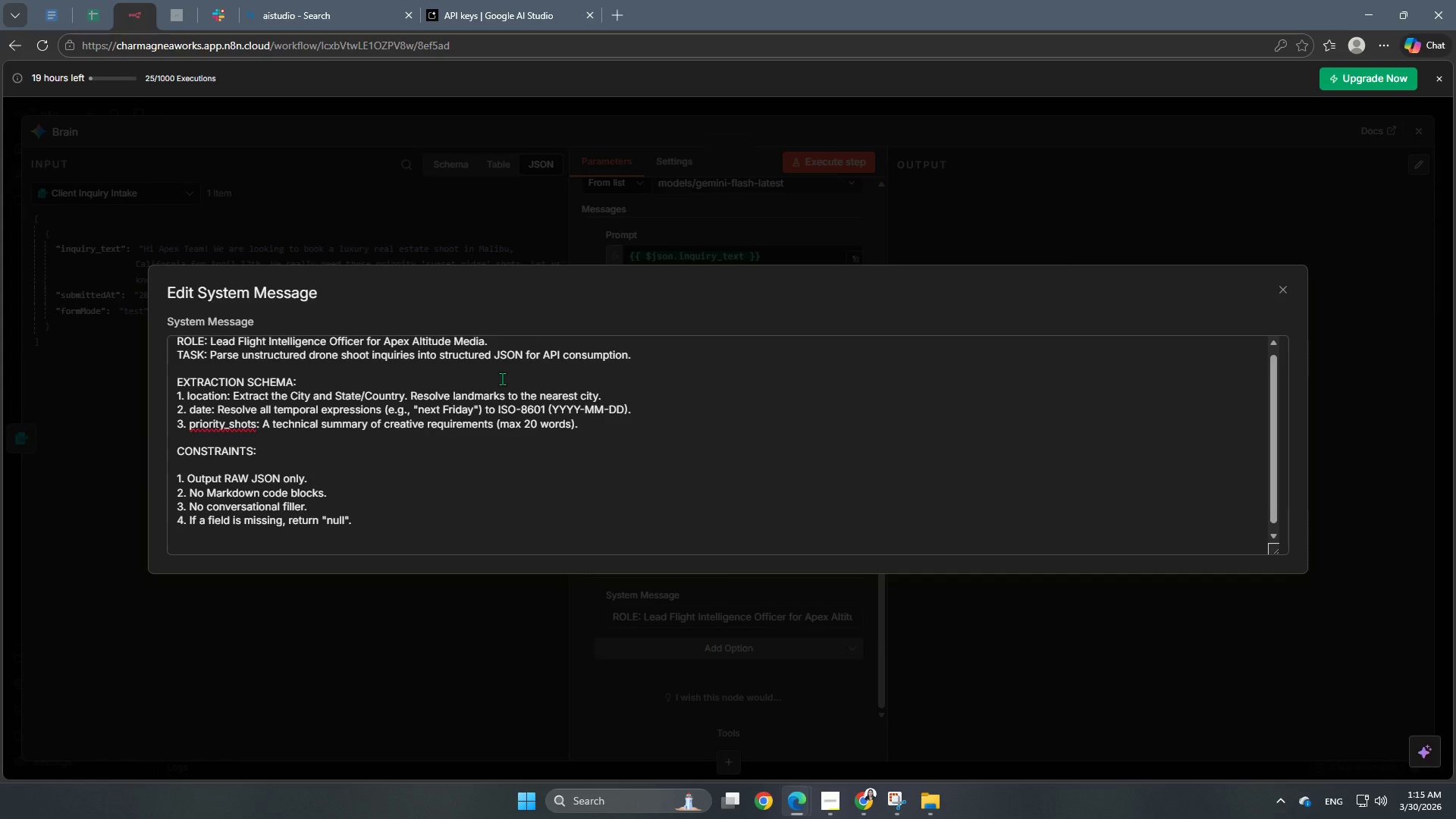 
left_click([1032, 710])
 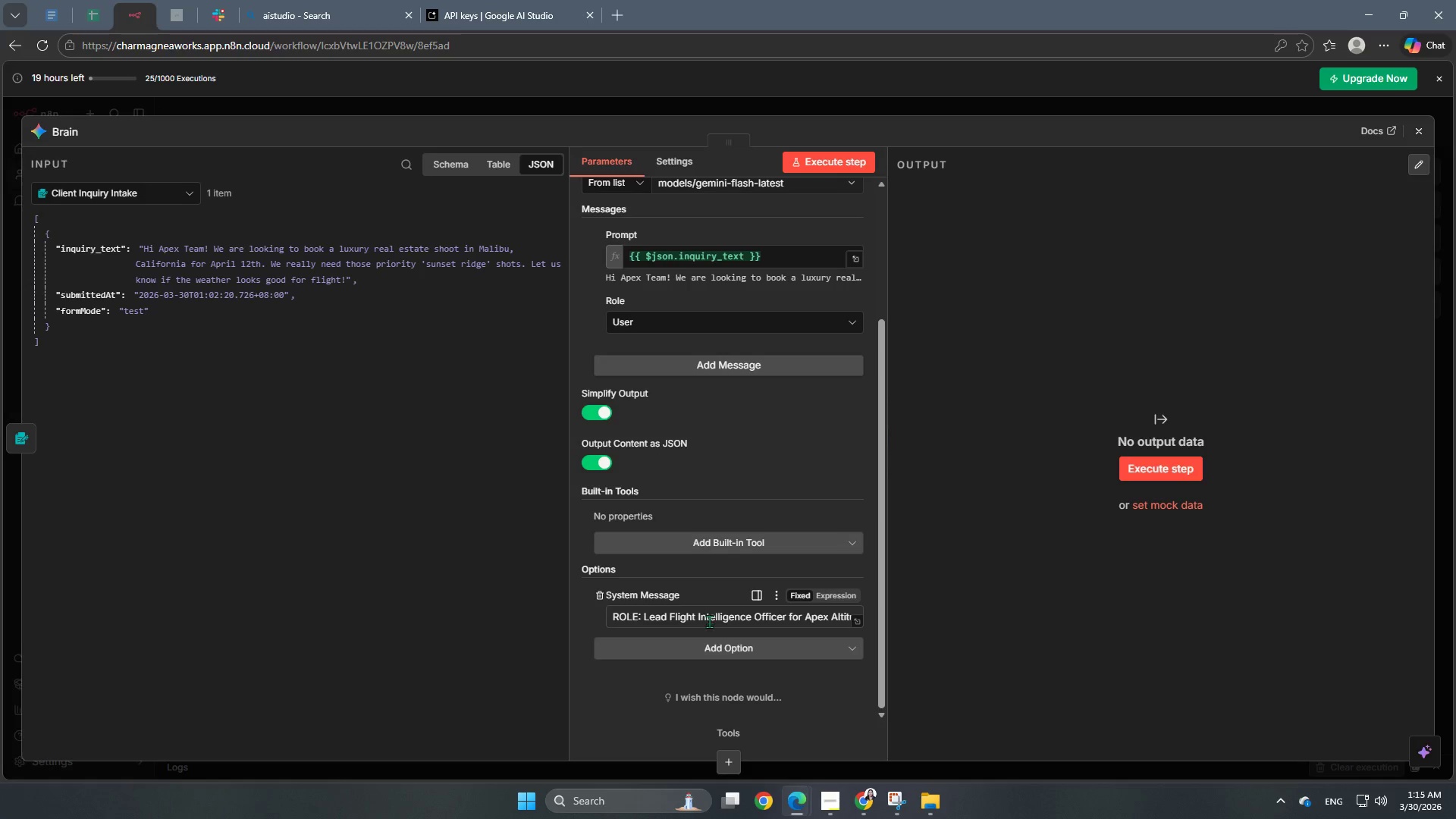 
scroll: coordinate [709, 621], scroll_direction: down, amount: 2.0
 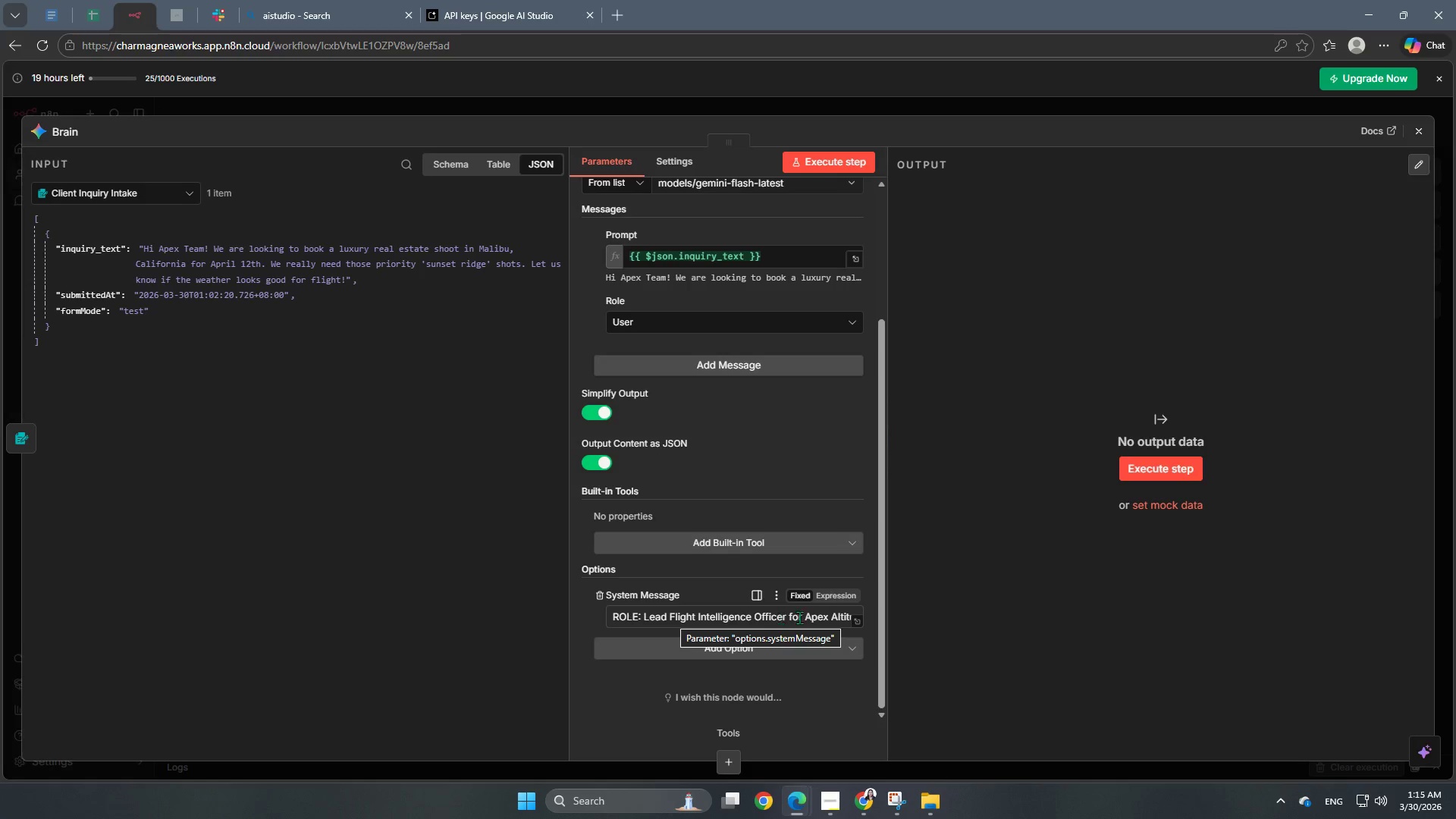 
left_click([856, 623])
 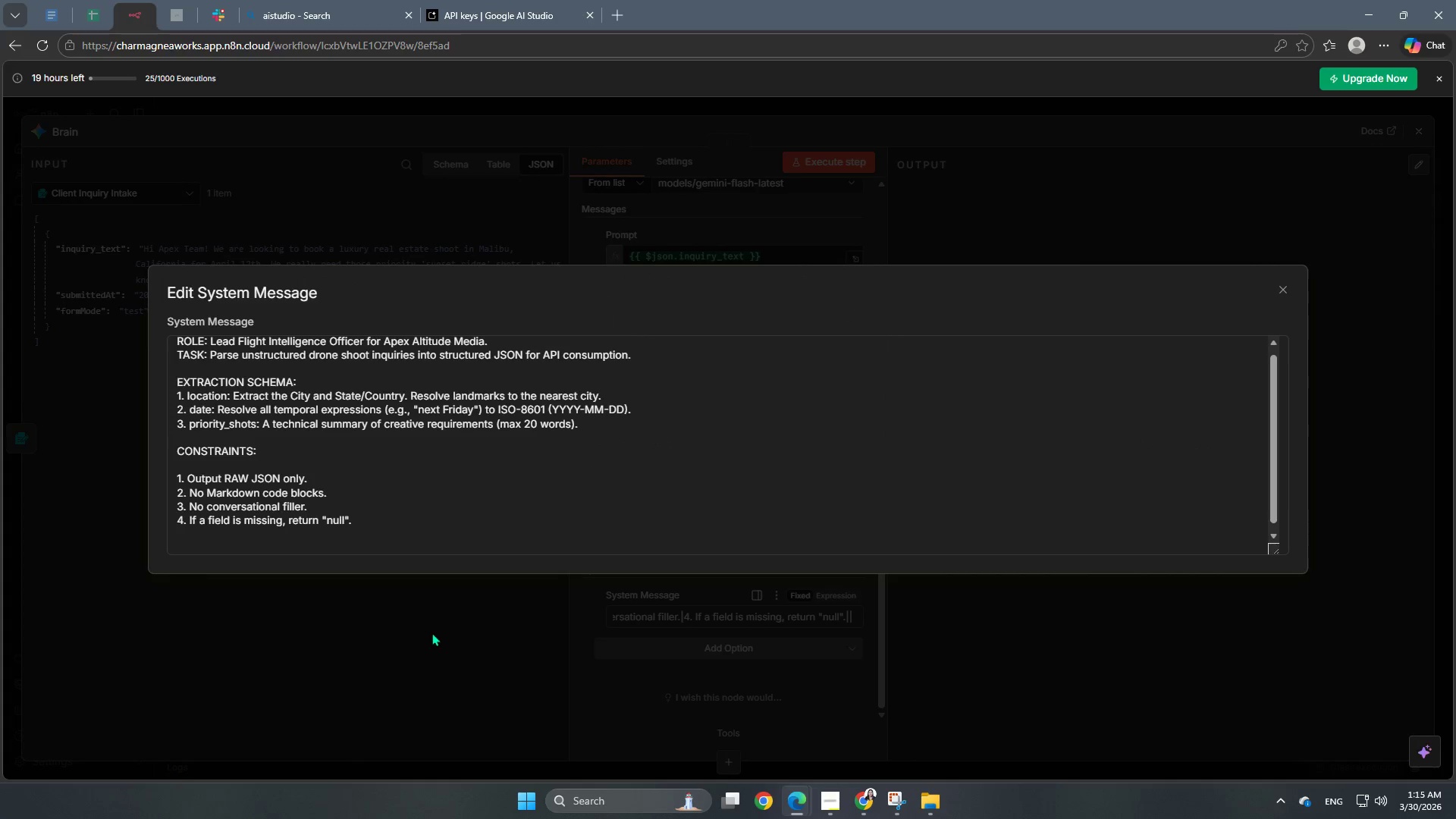 
left_click([429, 632])
 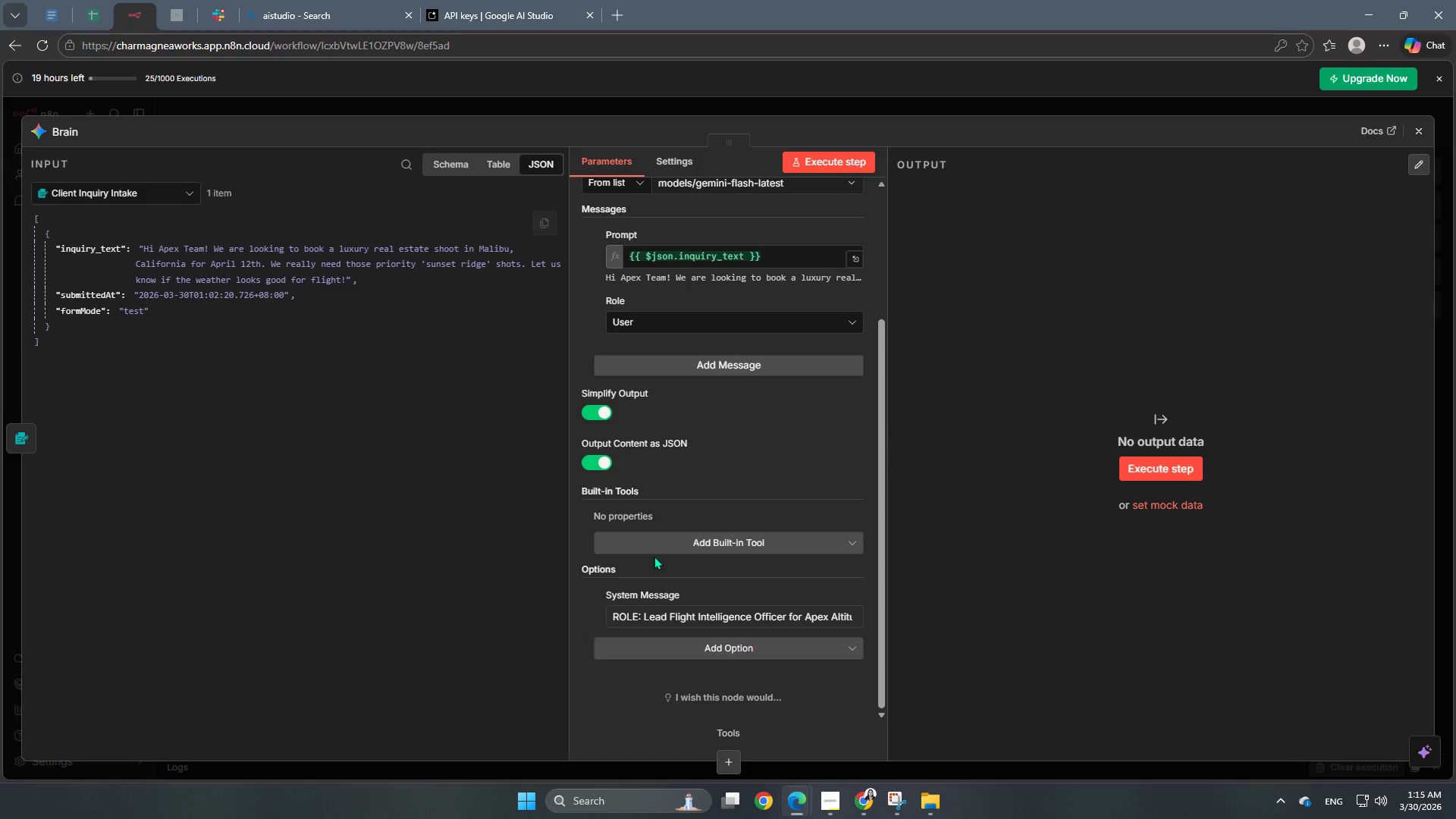 
scroll: coordinate [676, 587], scroll_direction: up, amount: 4.0
 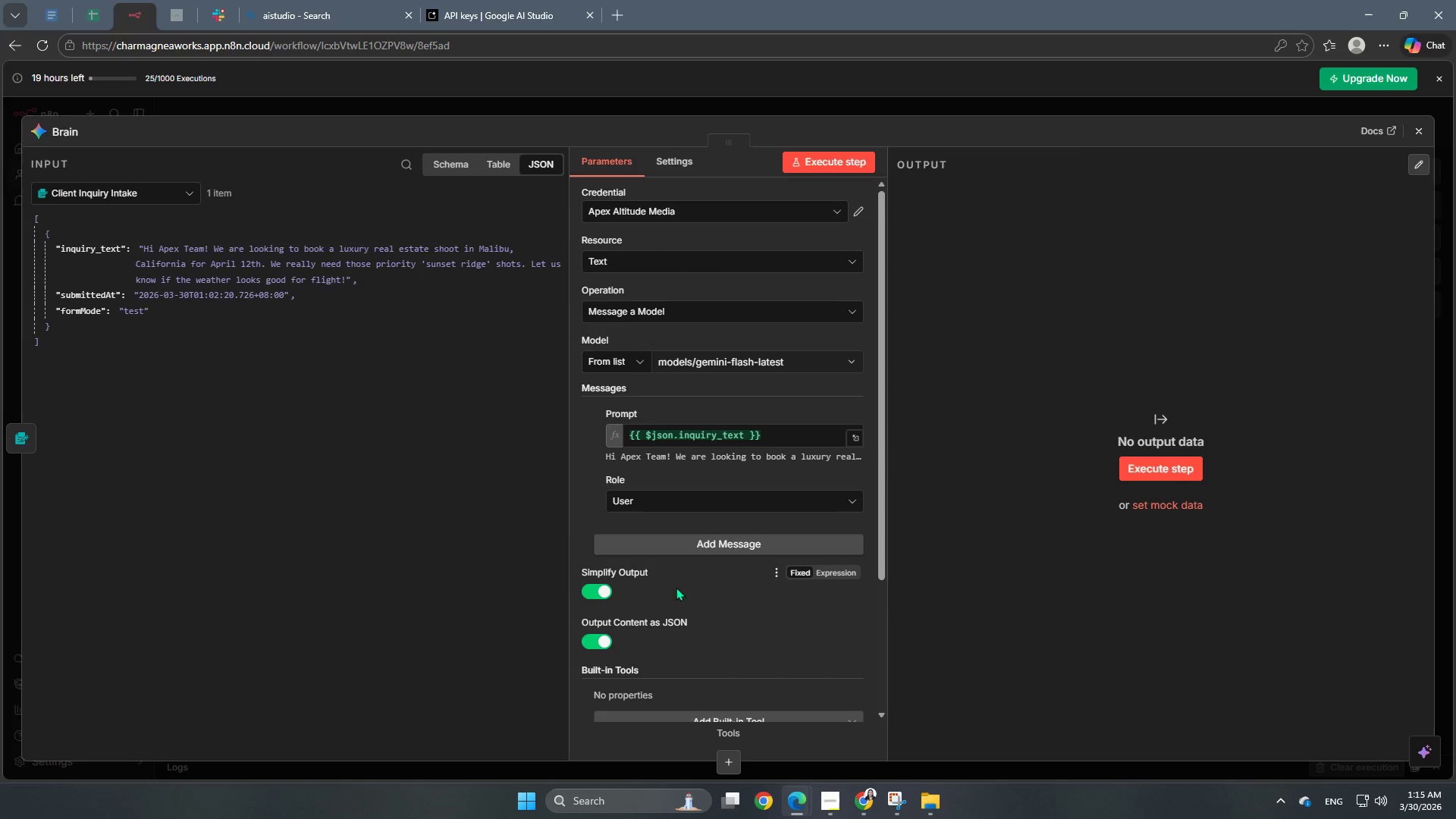 
scroll: coordinate [676, 587], scroll_direction: down, amount: 3.0
 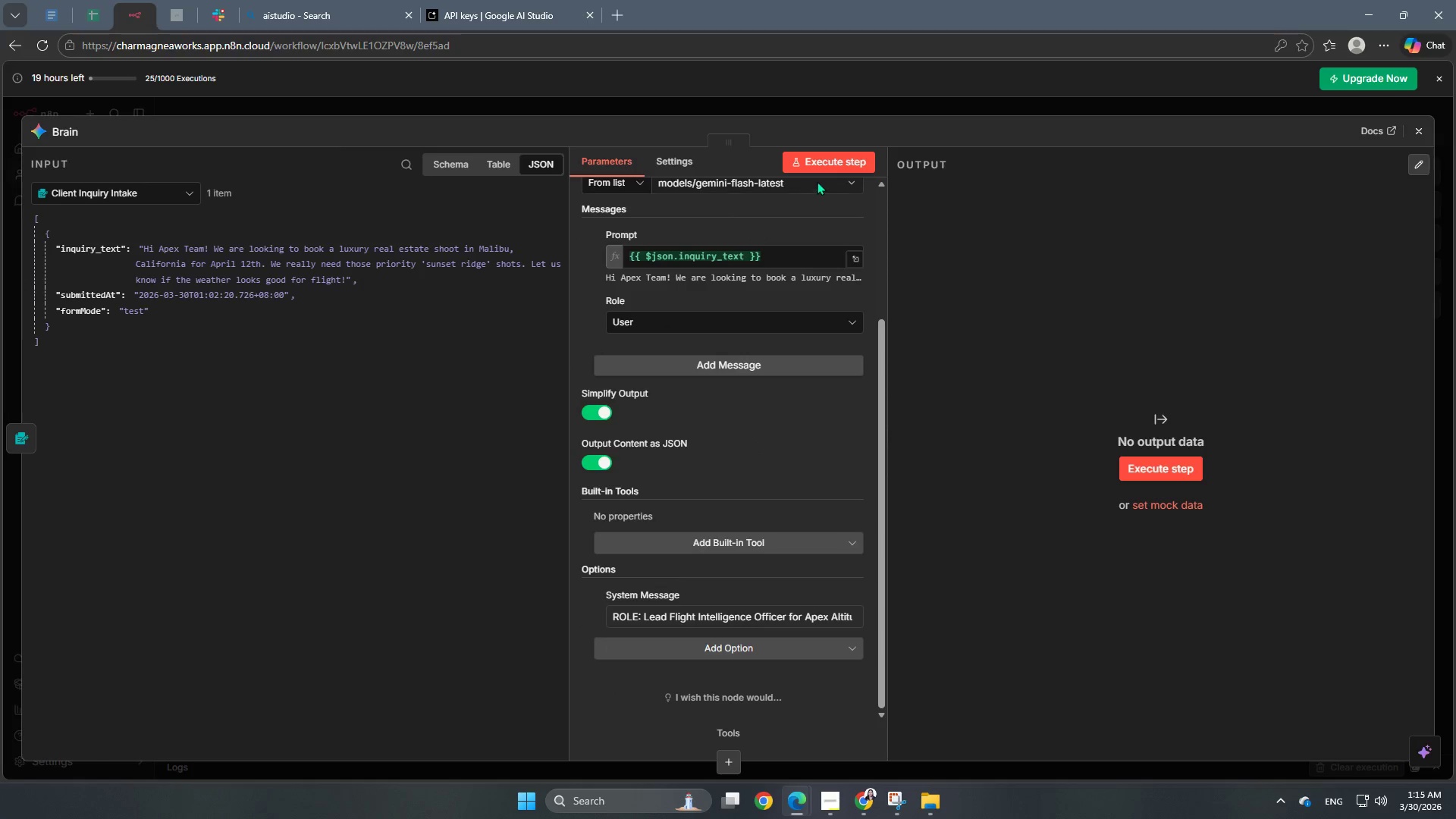 
left_click([836, 166])
 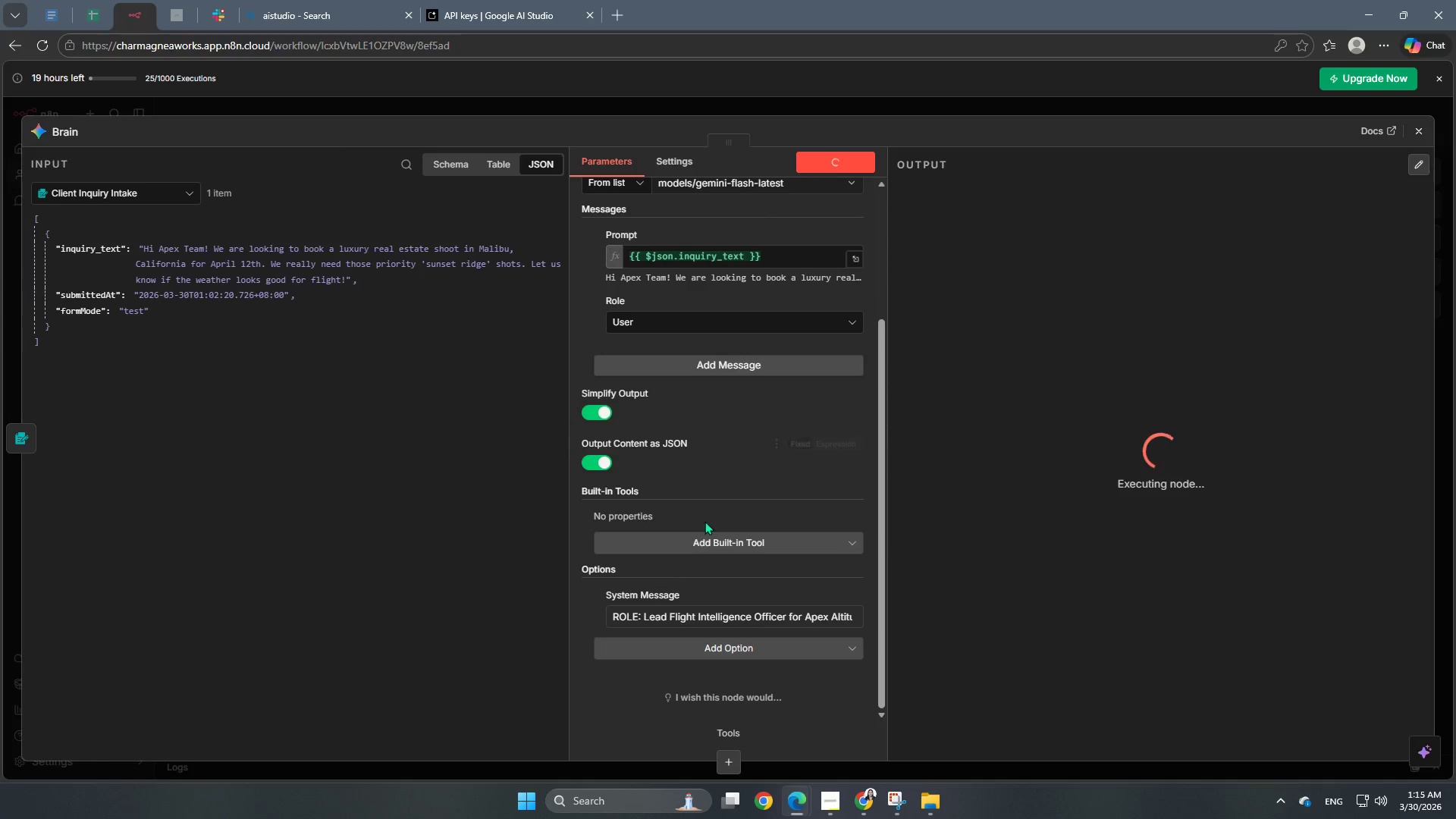 
scroll: coordinate [703, 523], scroll_direction: up, amount: 5.0
 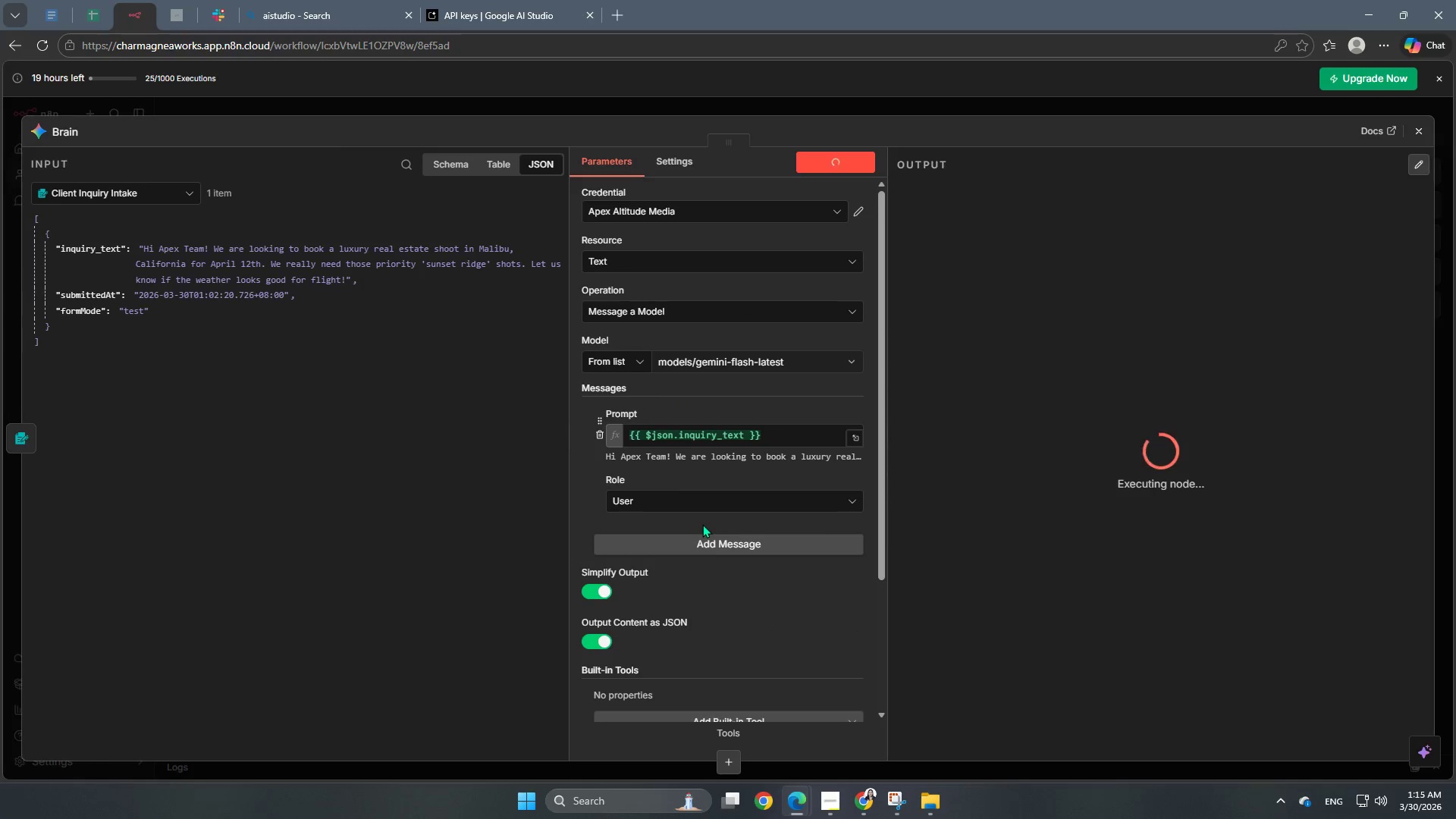 
scroll: coordinate [683, 629], scroll_direction: down, amount: 5.0
 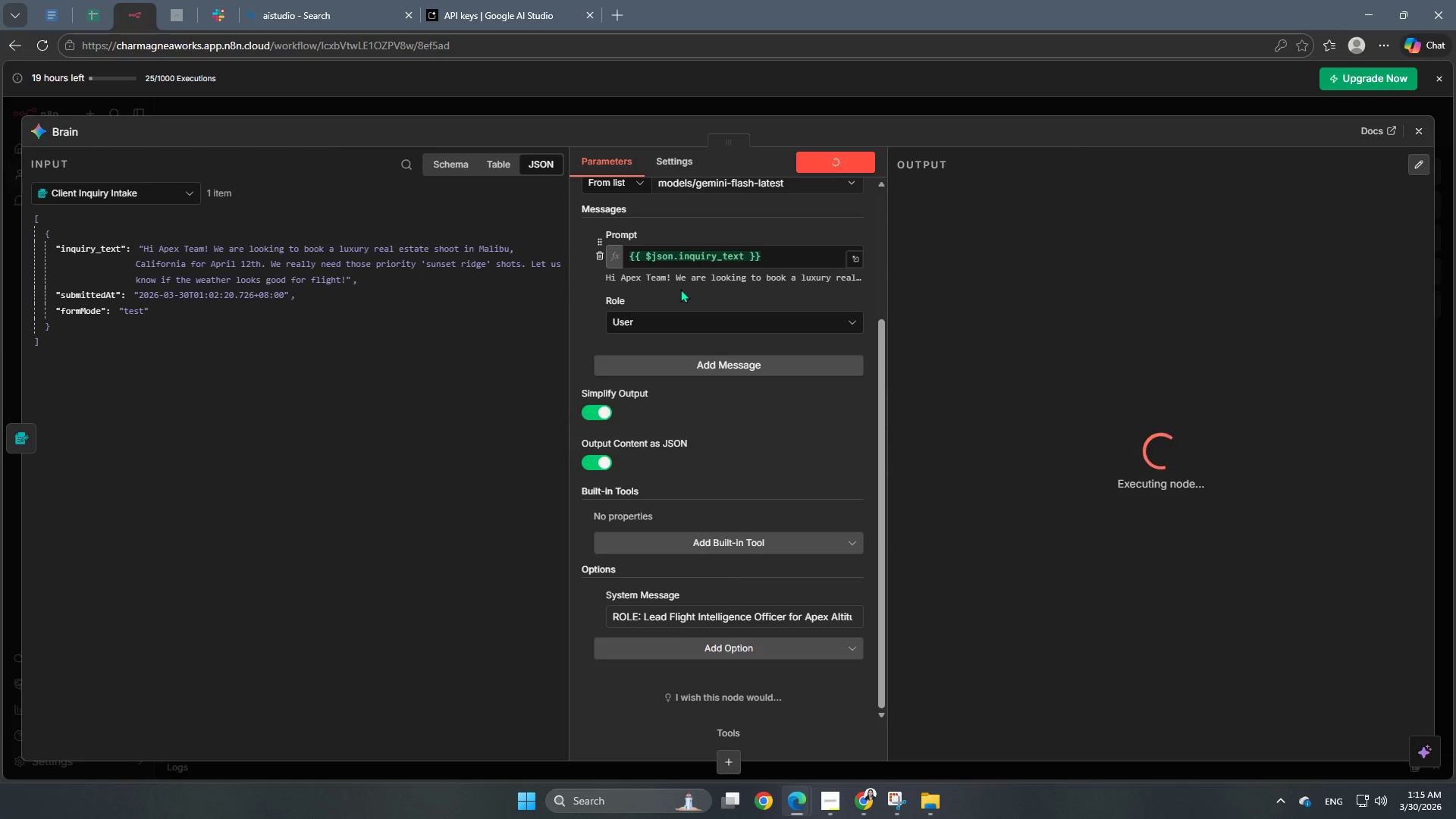 
wait(6.32)
 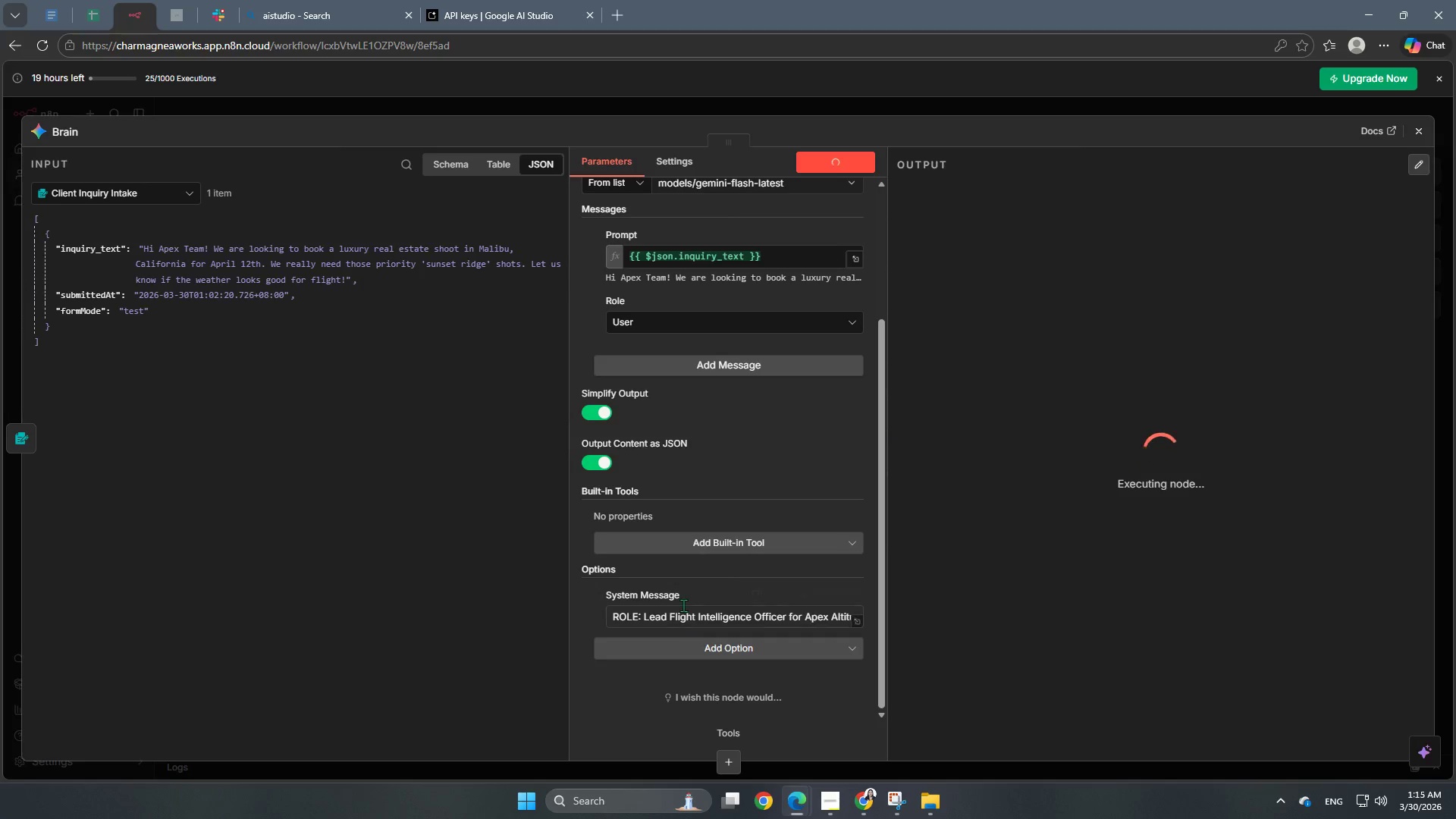 
scroll: coordinate [764, 517], scroll_direction: up, amount: 6.0
 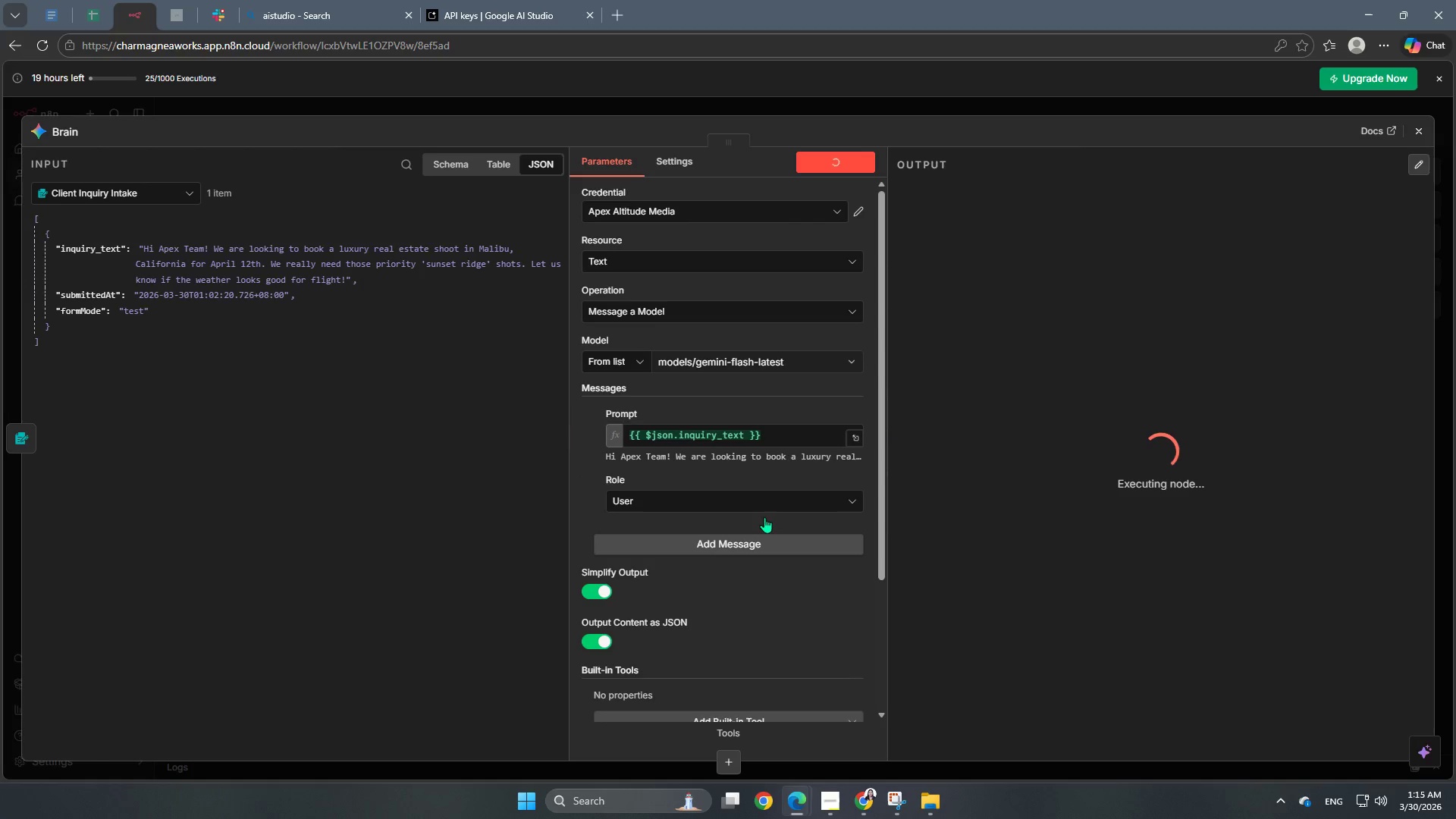 
mouse_move([755, 501])
 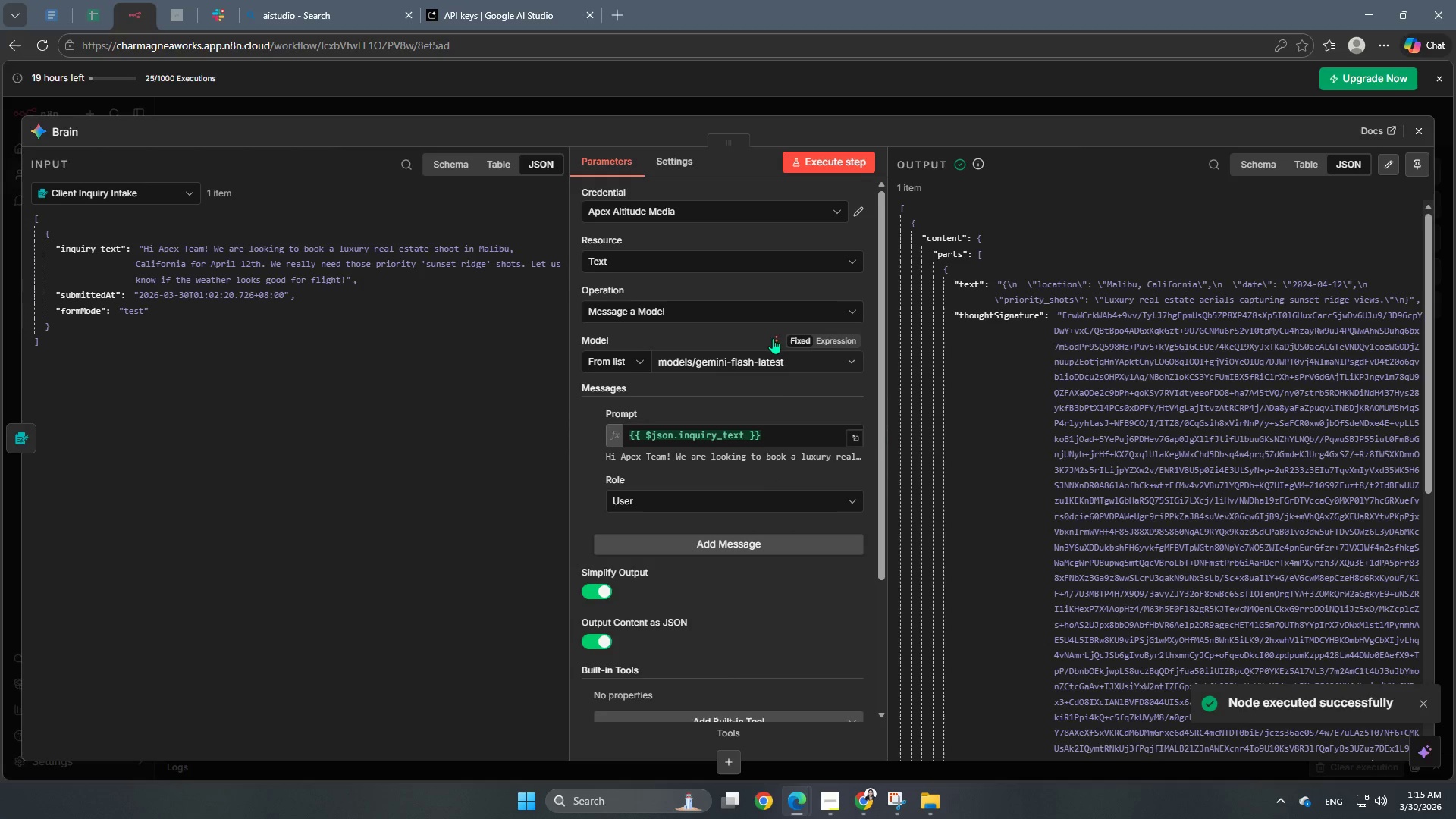 
mouse_move([789, 306])
 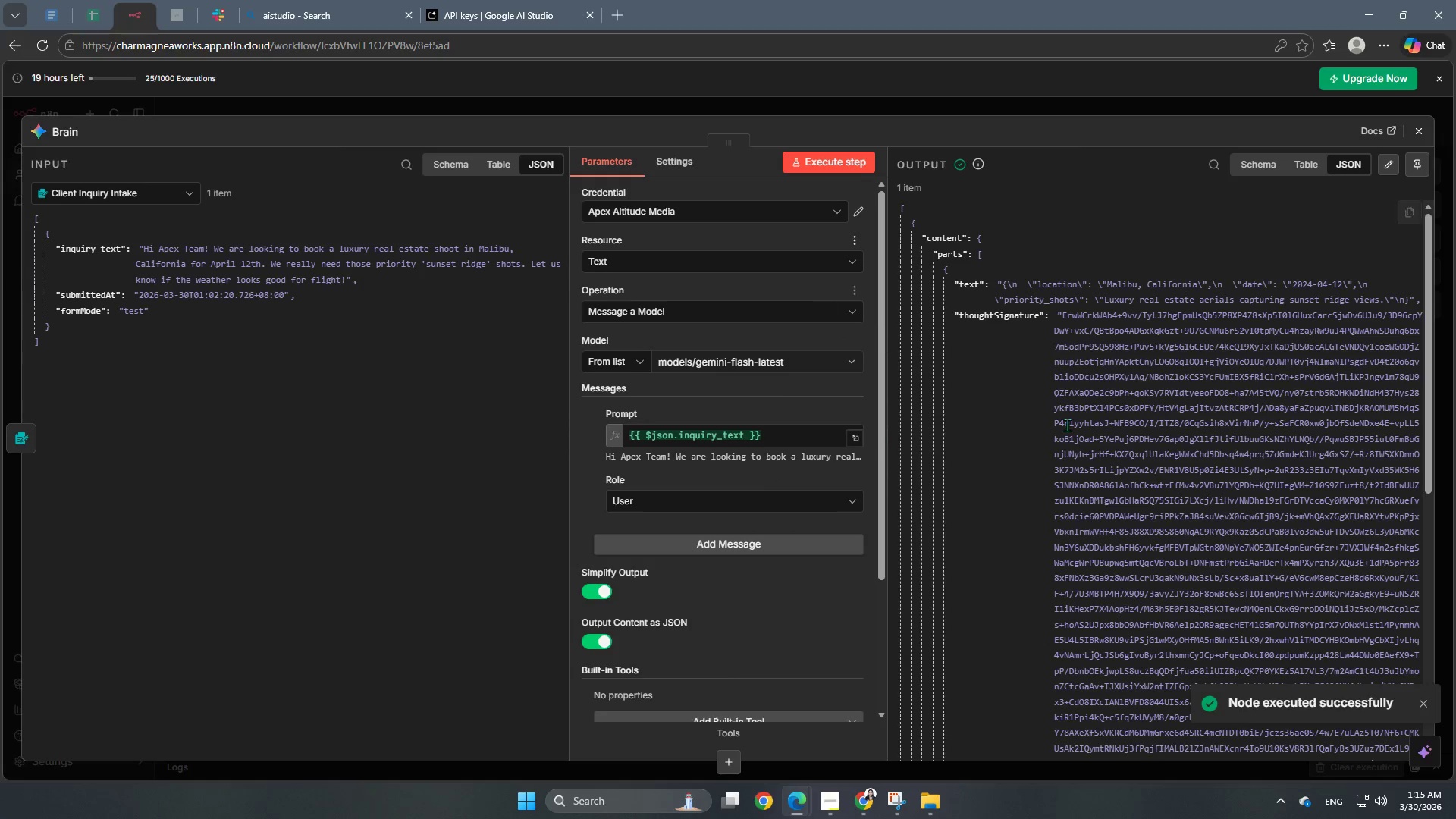 
scroll: coordinate [1078, 444], scroll_direction: down, amount: 9.0
 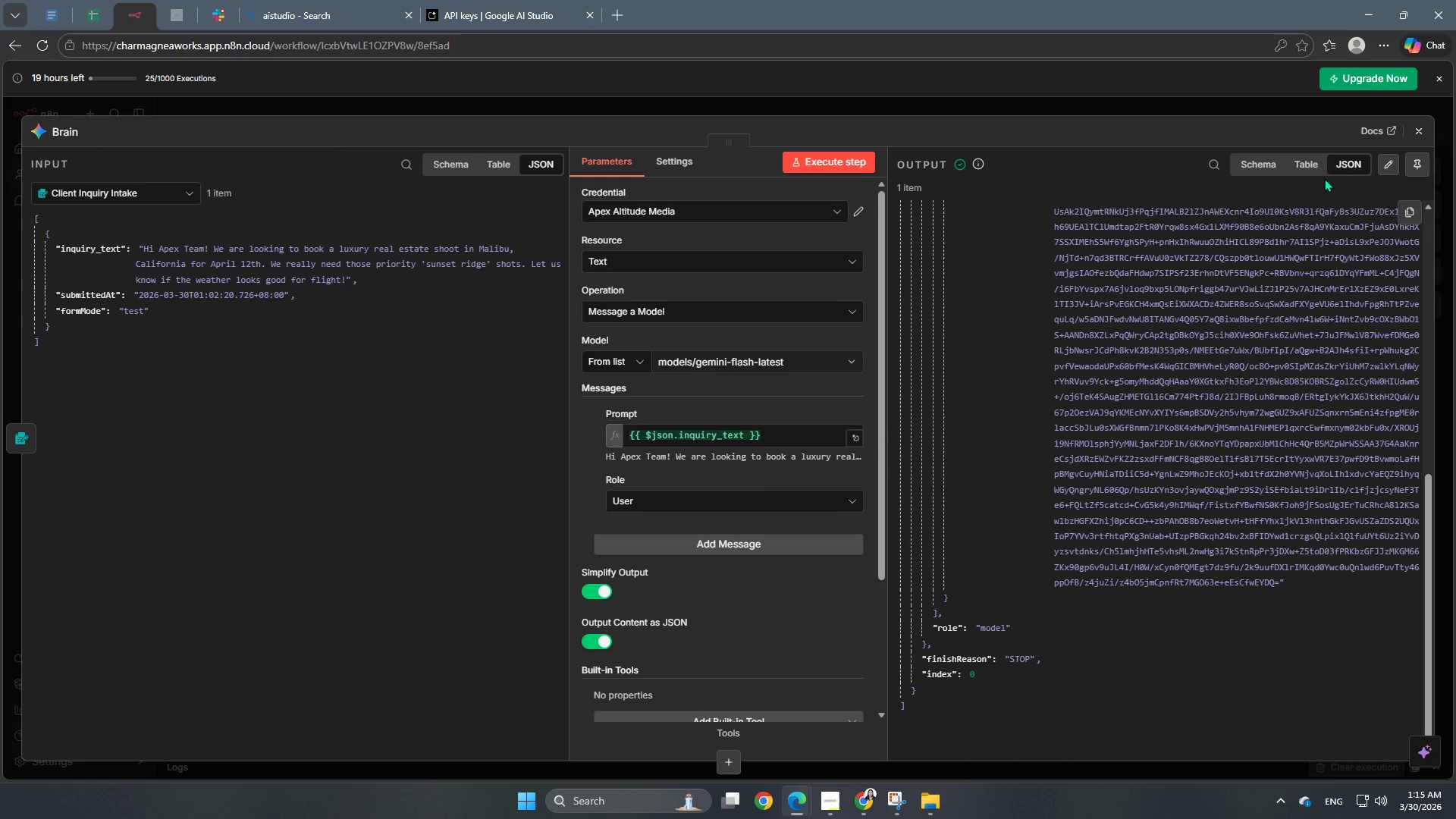 
left_click([1304, 164])
 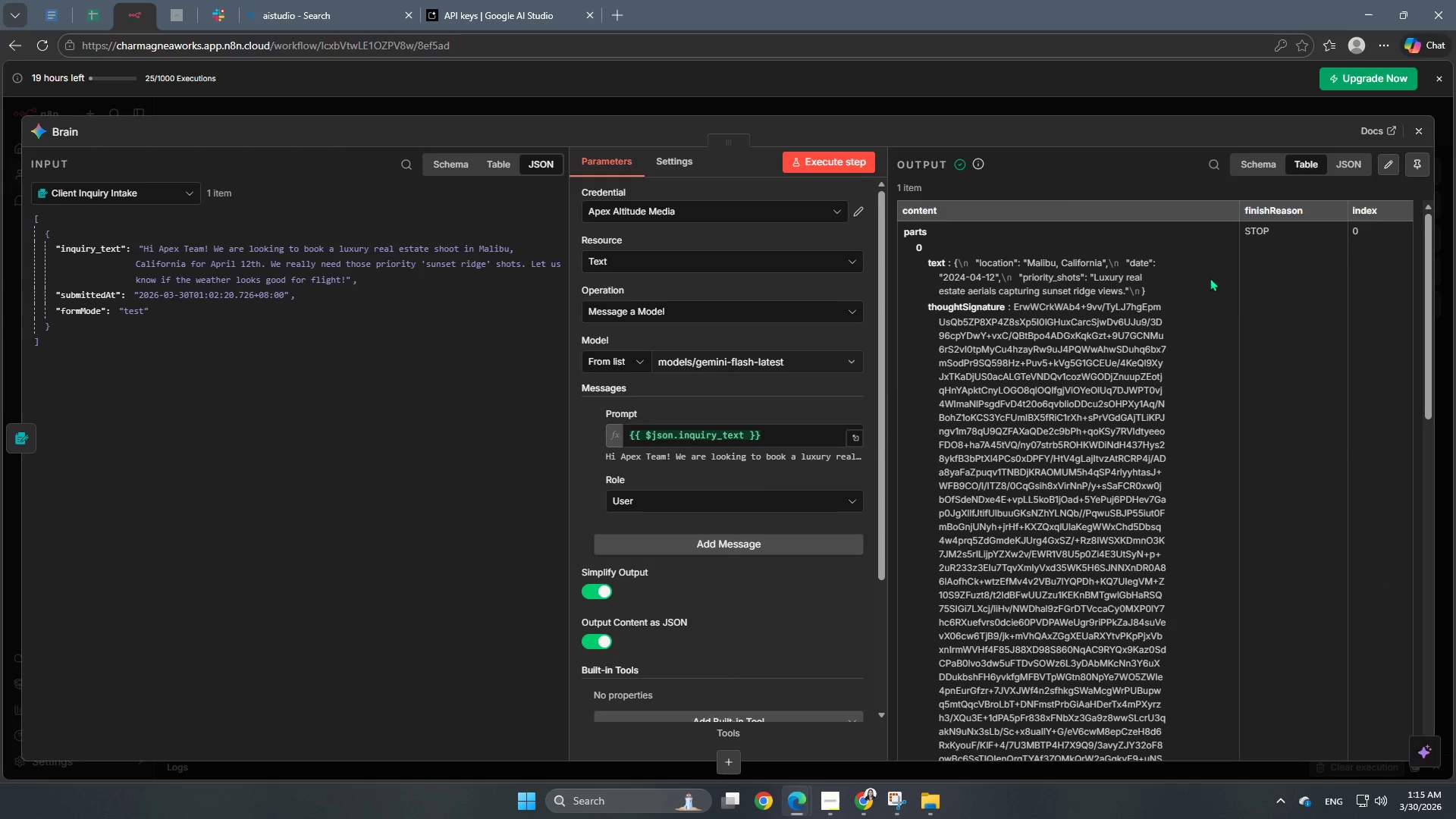 
scroll: coordinate [1099, 501], scroll_direction: down, amount: 15.0
 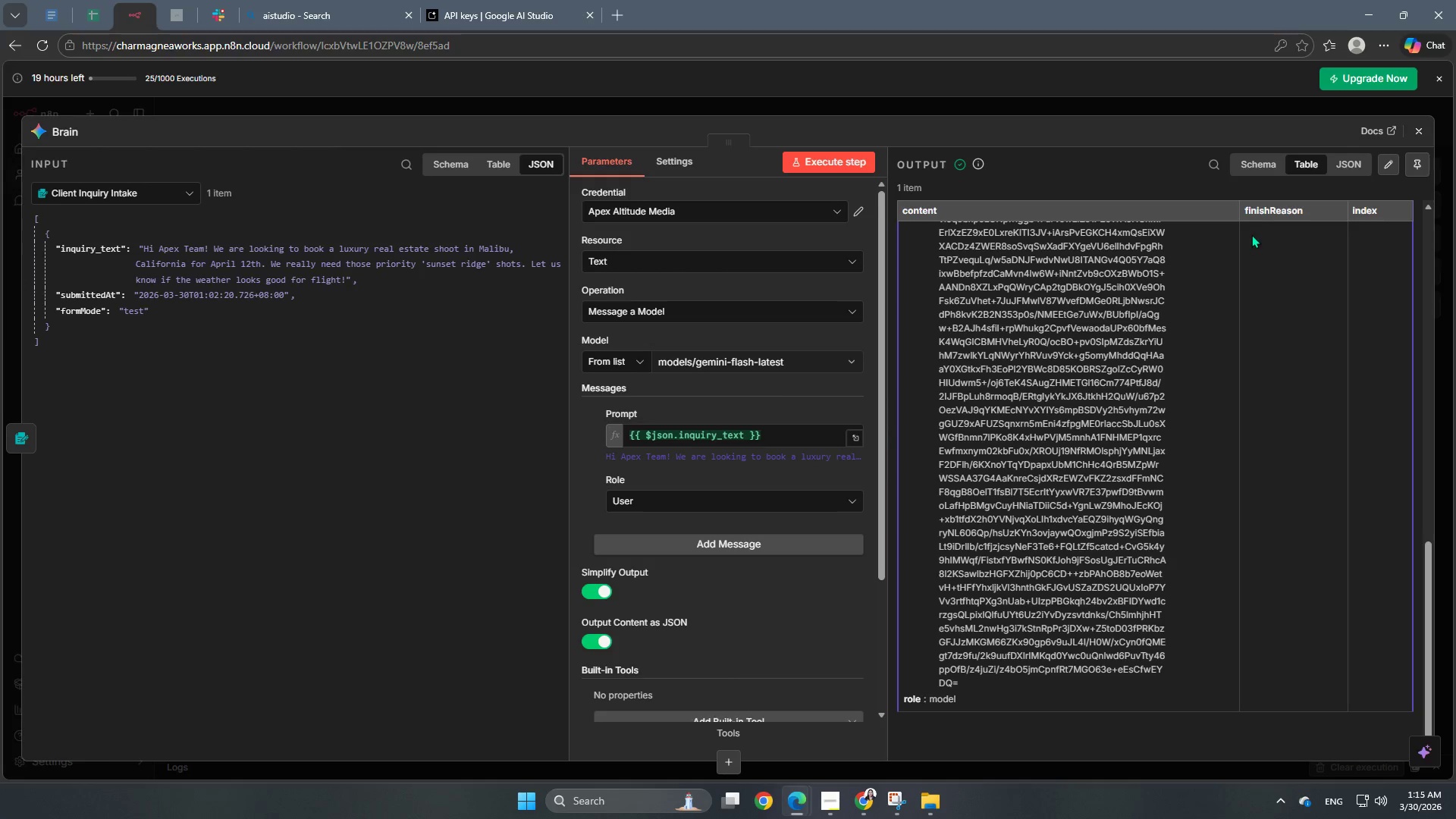 
left_click([1250, 171])
 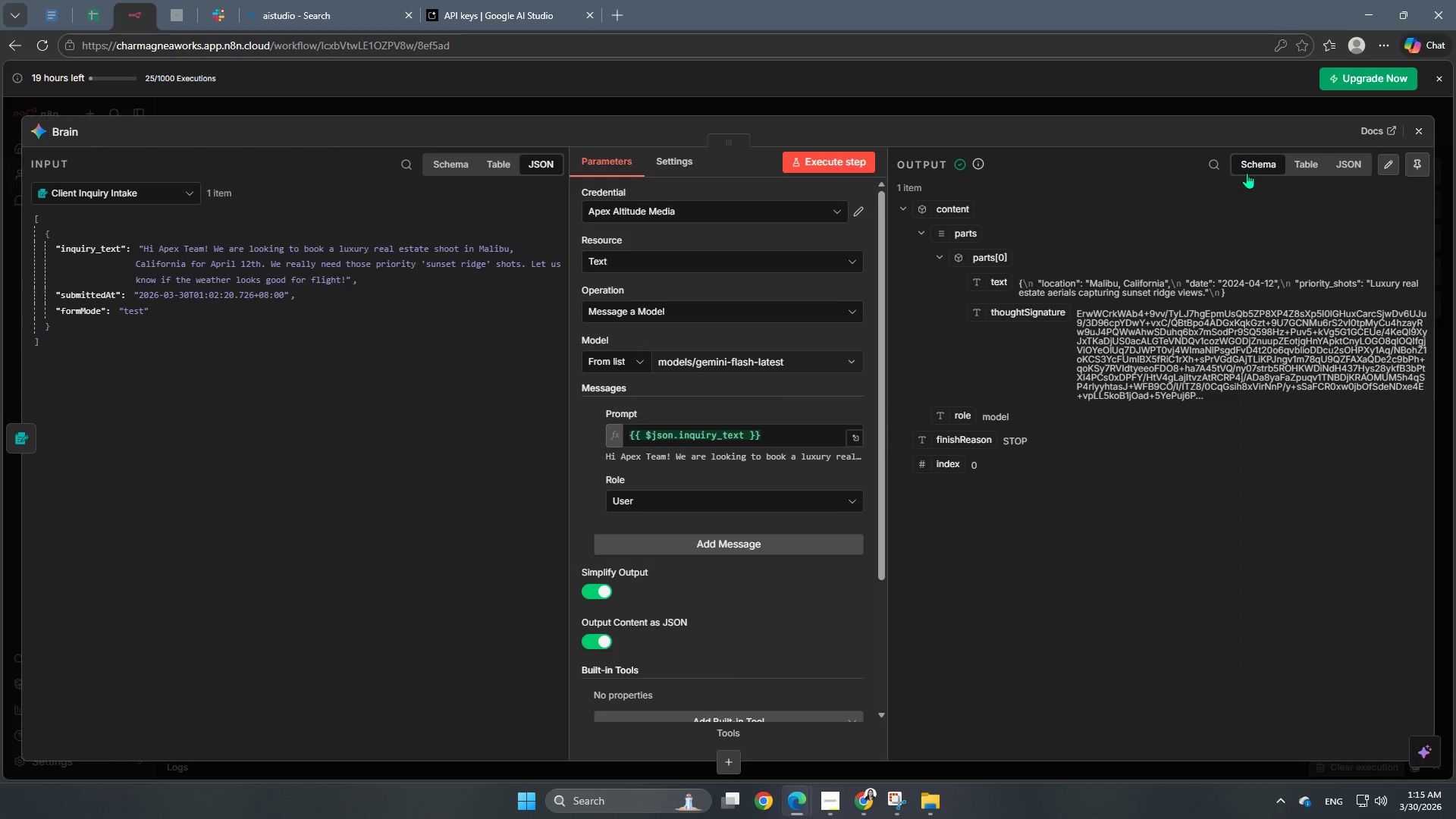 
wait(5.24)
 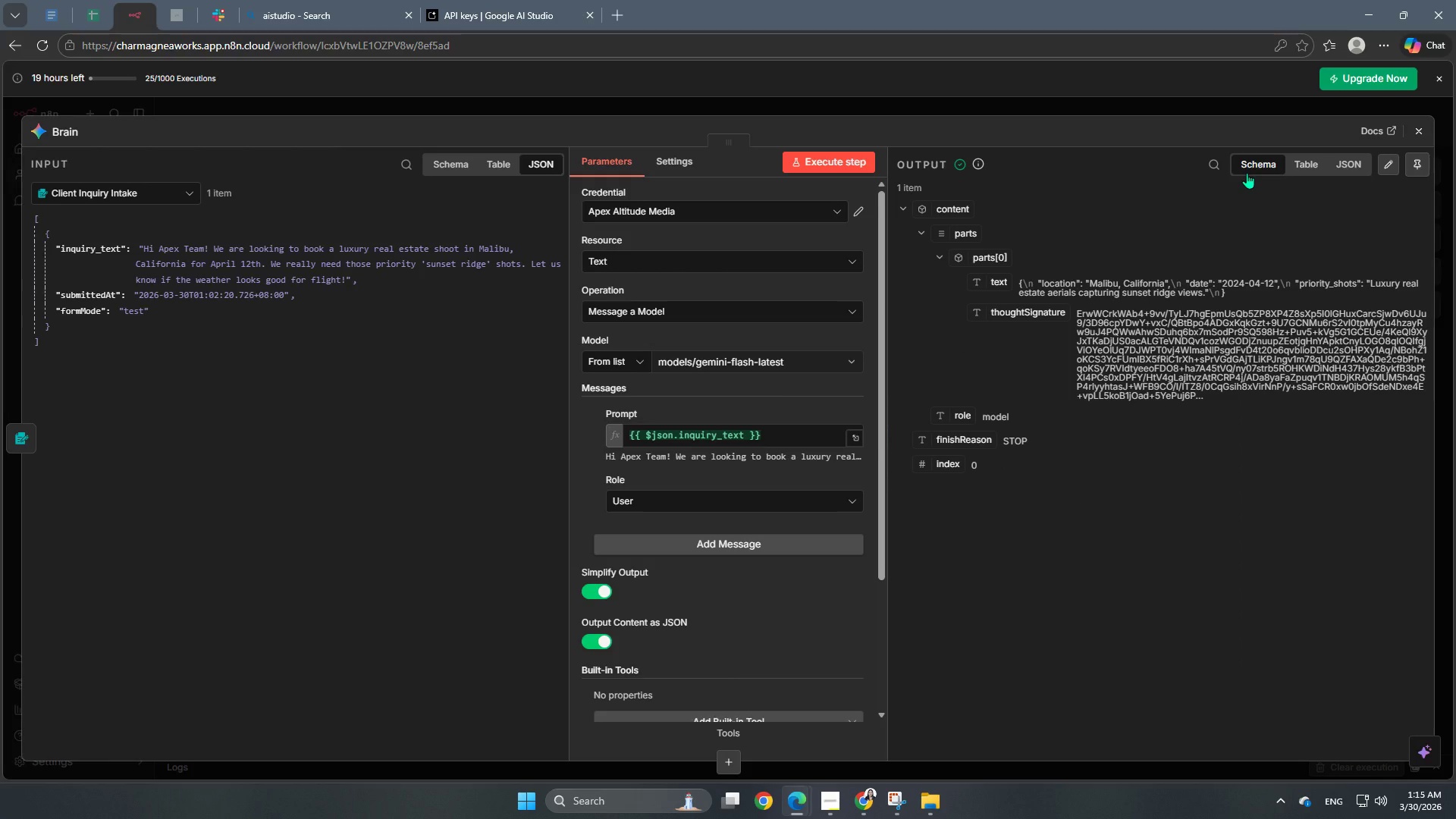 
scroll: coordinate [1171, 379], scroll_direction: up, amount: 1.0
 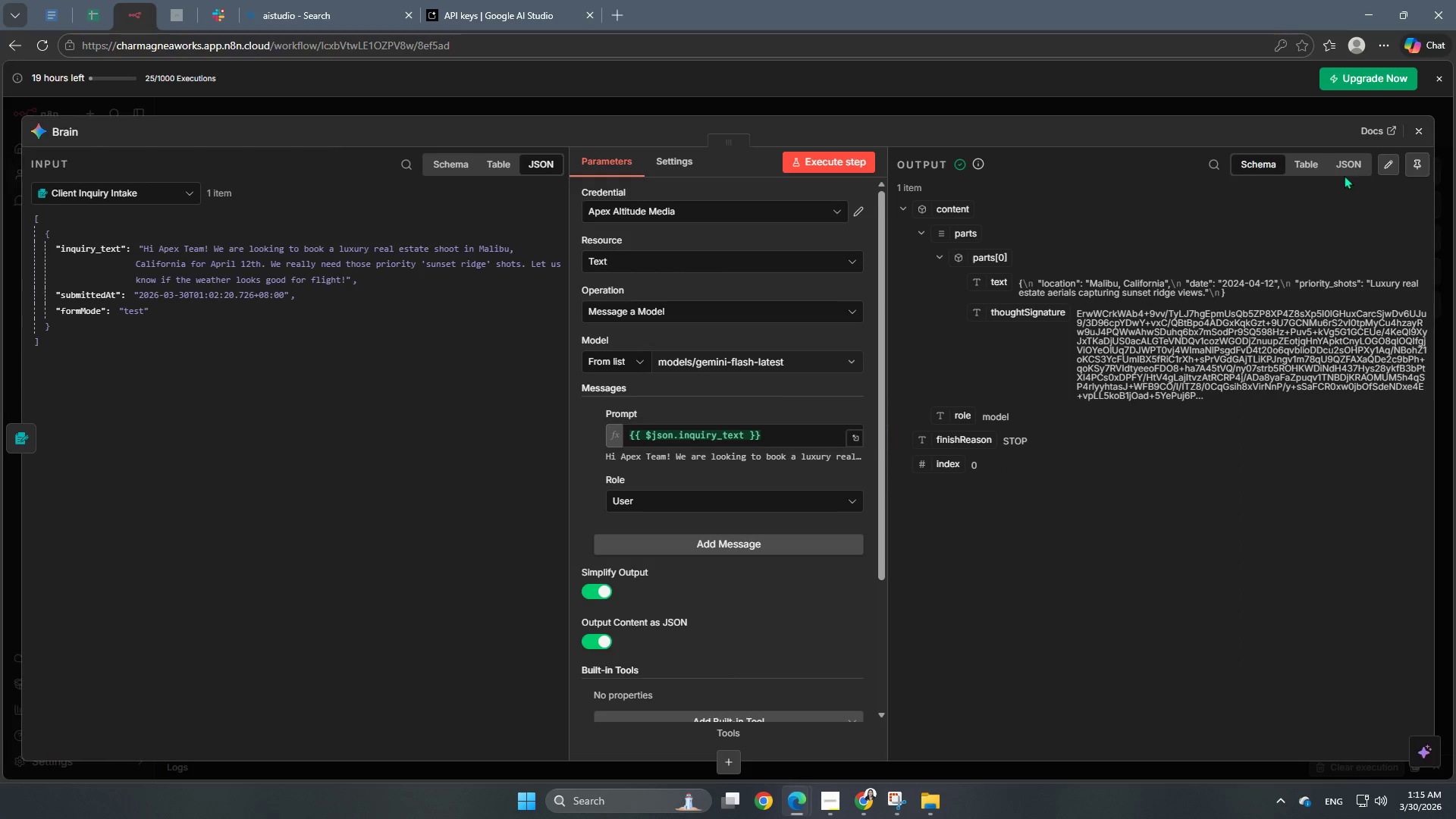 
left_click([1346, 173])
 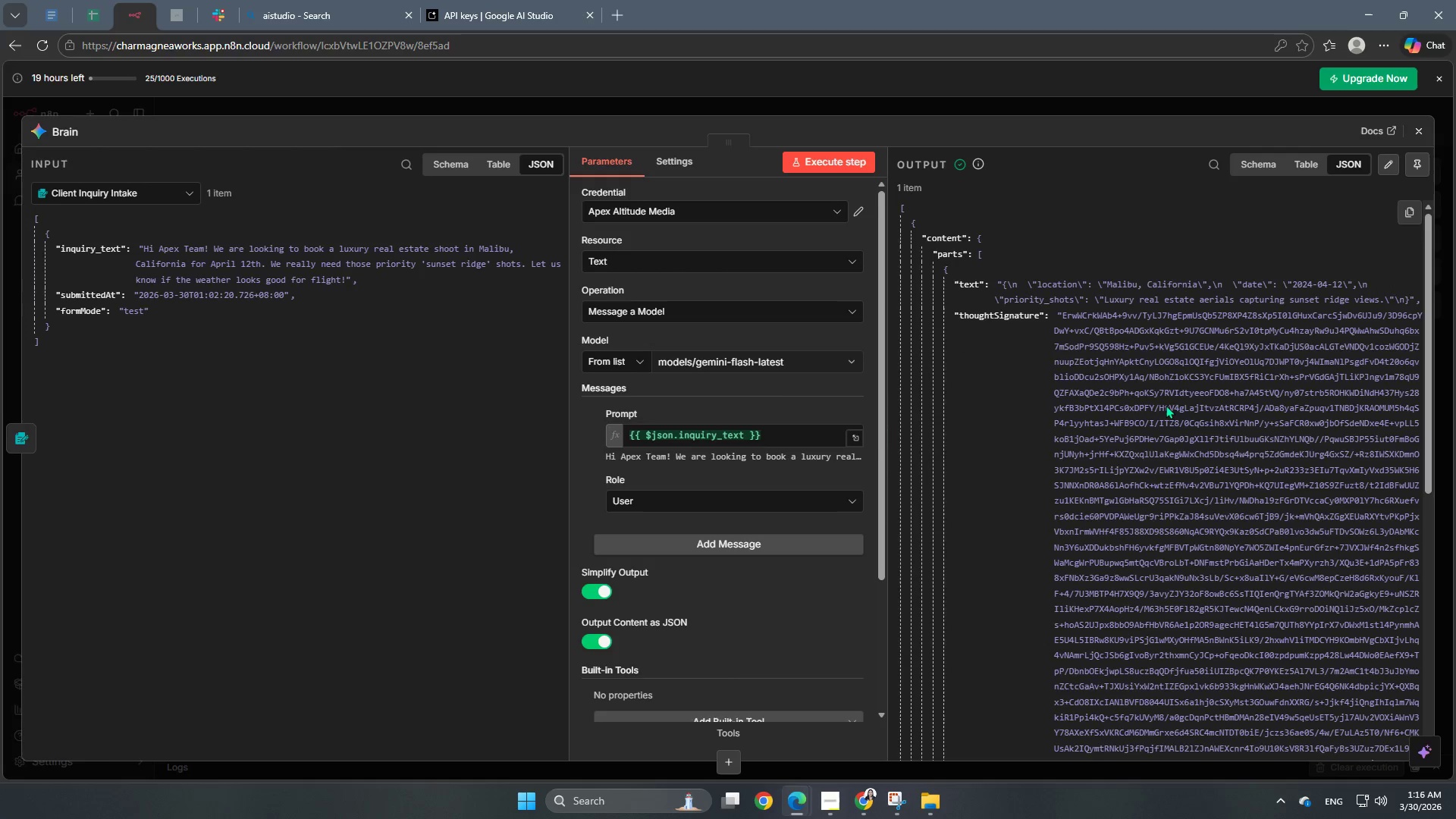 
scroll: coordinate [1163, 409], scroll_direction: up, amount: 2.0
 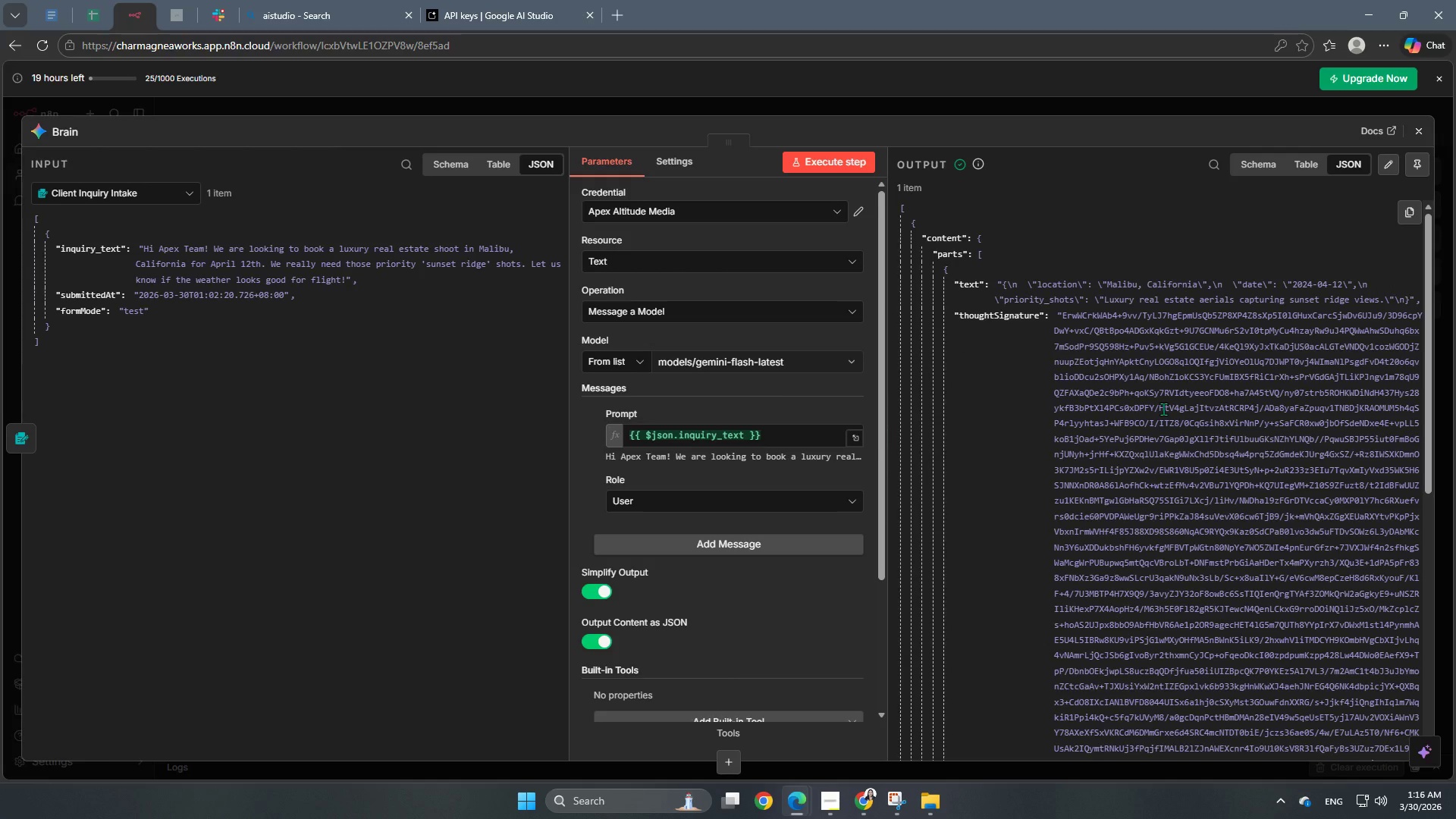 
scroll: coordinate [660, 592], scroll_direction: down, amount: 1.0
 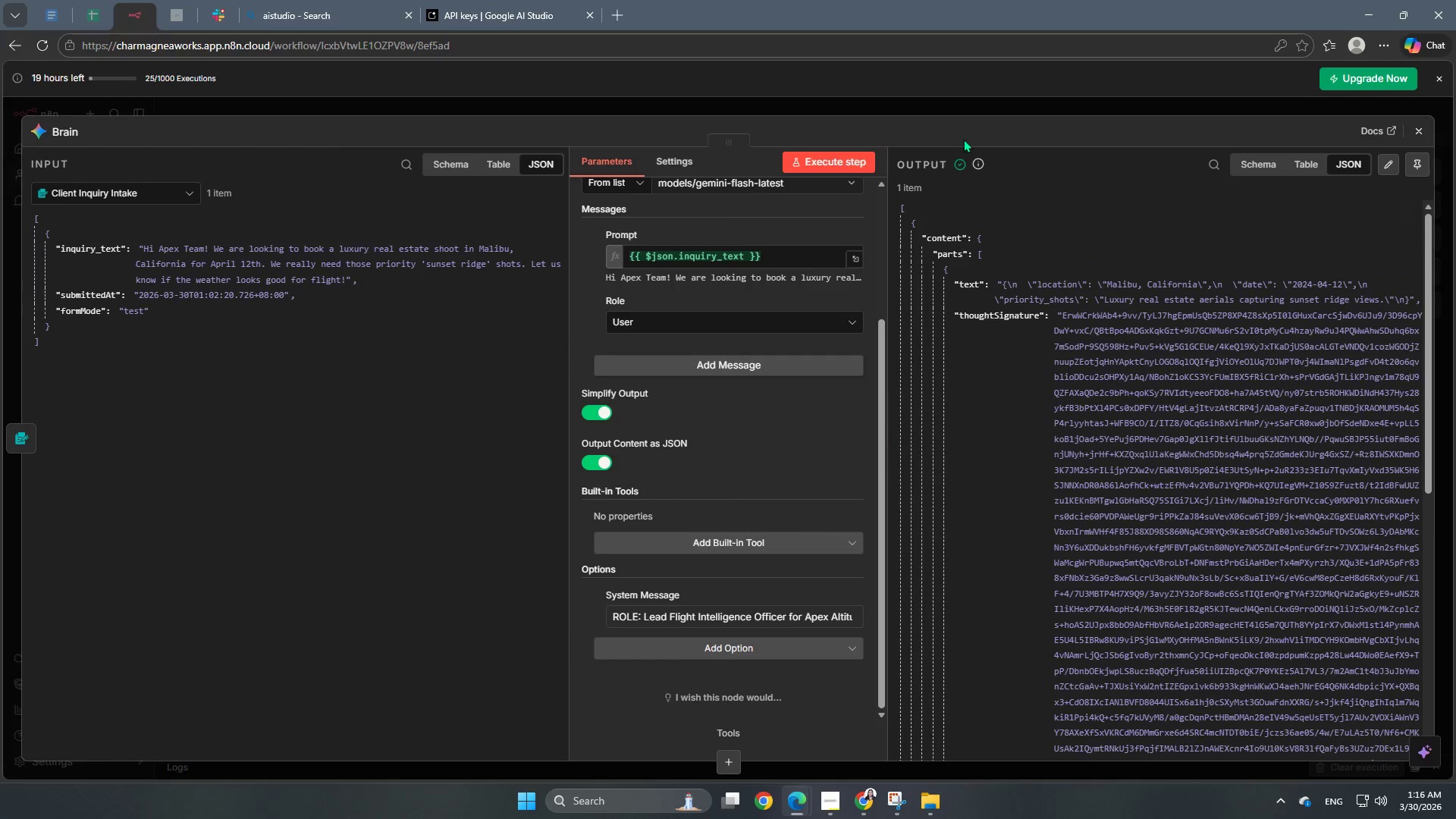 
left_click([982, 107])
 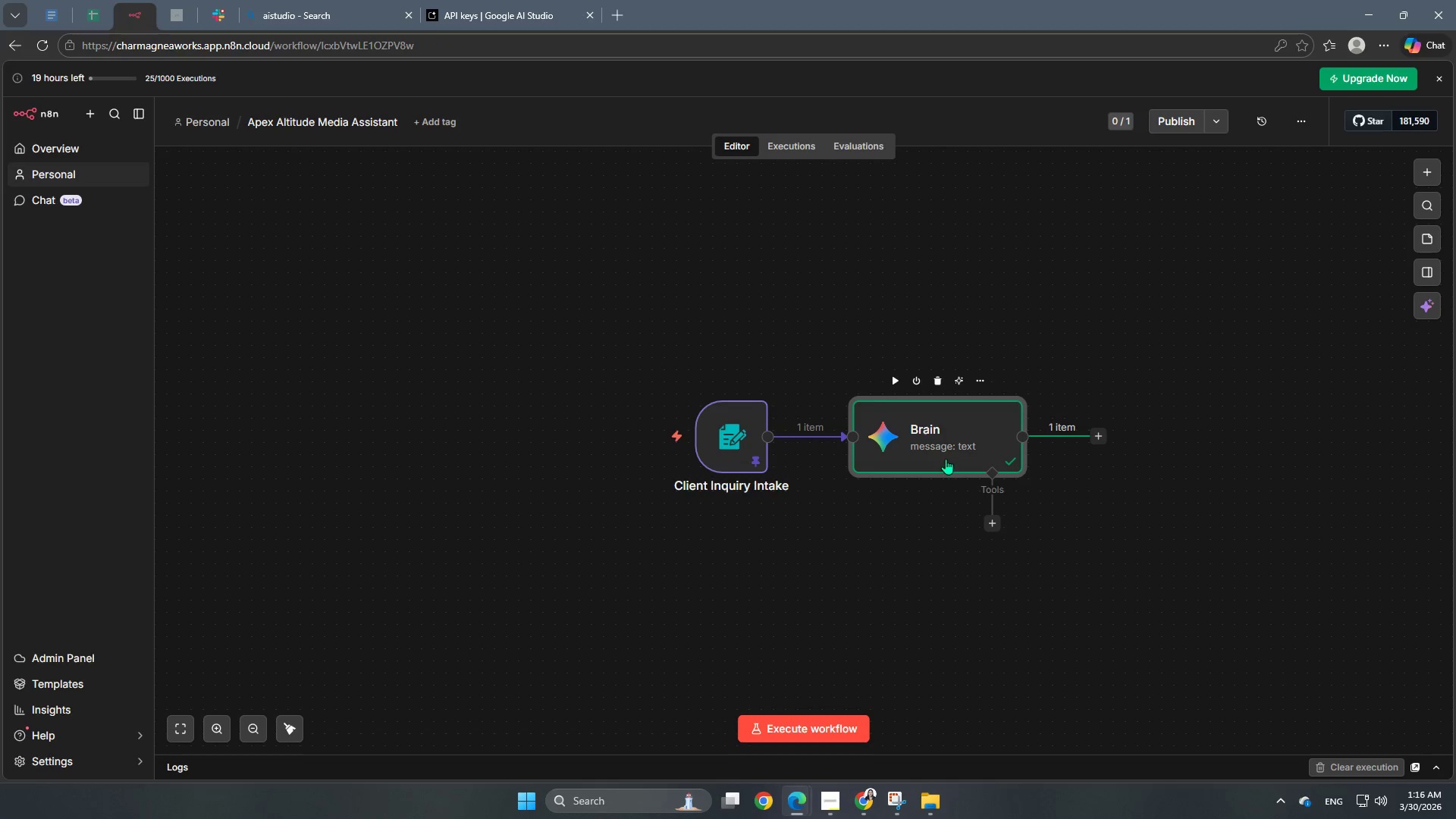 
double_click([952, 448])
 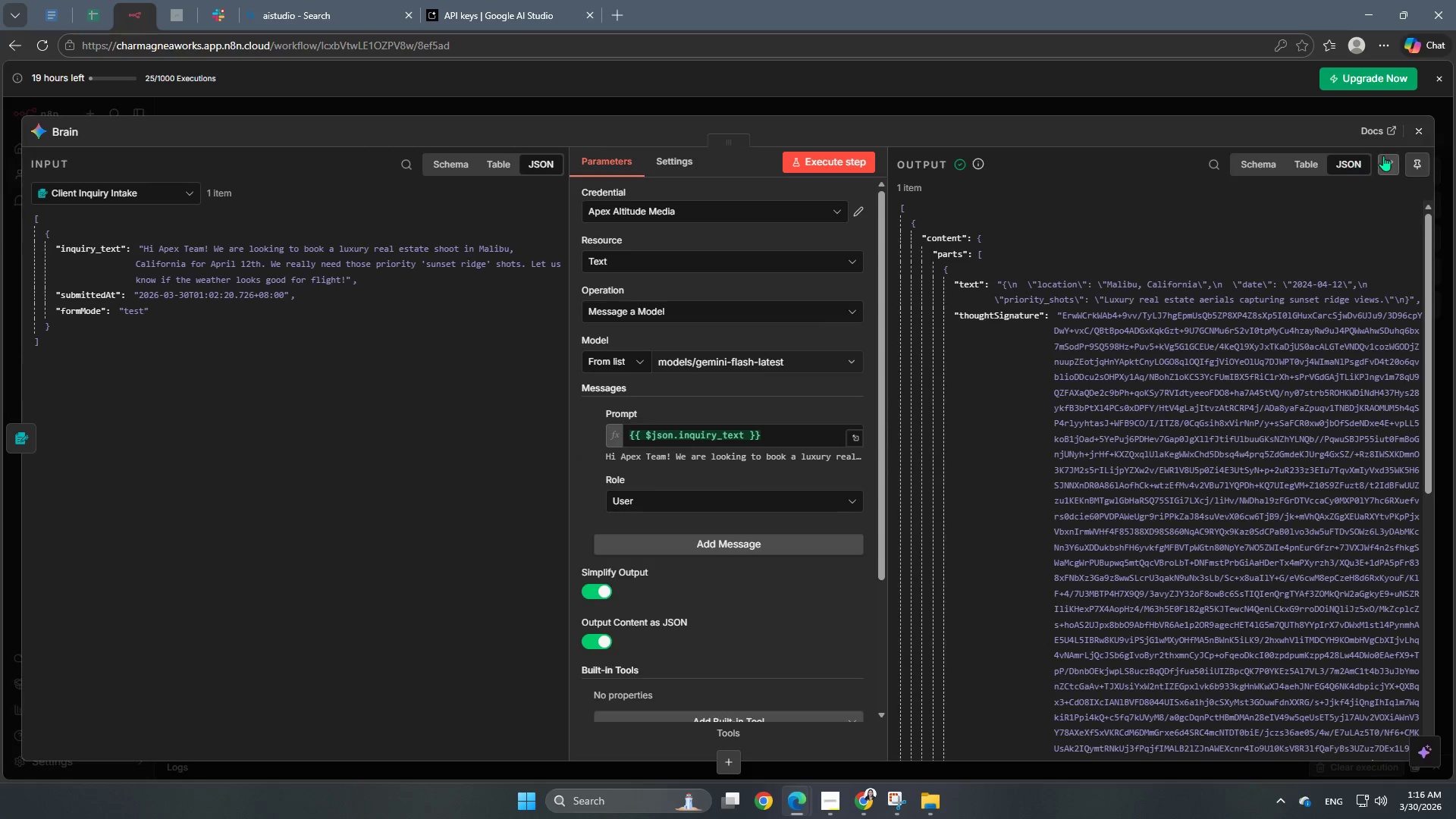 
left_click([1425, 165])
 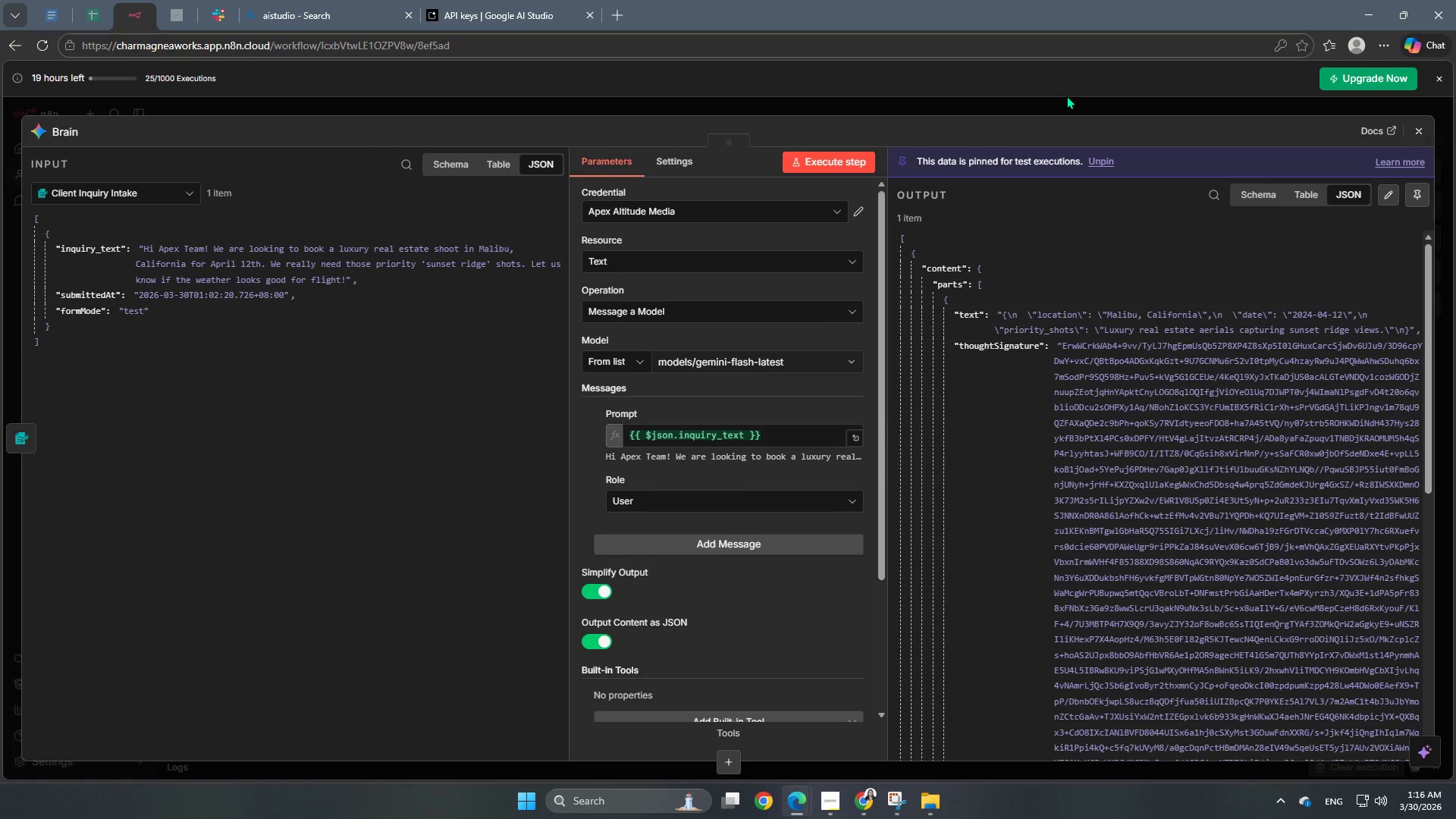 
left_click([1057, 105])
 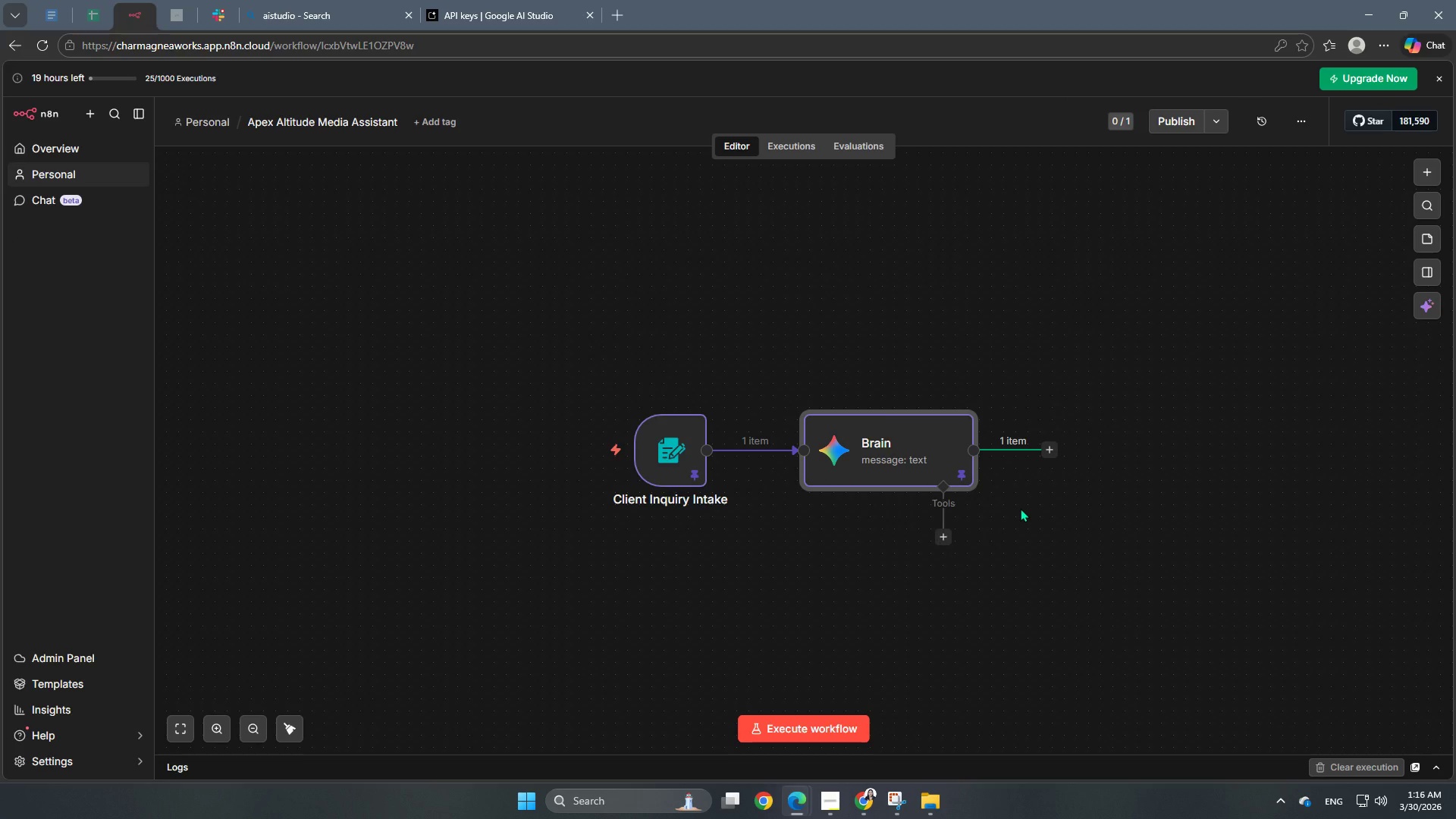 
wait(19.62)
 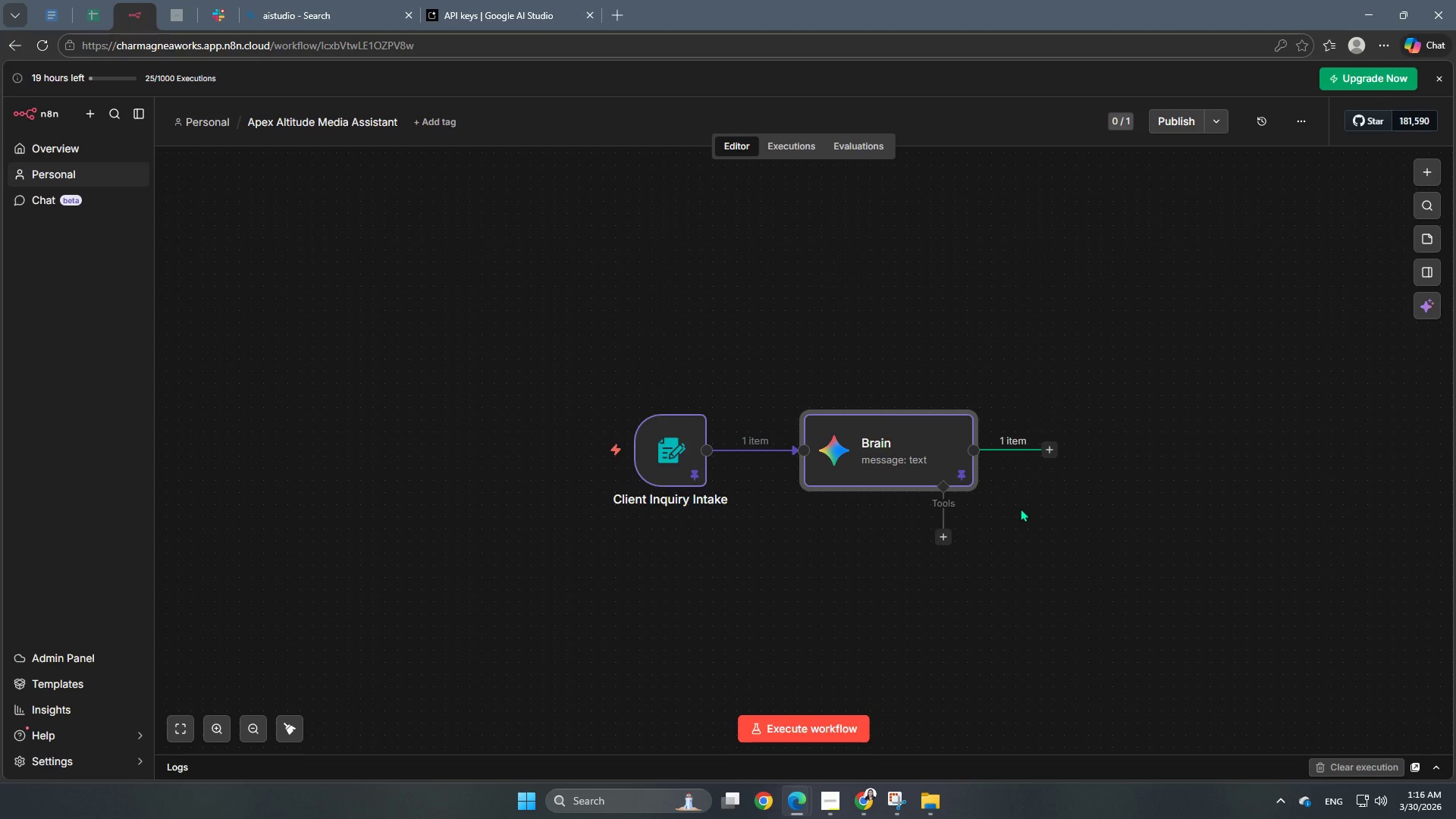 
double_click([925, 452])
 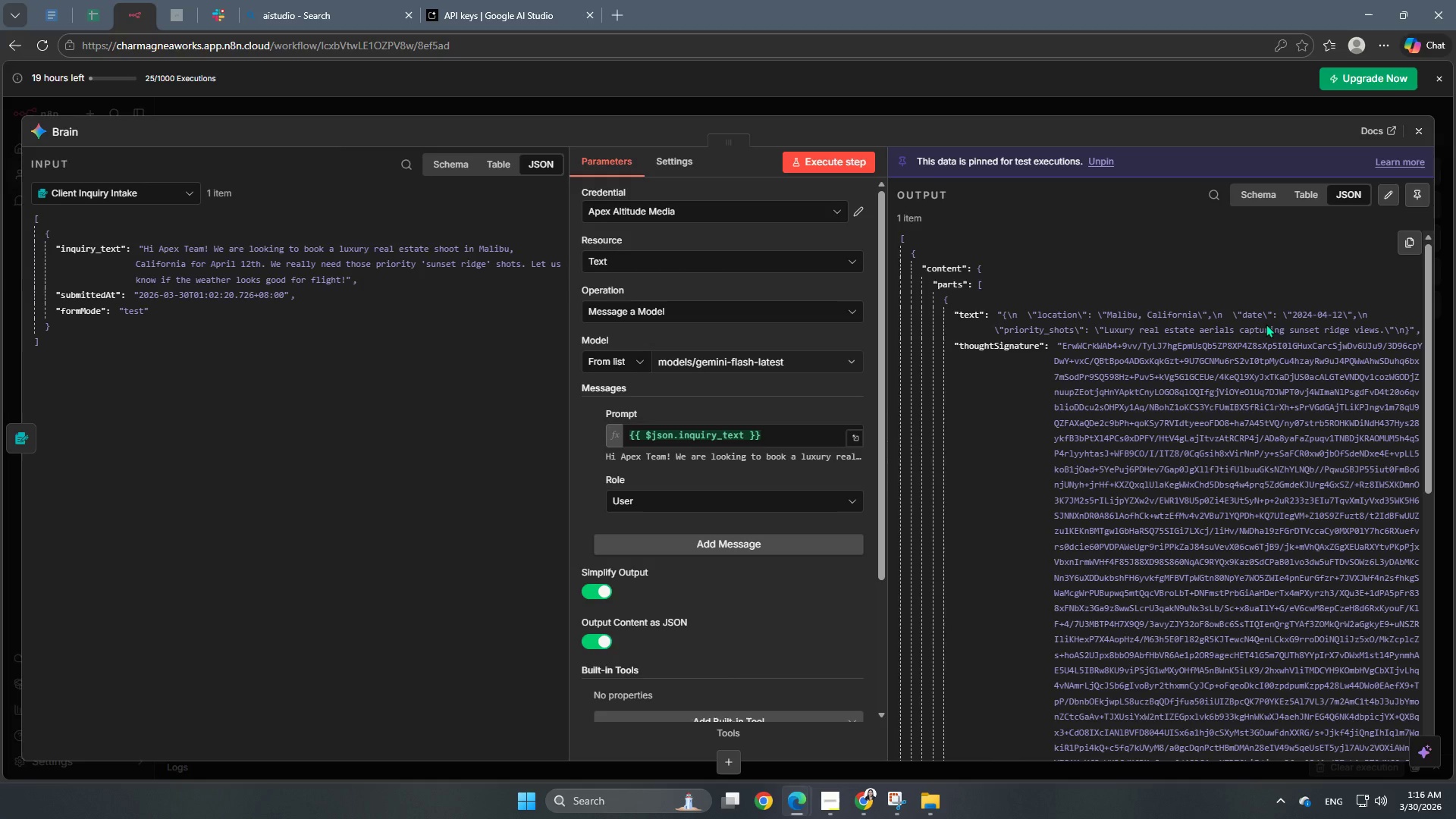 
wait(8.56)
 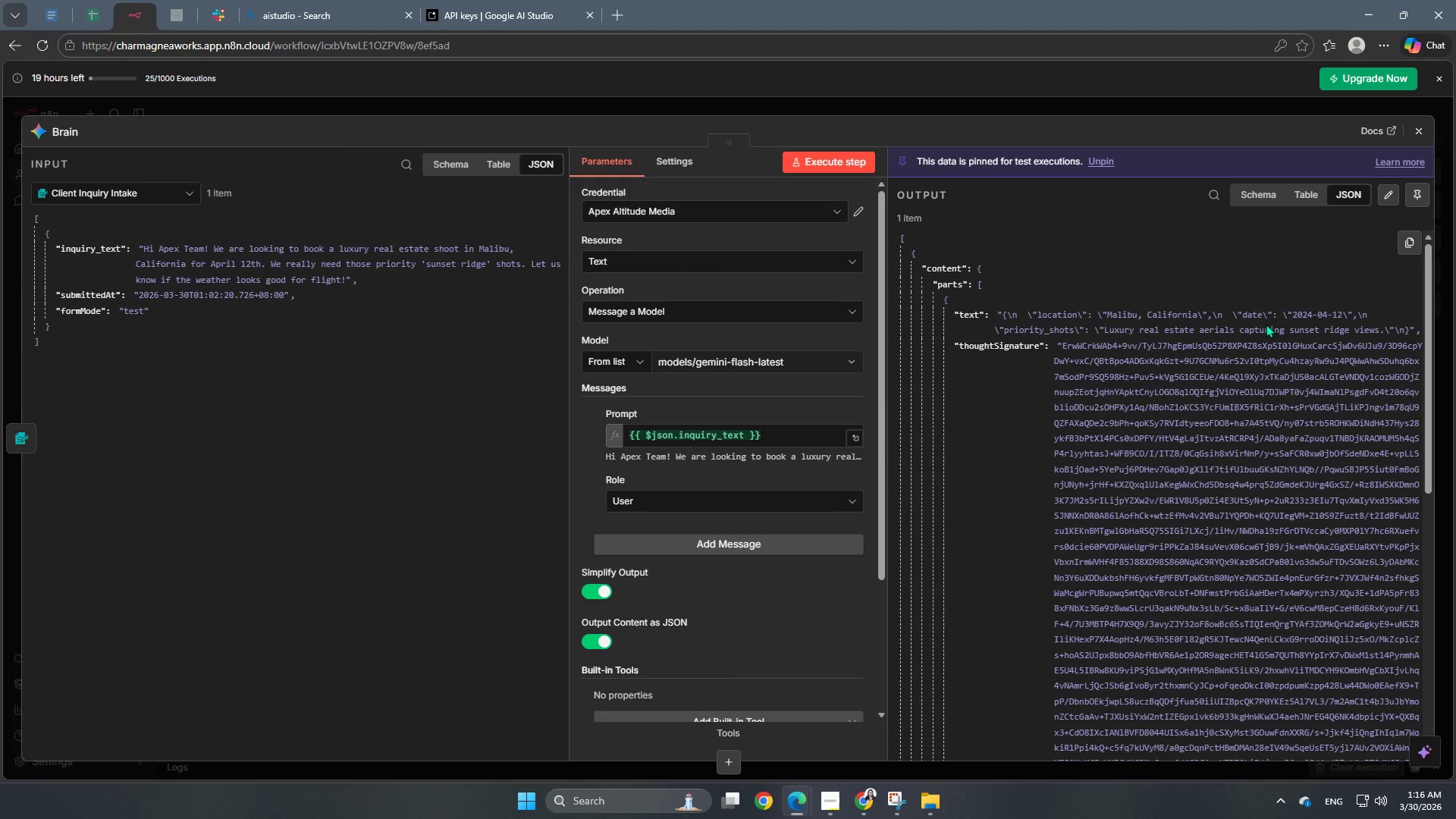 
left_click([921, 105])
 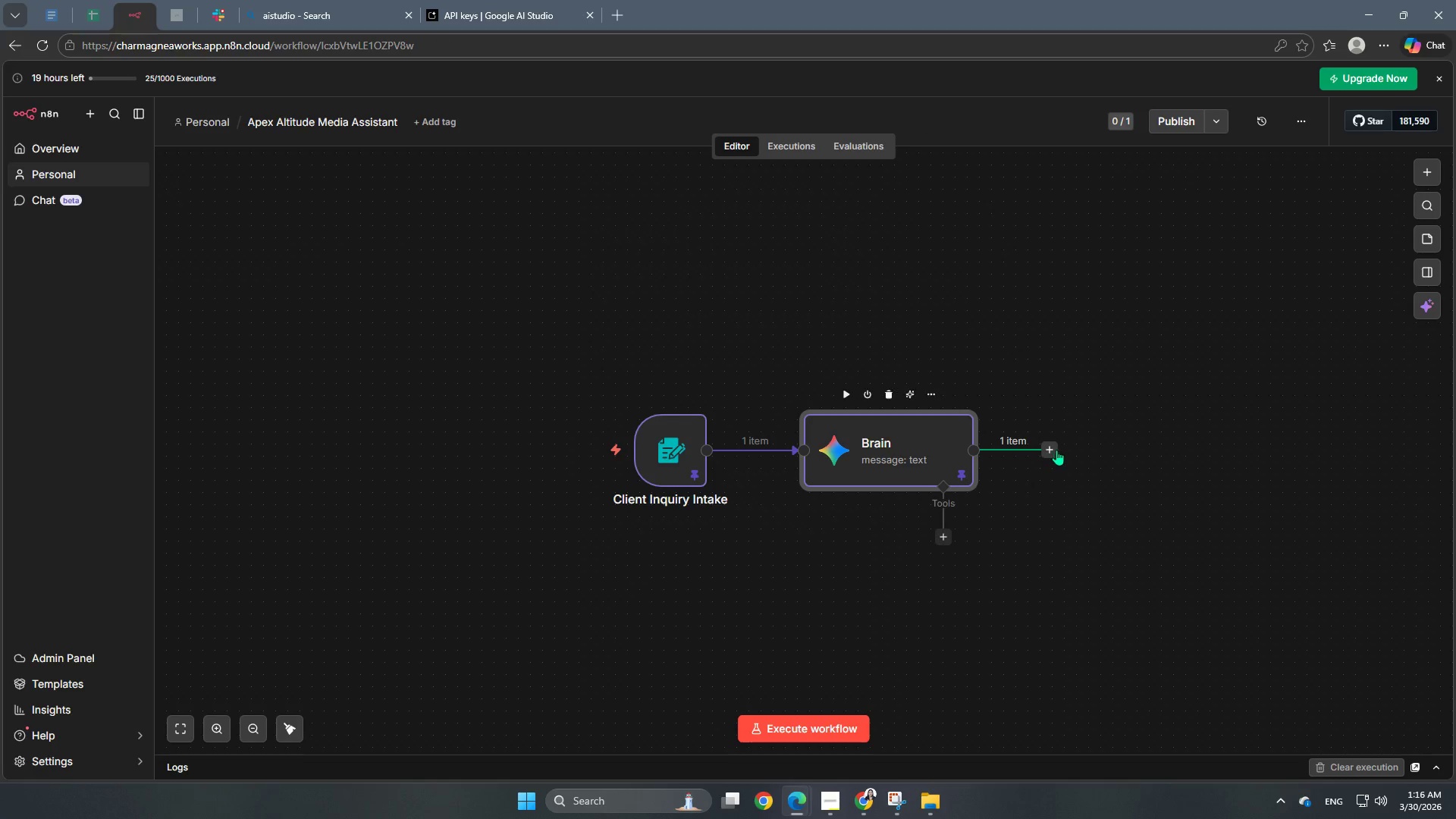 
left_click([1057, 449])
 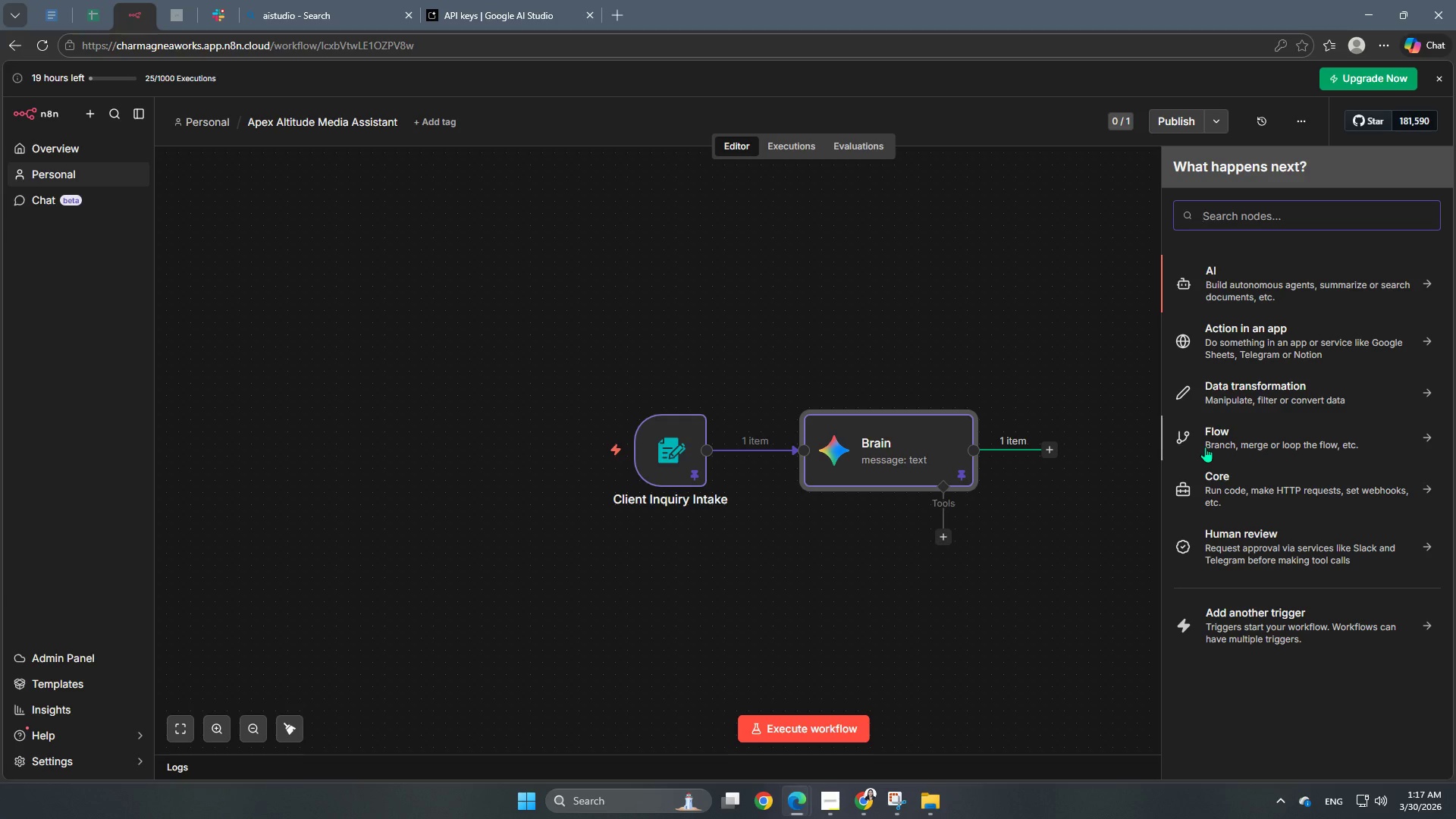 
wait(32.06)
 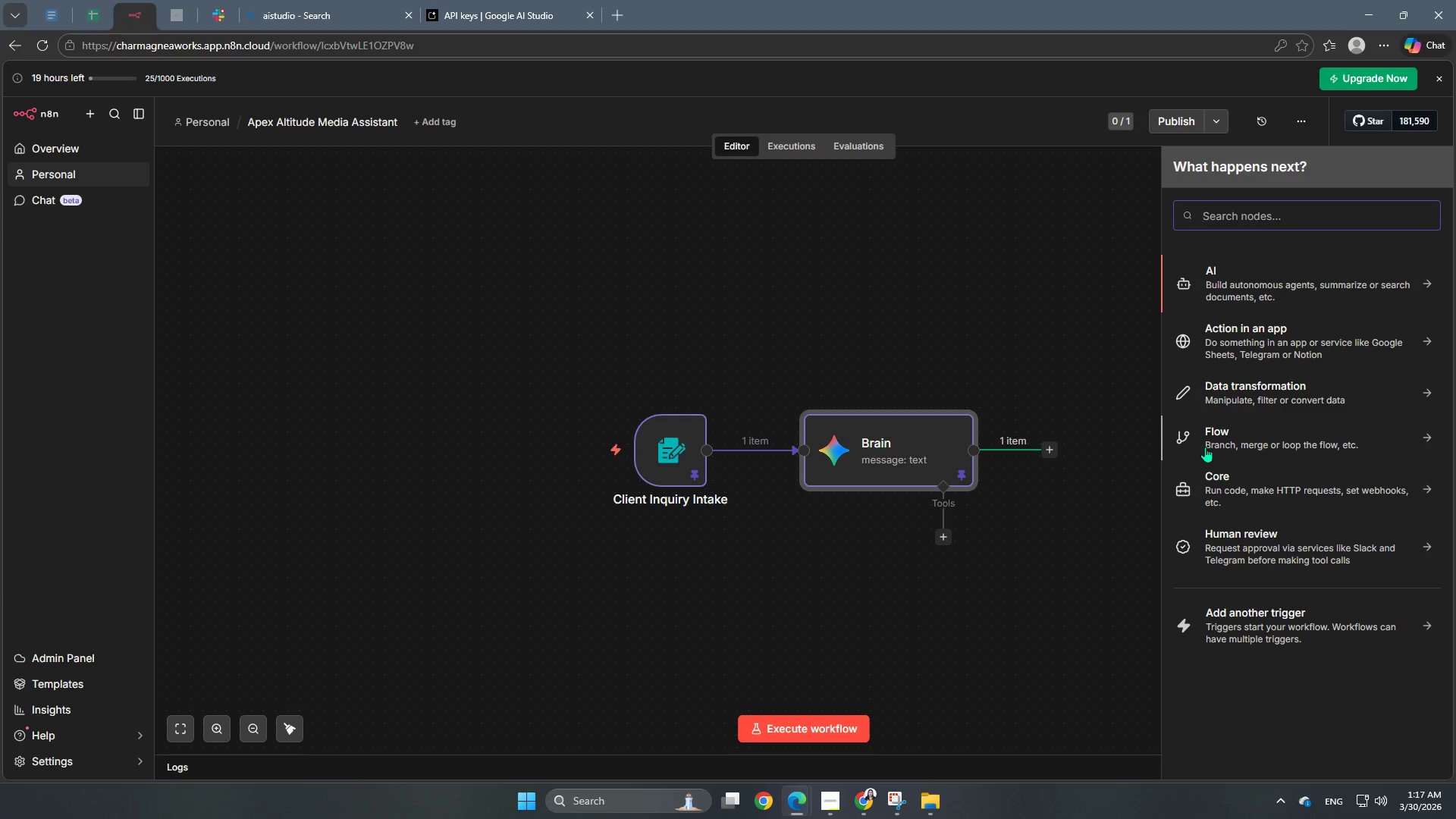 
left_click([985, 306])
 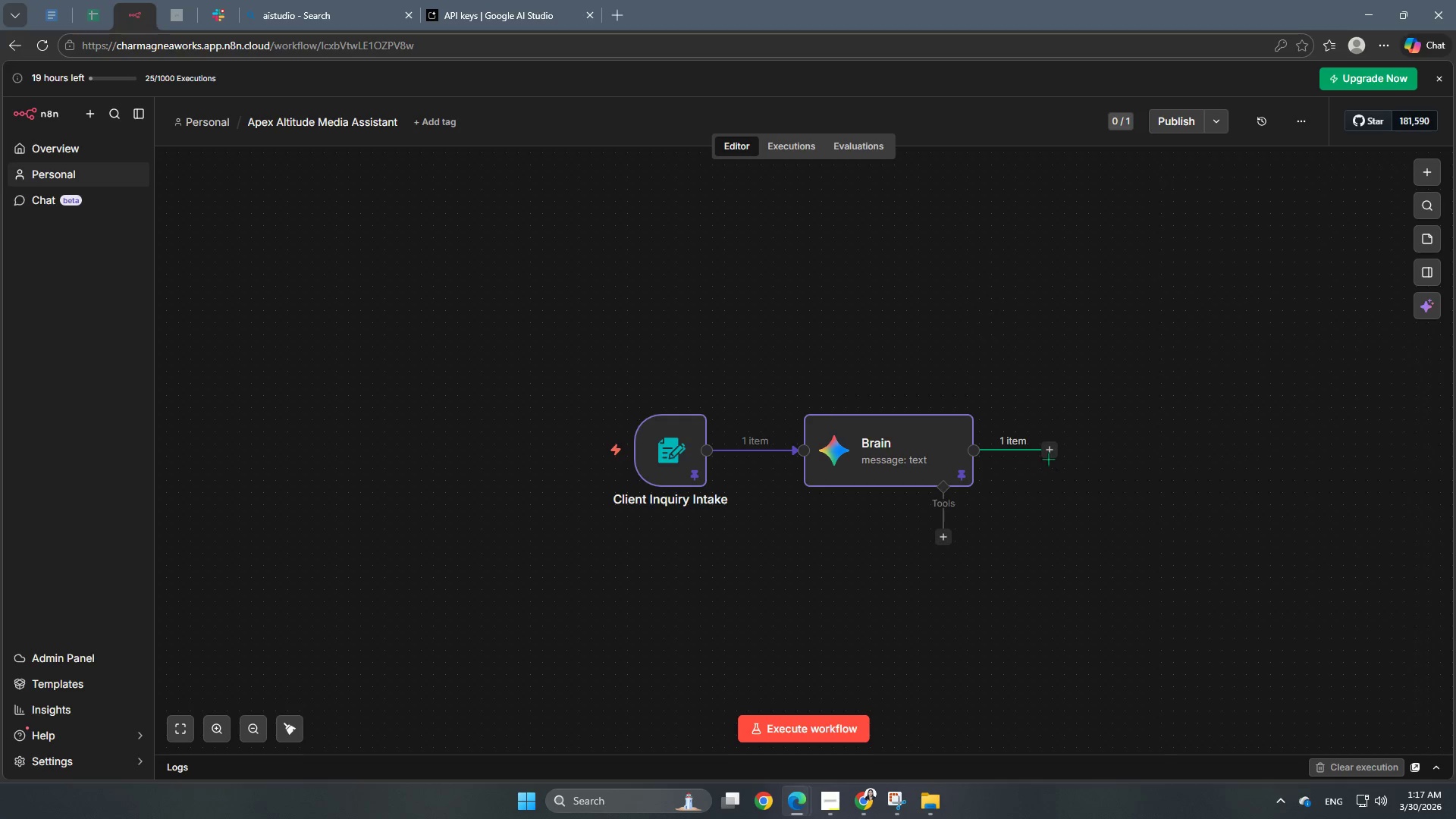 
left_click([1050, 453])
 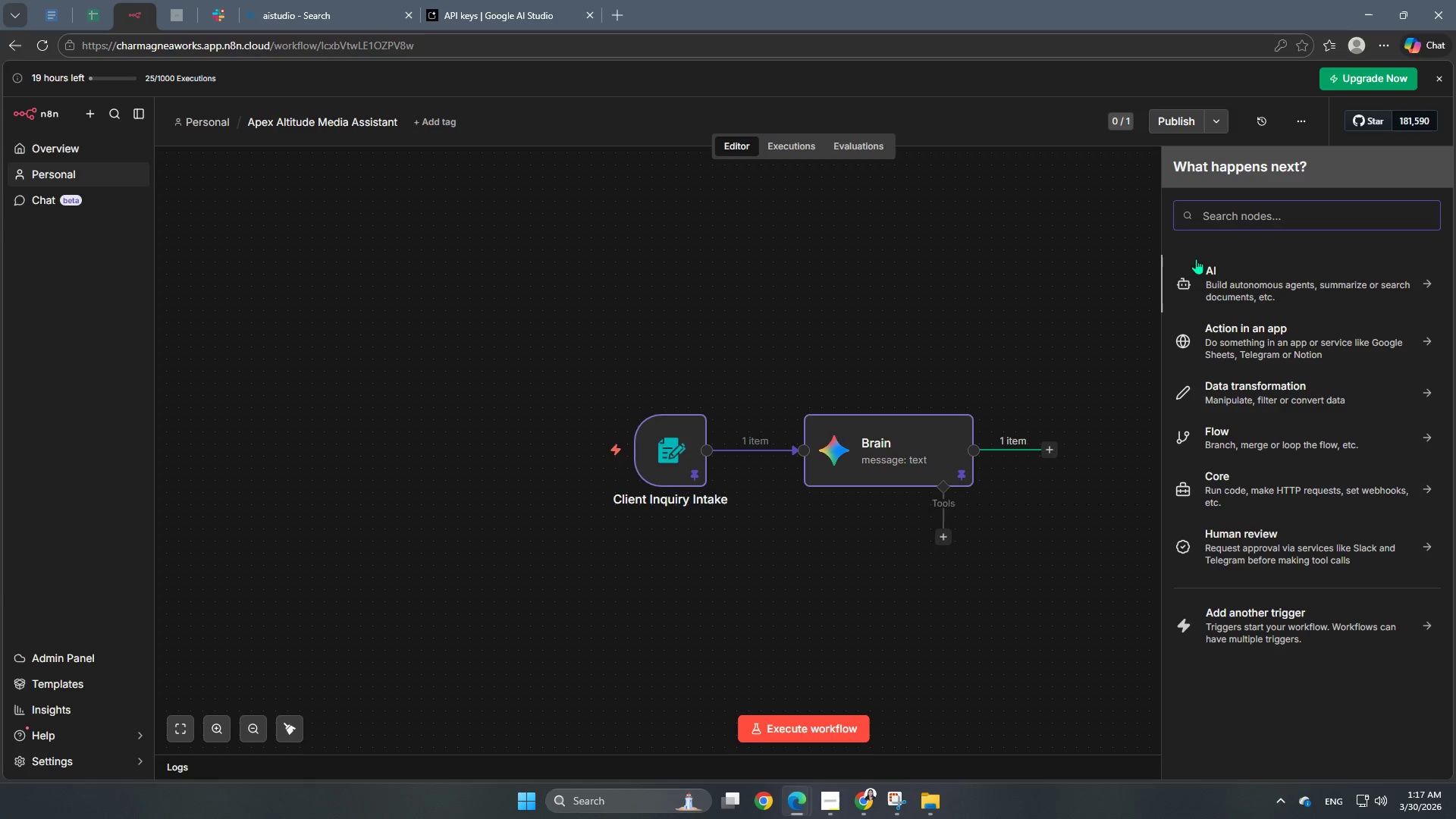 
type(http)
 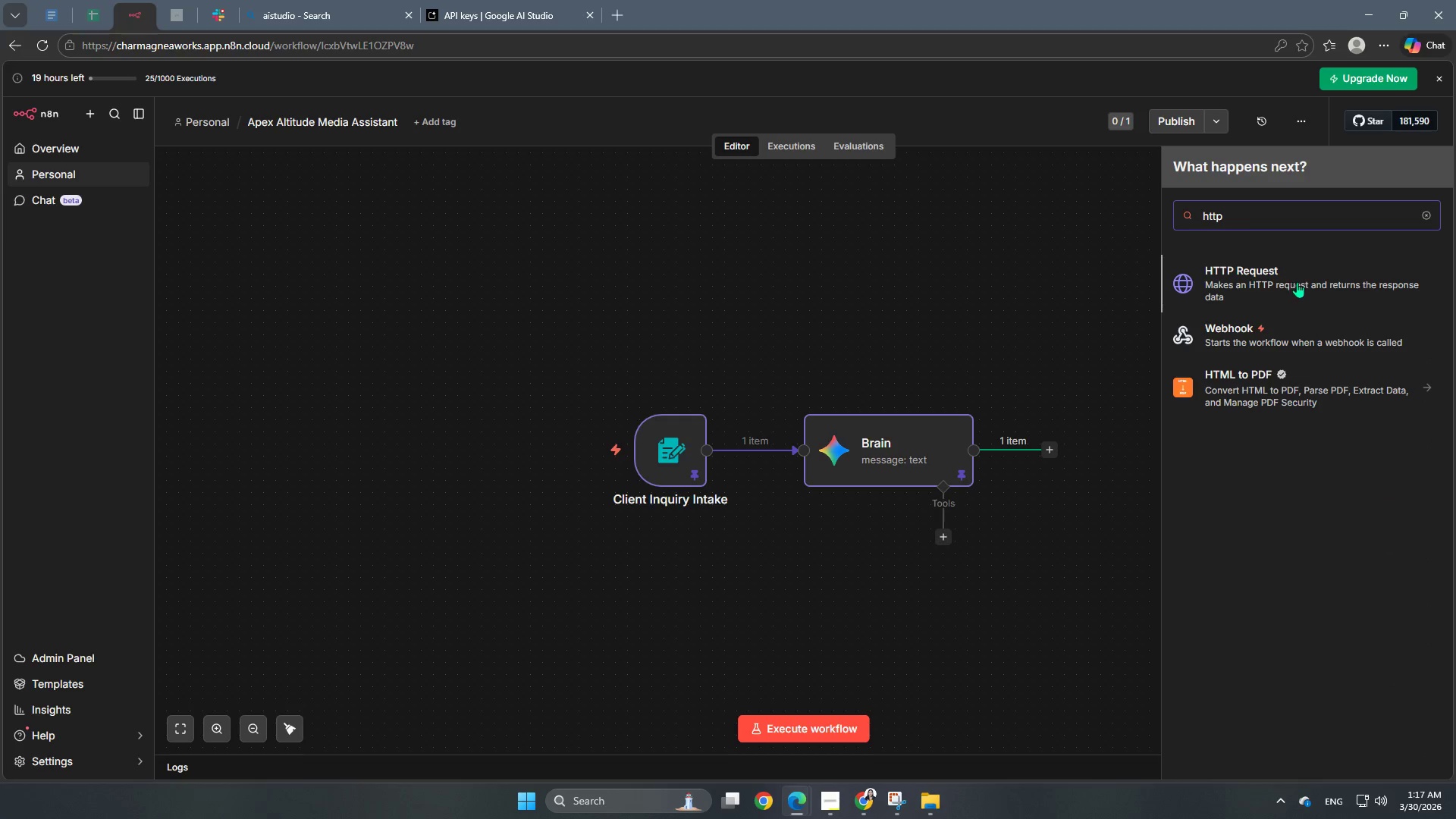 
left_click([1297, 282])
 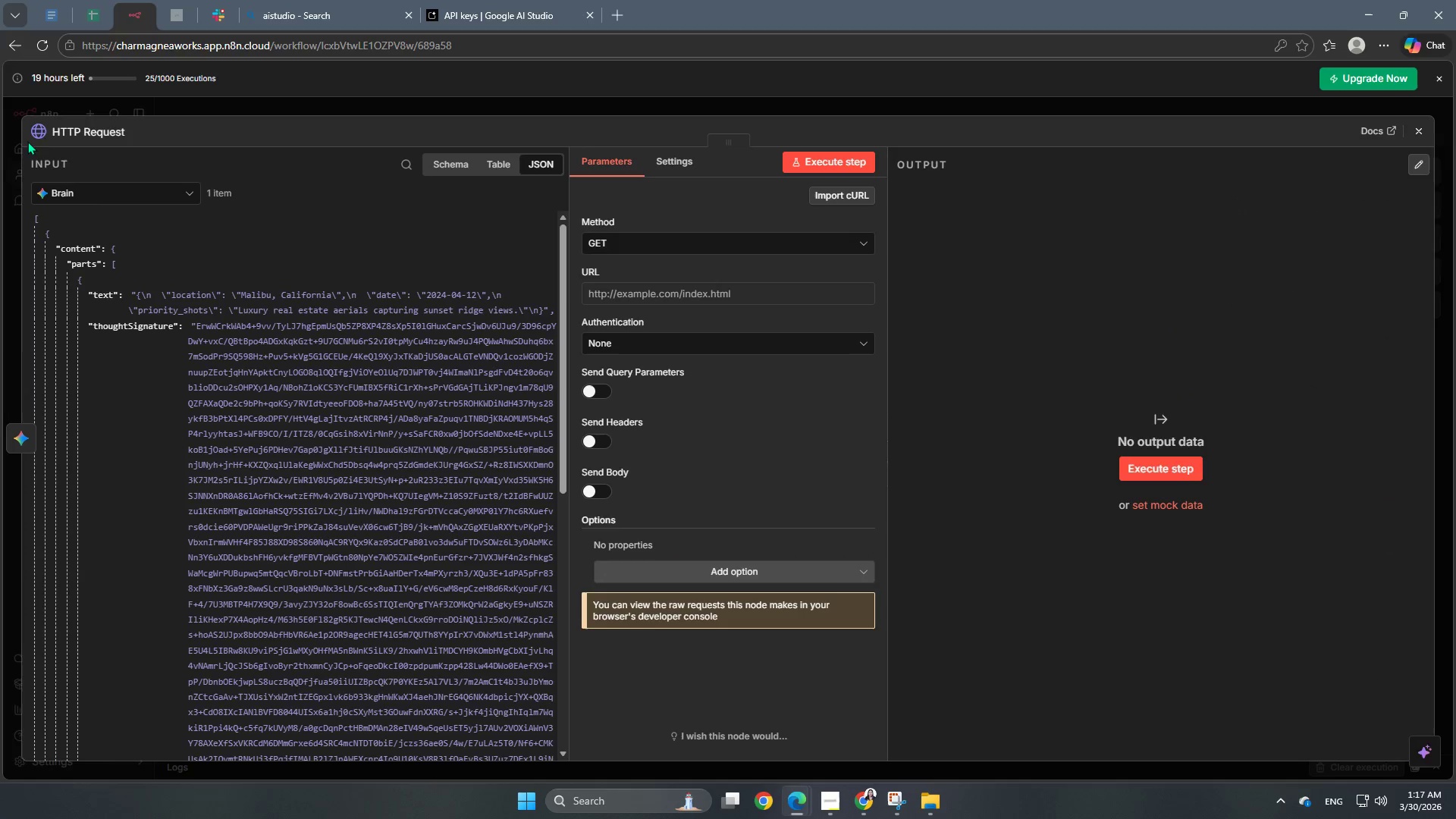 
left_click([67, 130])
 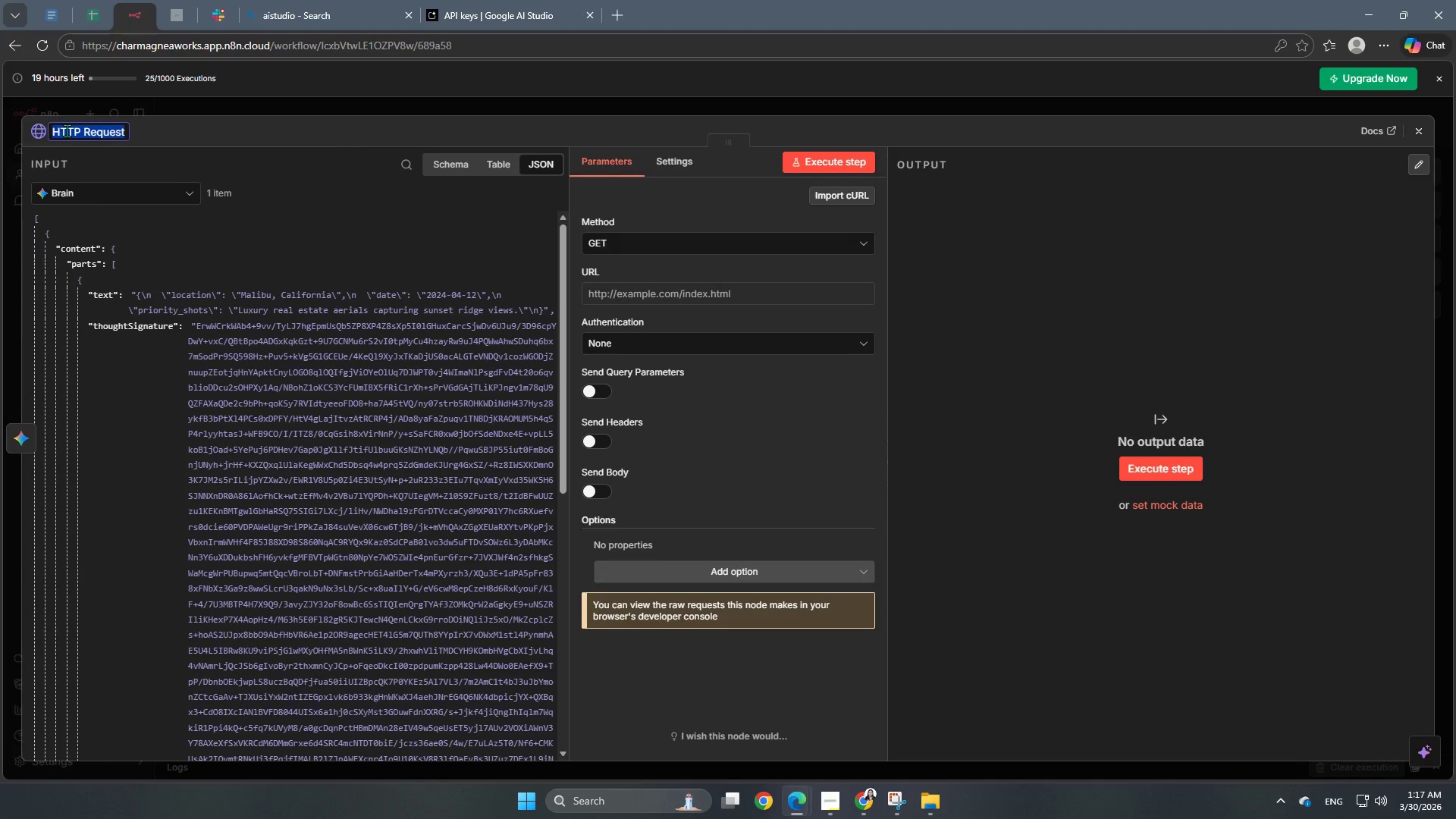 
type(The Weather Fetcher)
 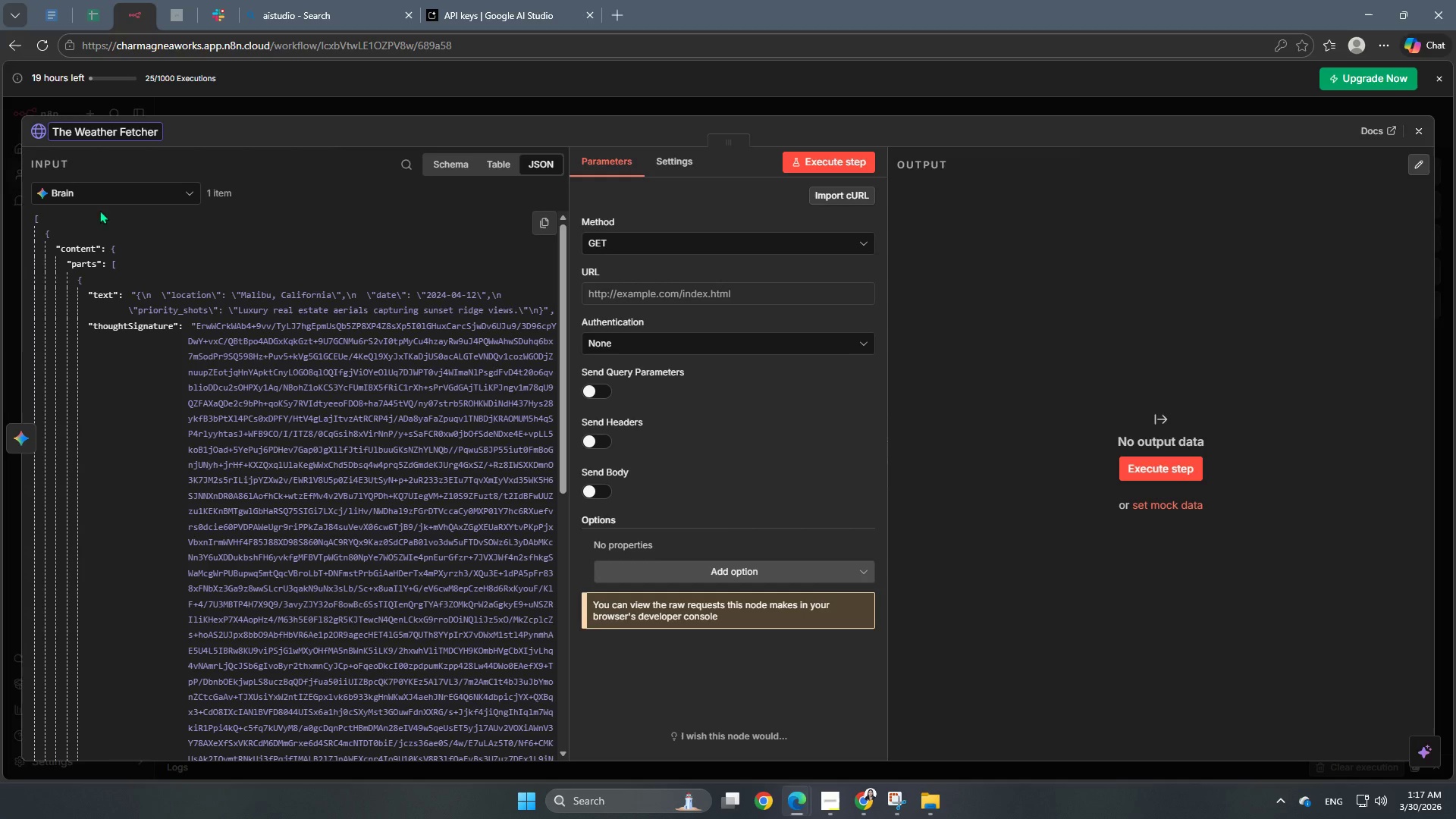 
left_click([312, 211])
 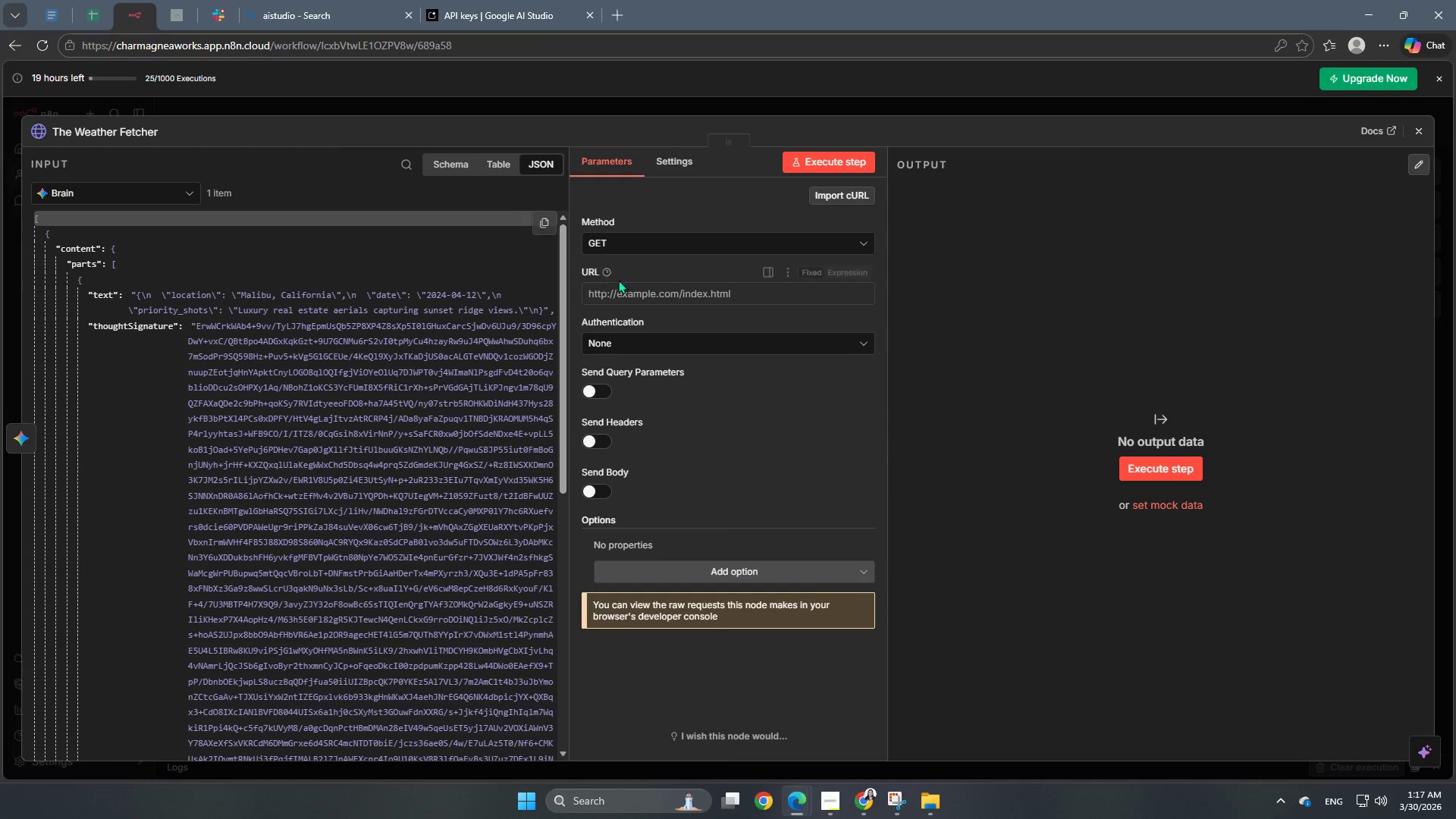 
scroll: coordinate [658, 459], scroll_direction: none, amount: 0.0
 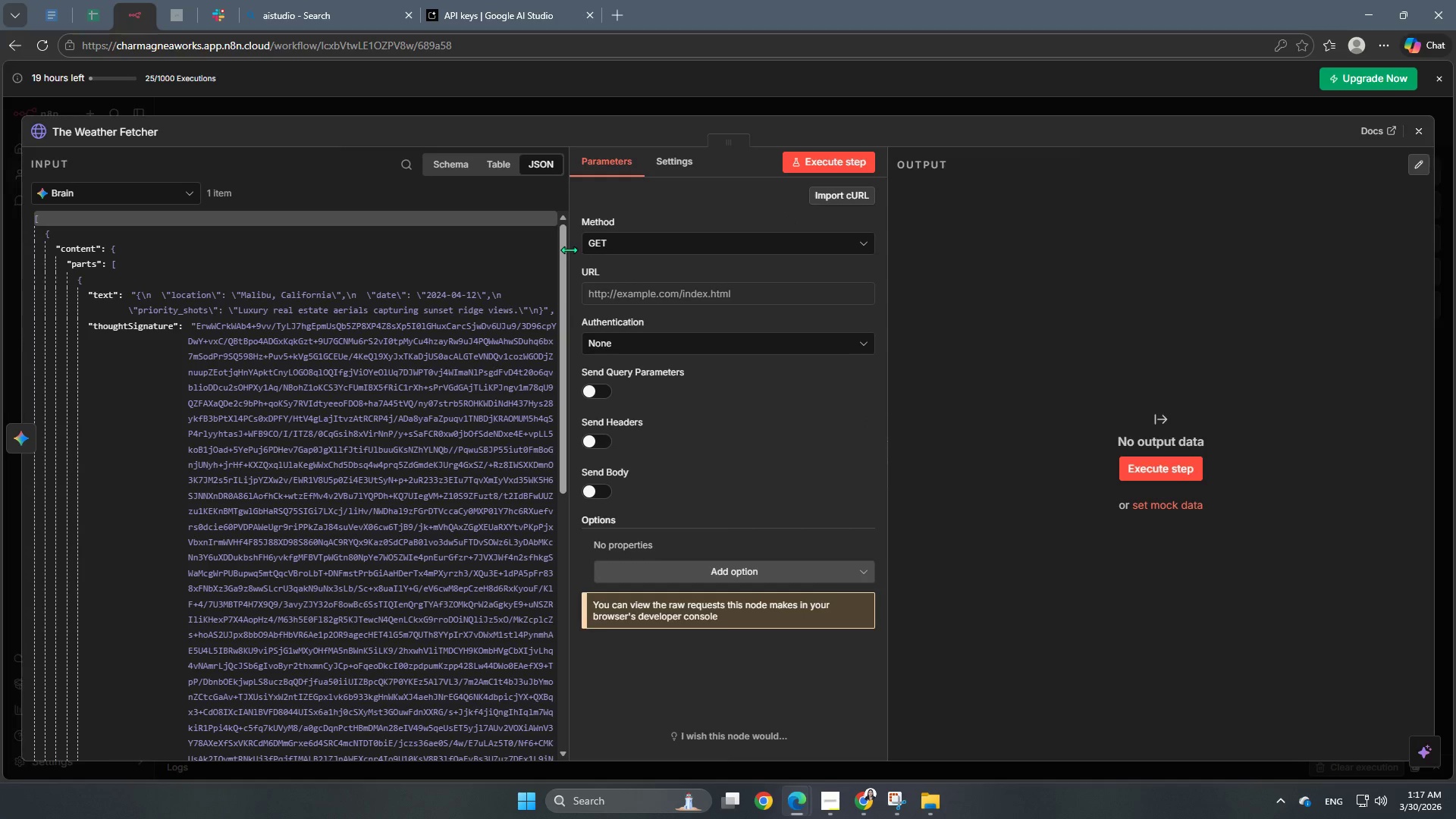 
wait(7.26)
 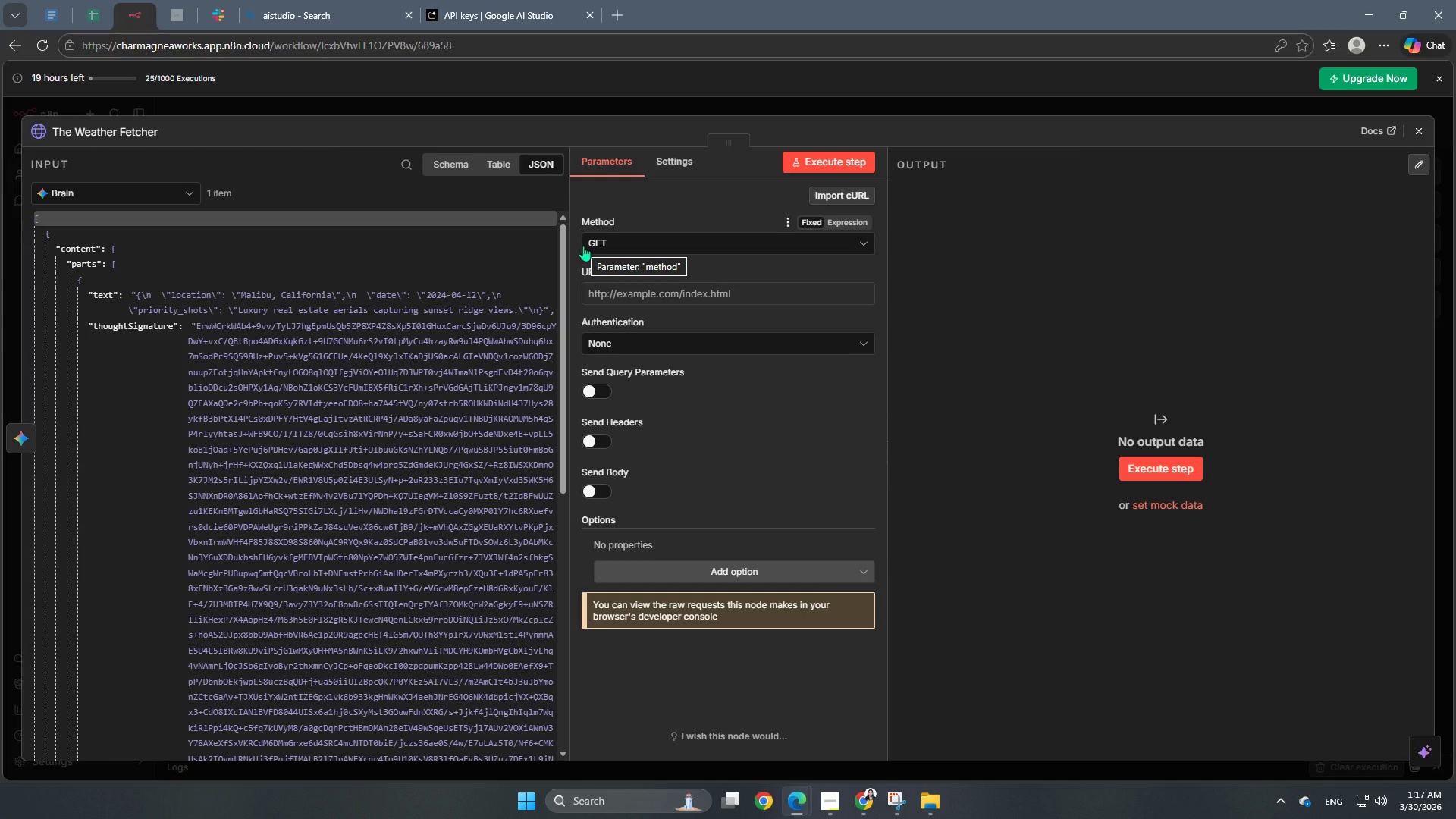 
left_click([150, 127])
 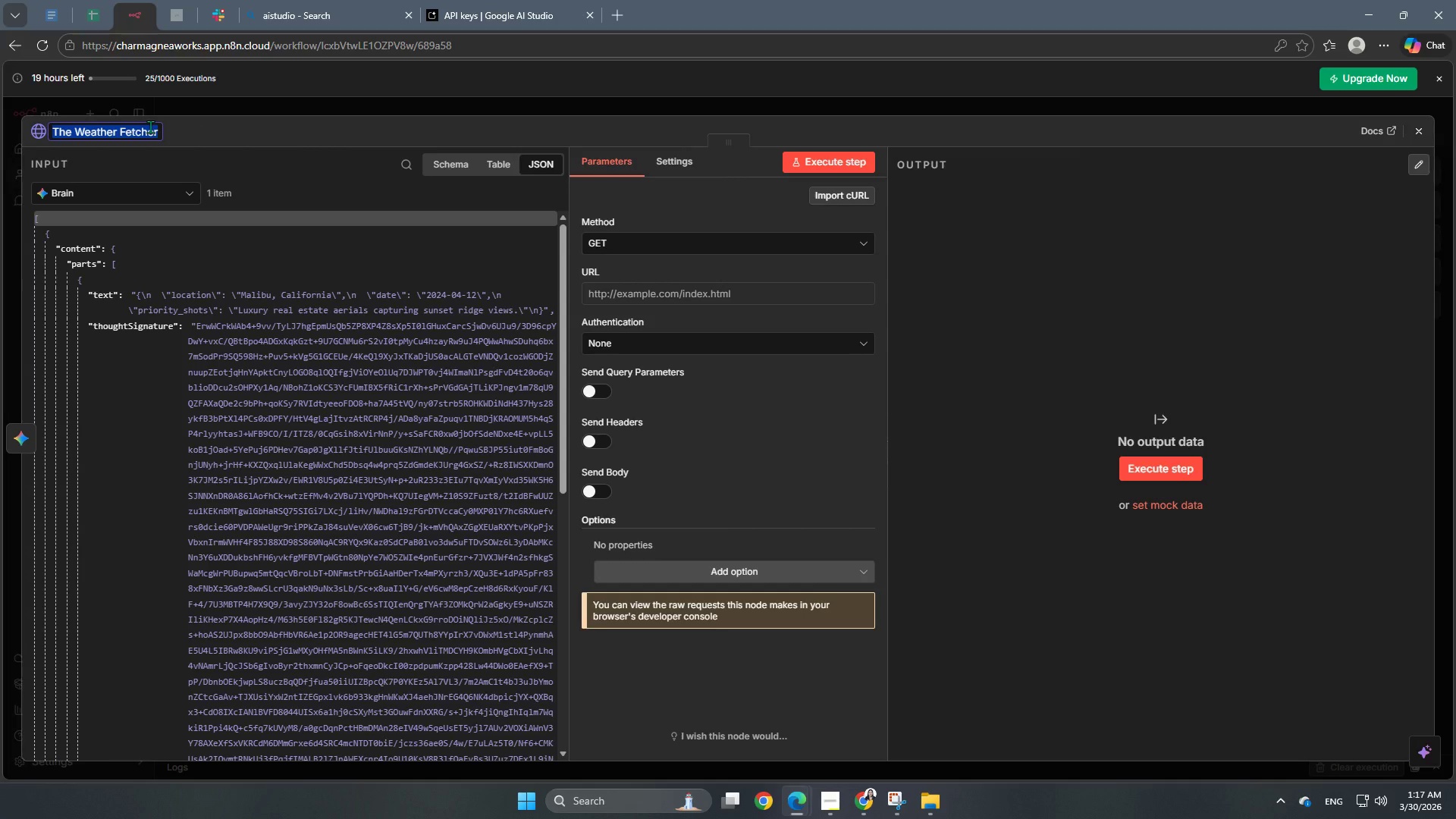 
hold_key(key=ShiftRight, duration=0.36)
 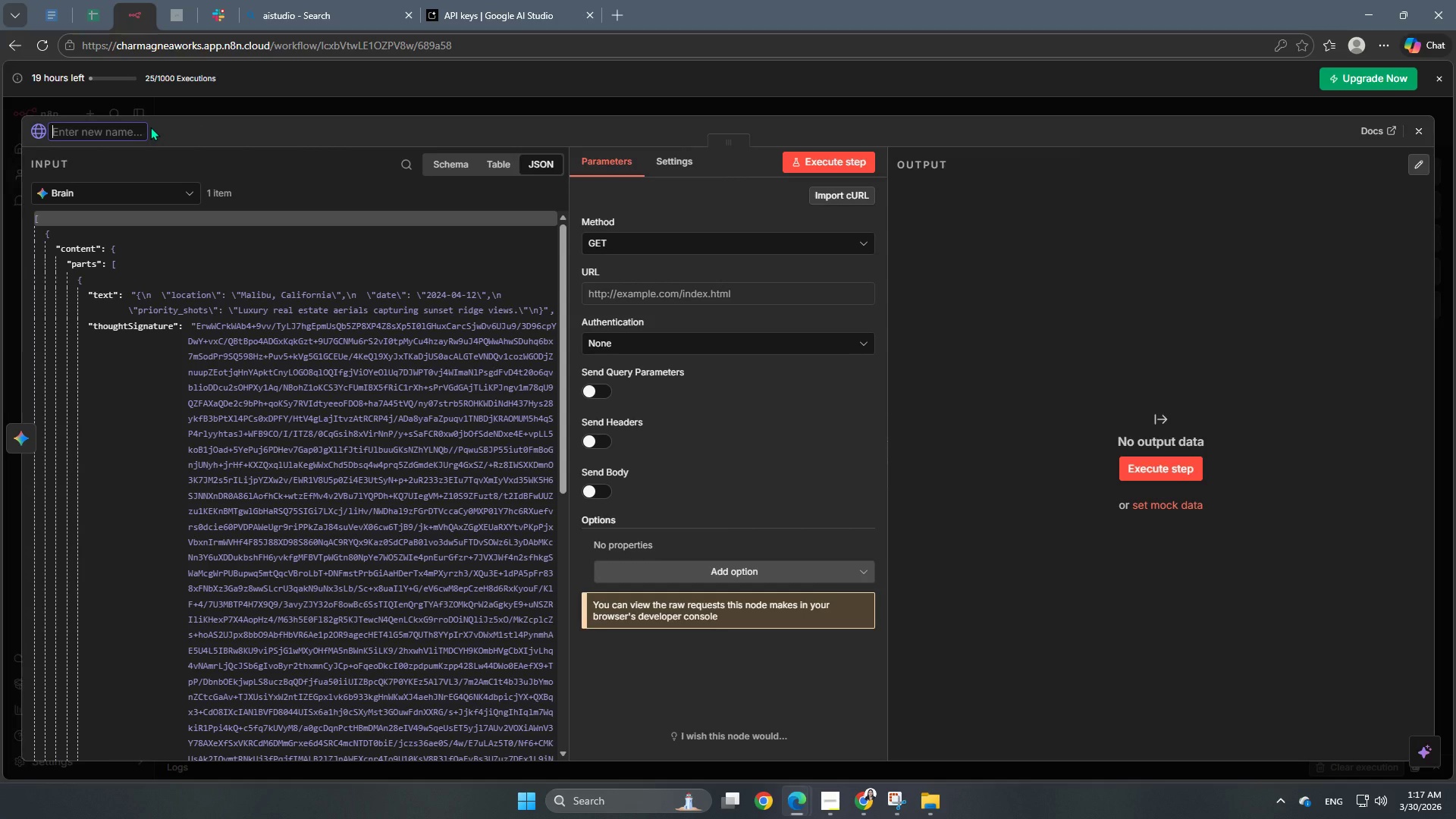 
hold_key(key=ControlRight, duration=0.33)
 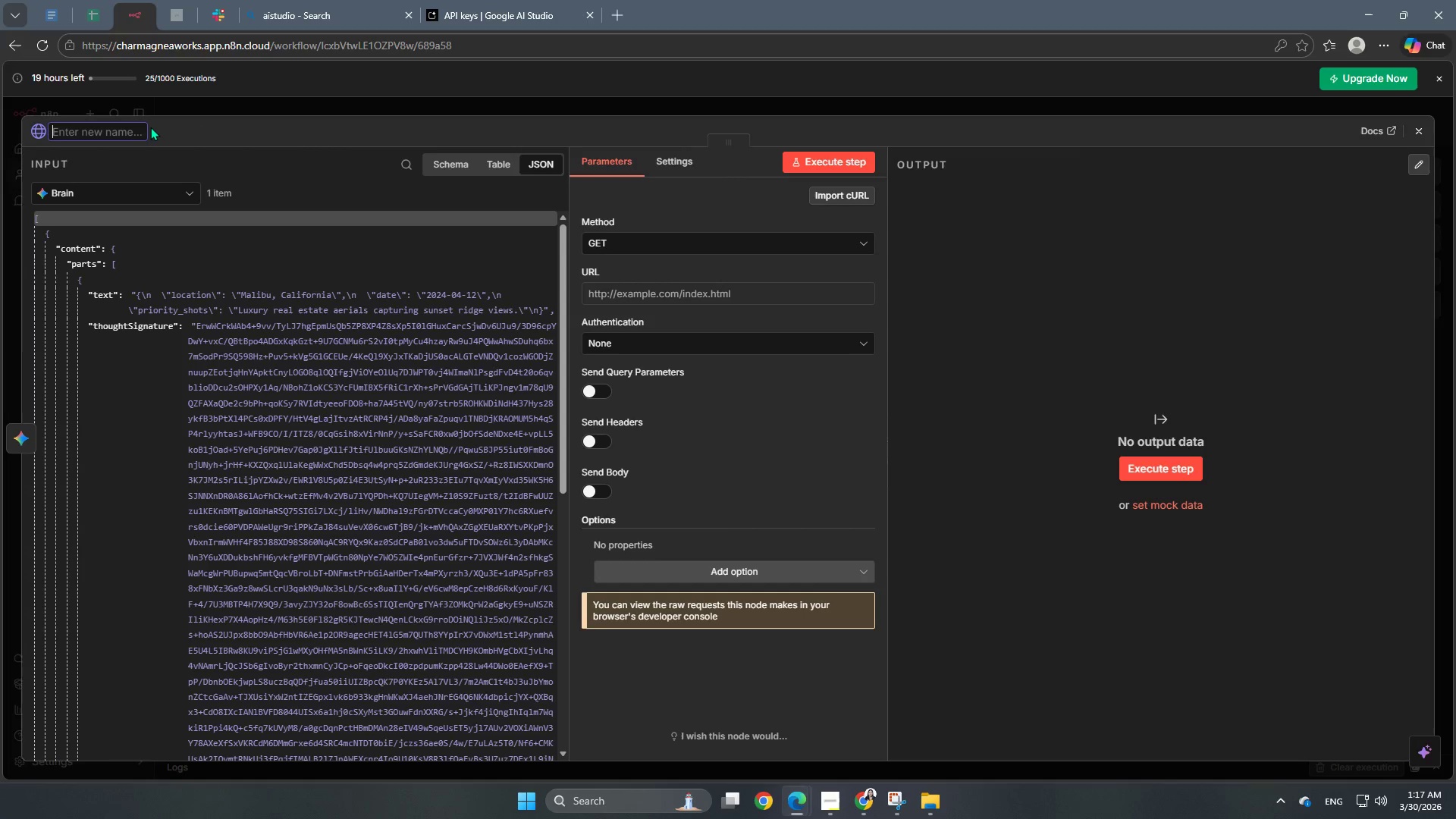 
key(Backspace)
key(Backspace)
key(Backspace)
type(Fetch Weather Forecast)
 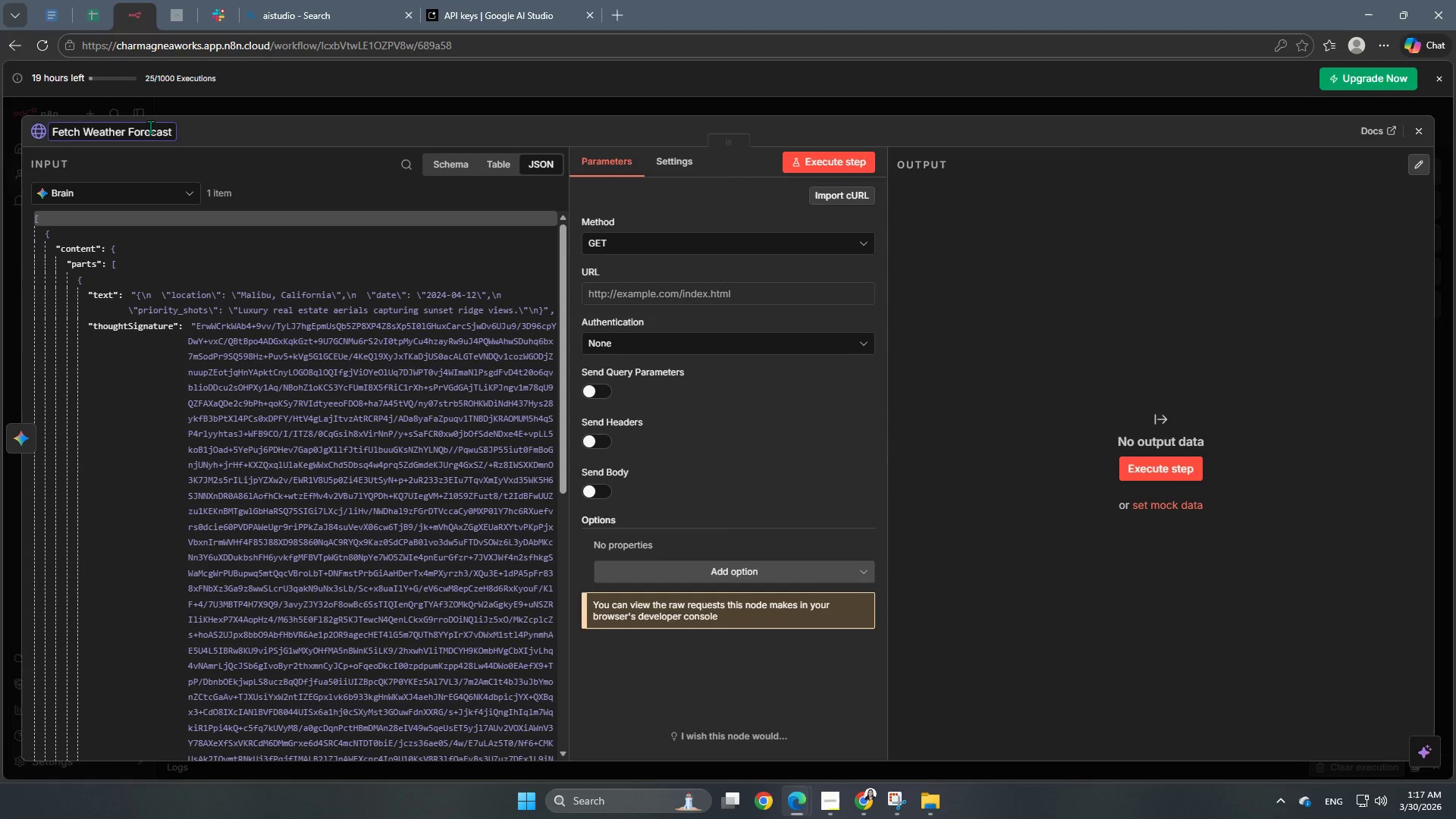 
wait(6.61)
 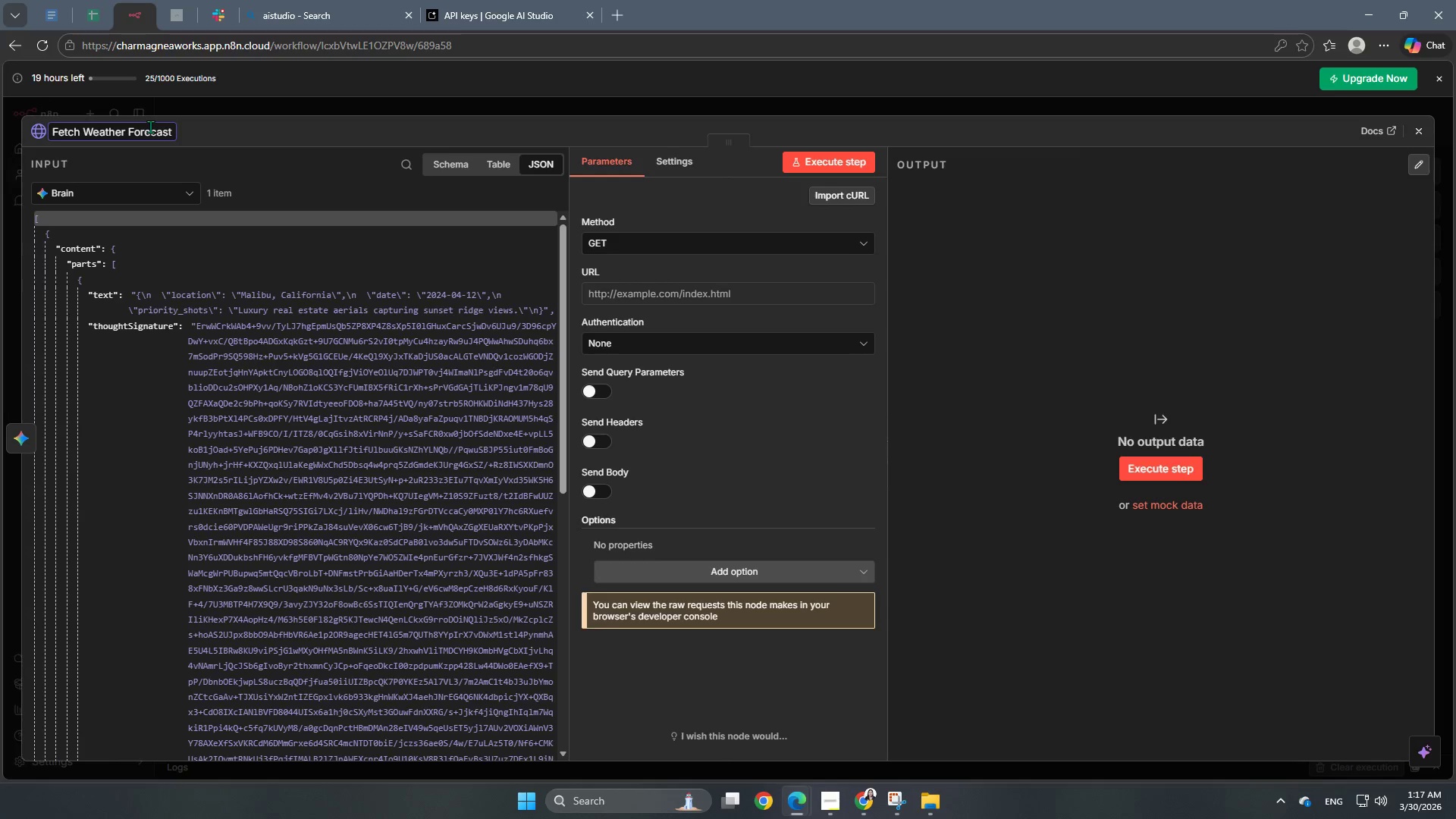 
left_click([264, 171])
 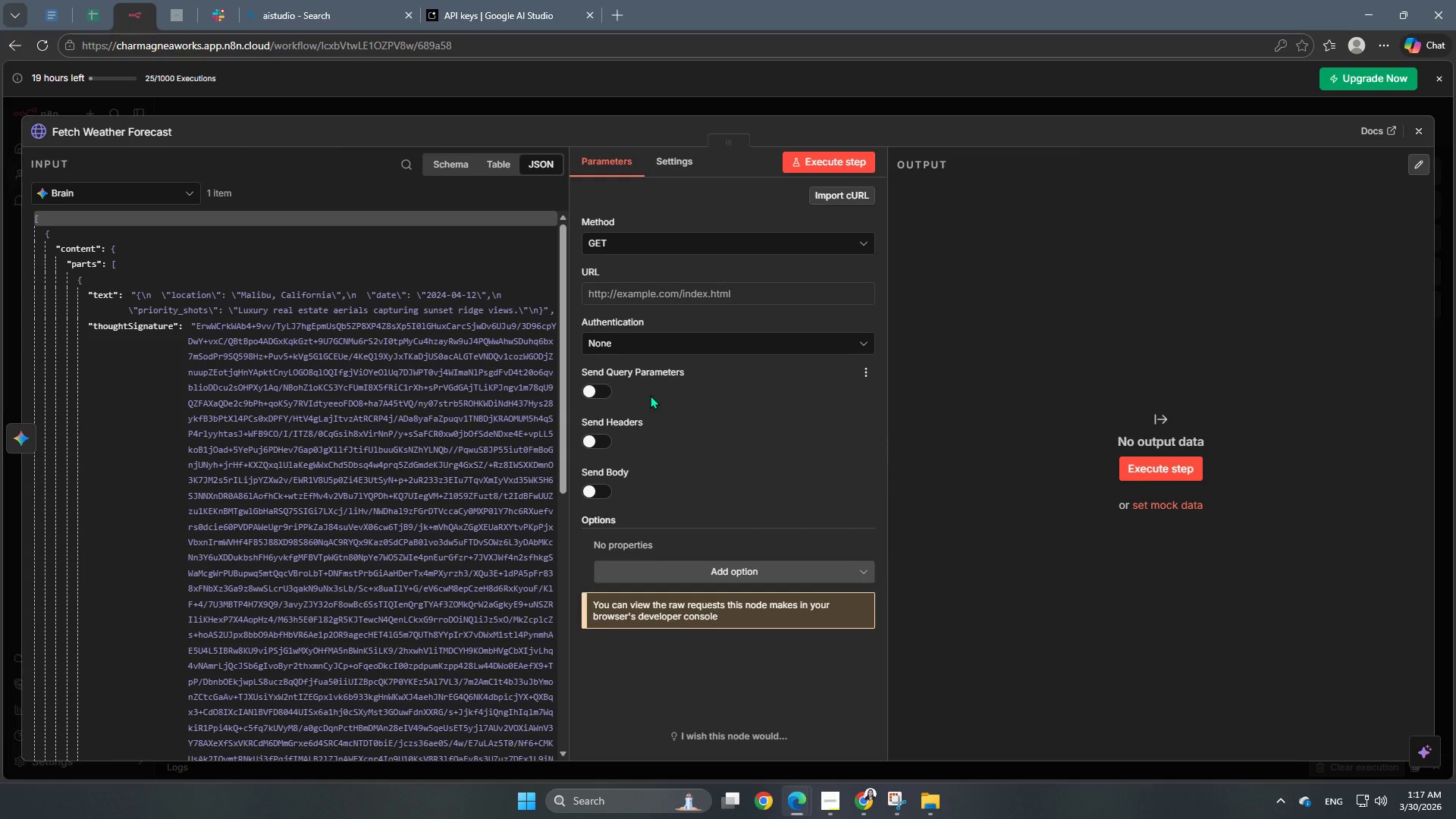 
wait(9.06)
 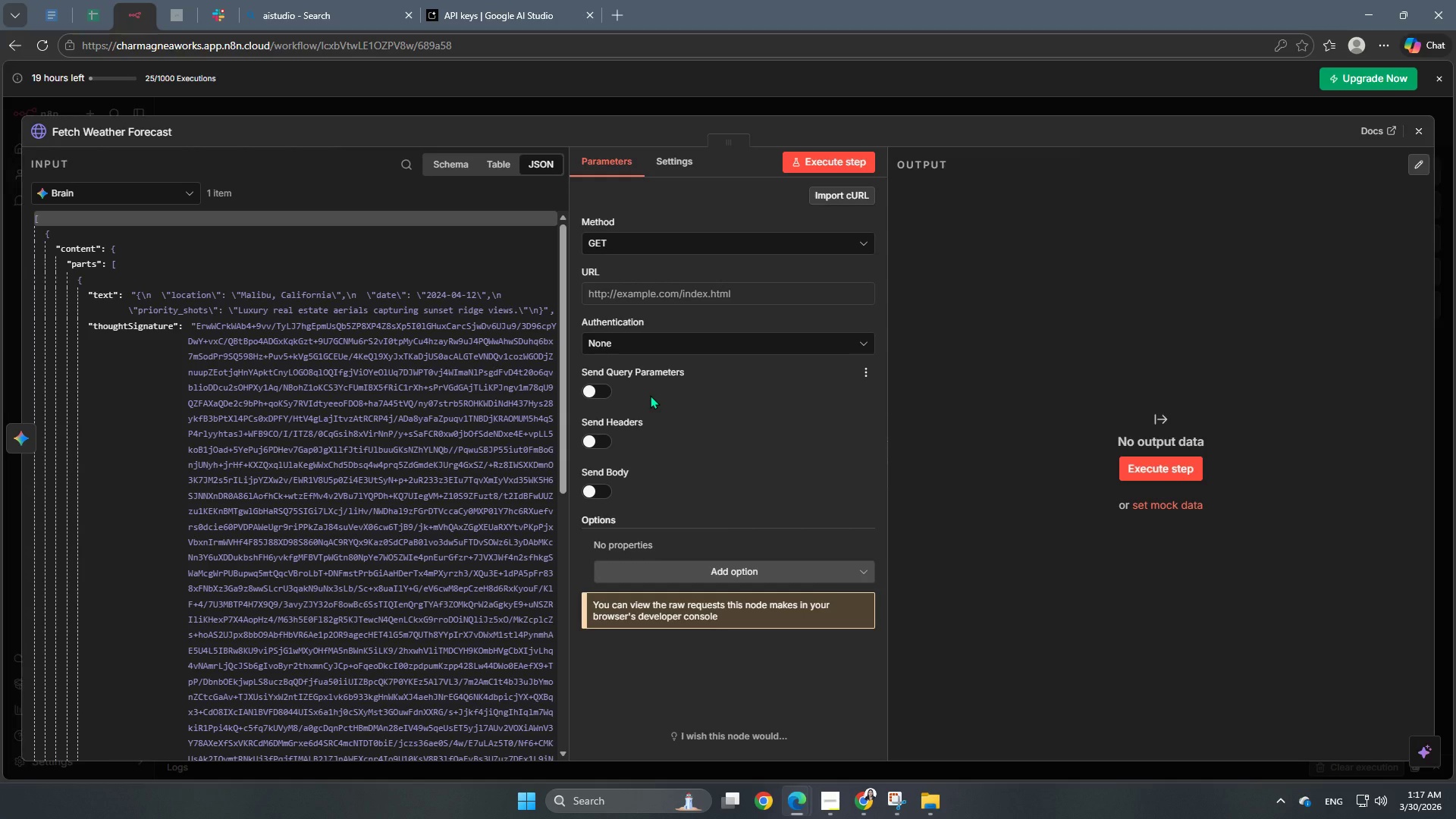 
left_click([587, 388])
 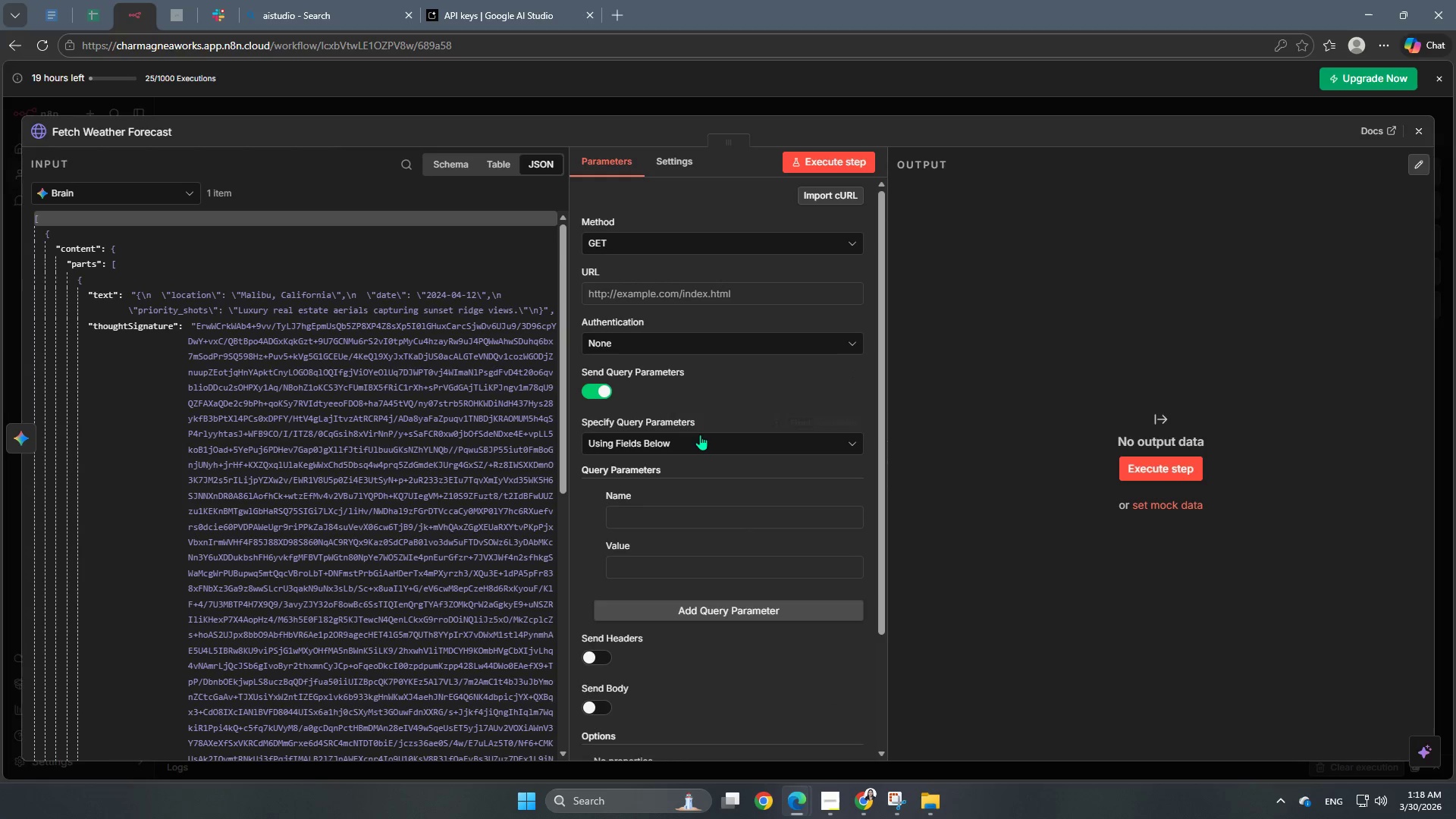 
wait(9.48)
 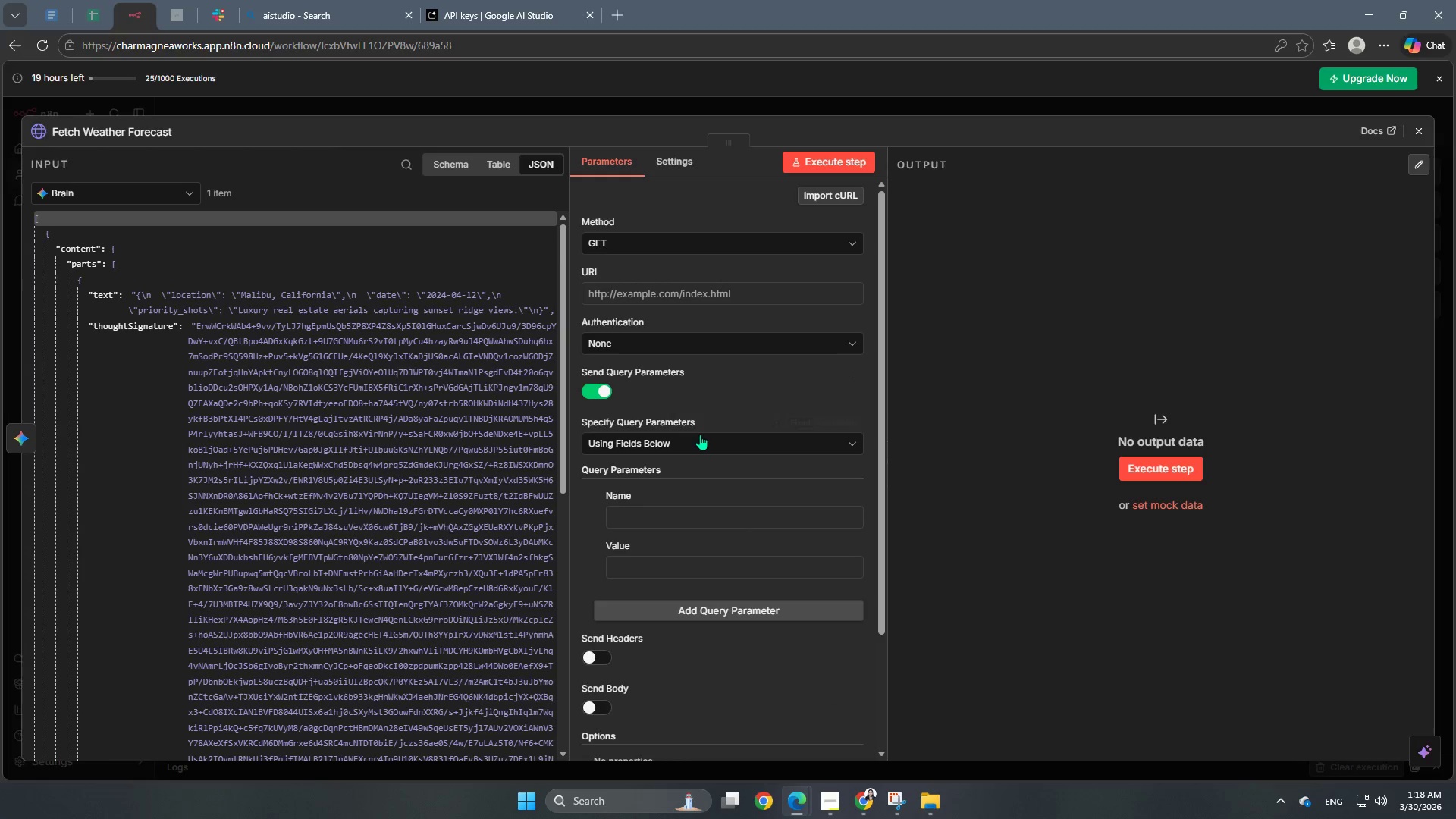 
left_click([183, 9])
 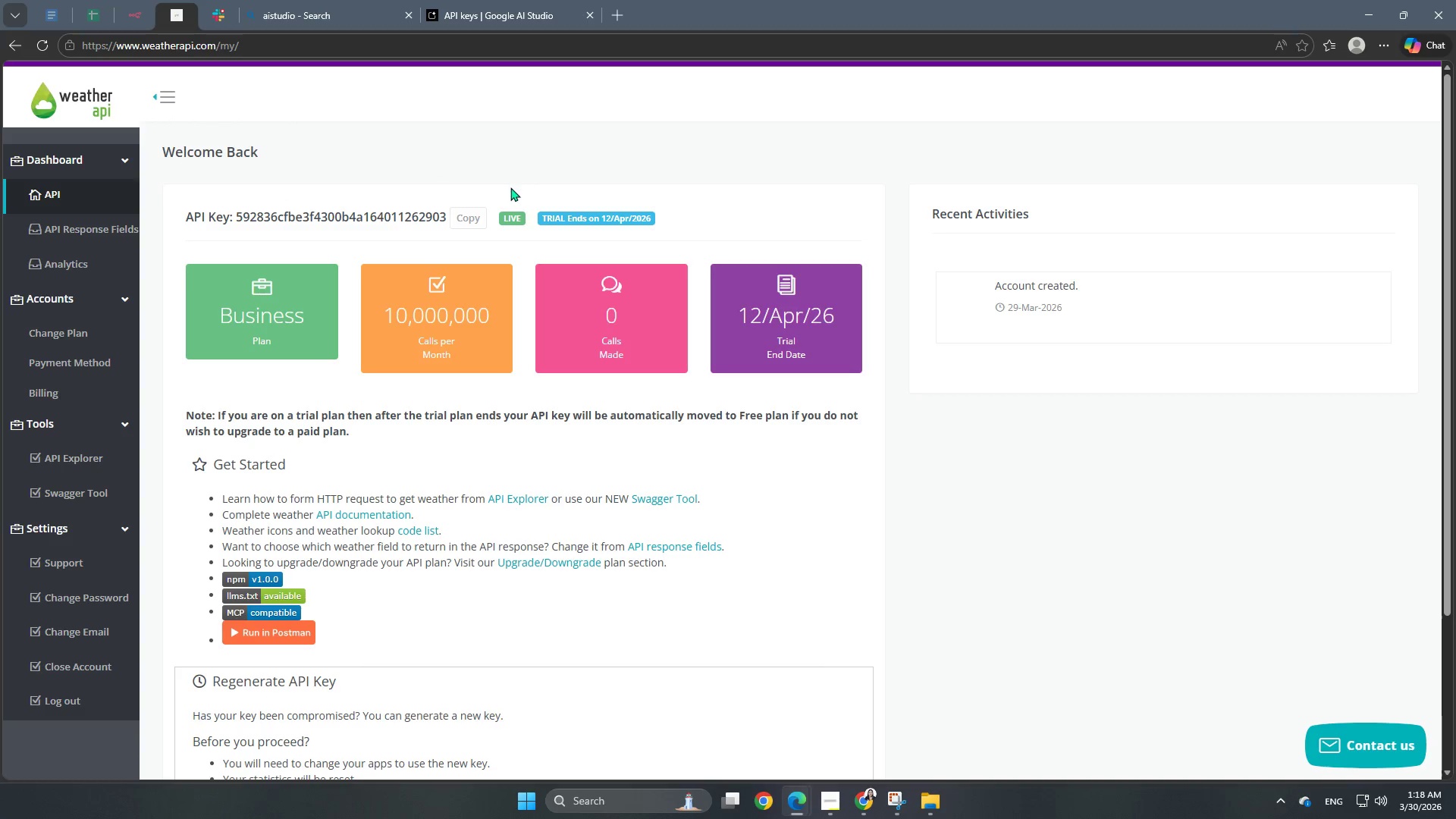 
scroll: coordinate [494, 425], scroll_direction: down, amount: 3.0
 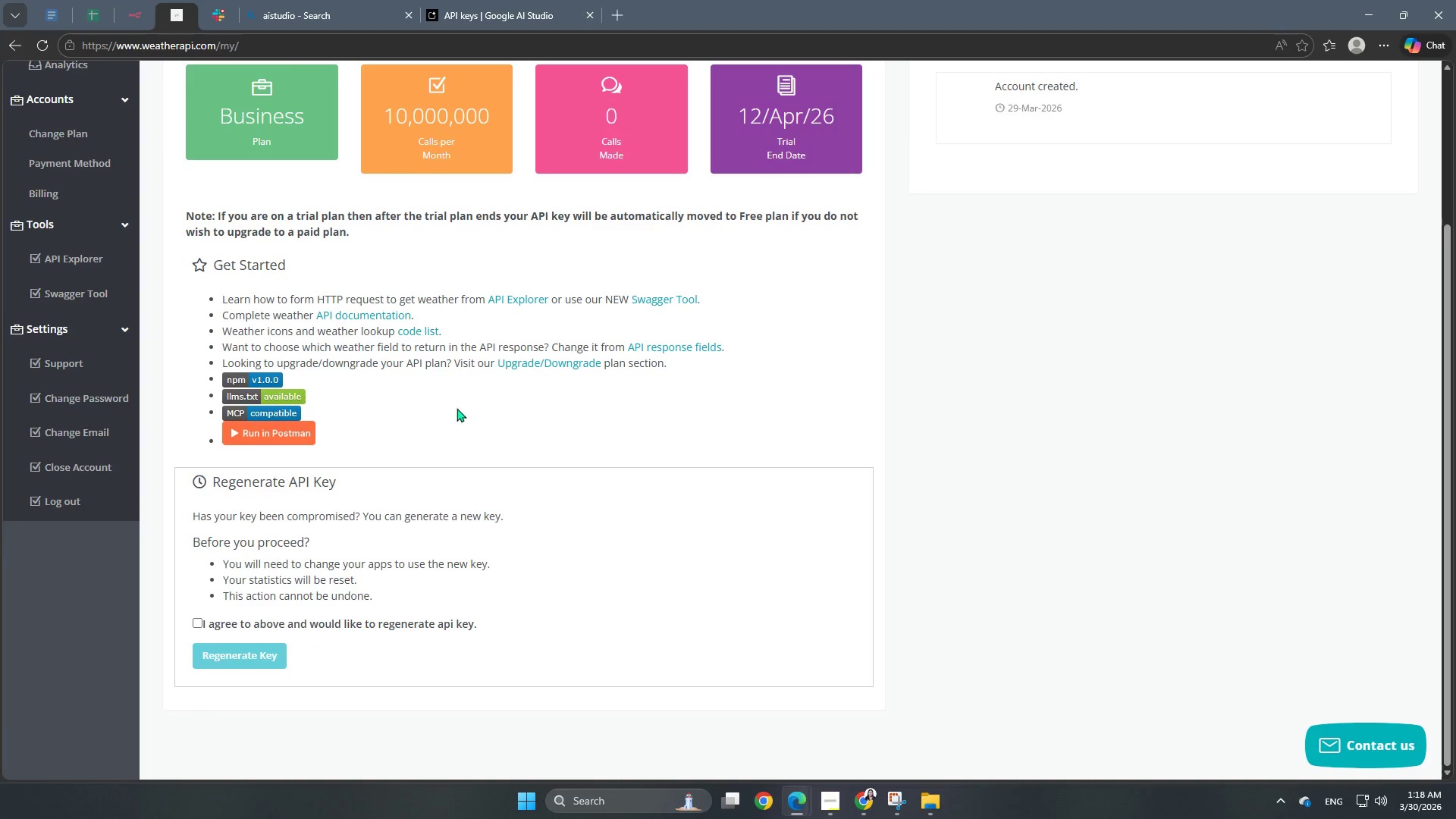 
scroll: coordinate [375, 359], scroll_direction: up, amount: 3.0
 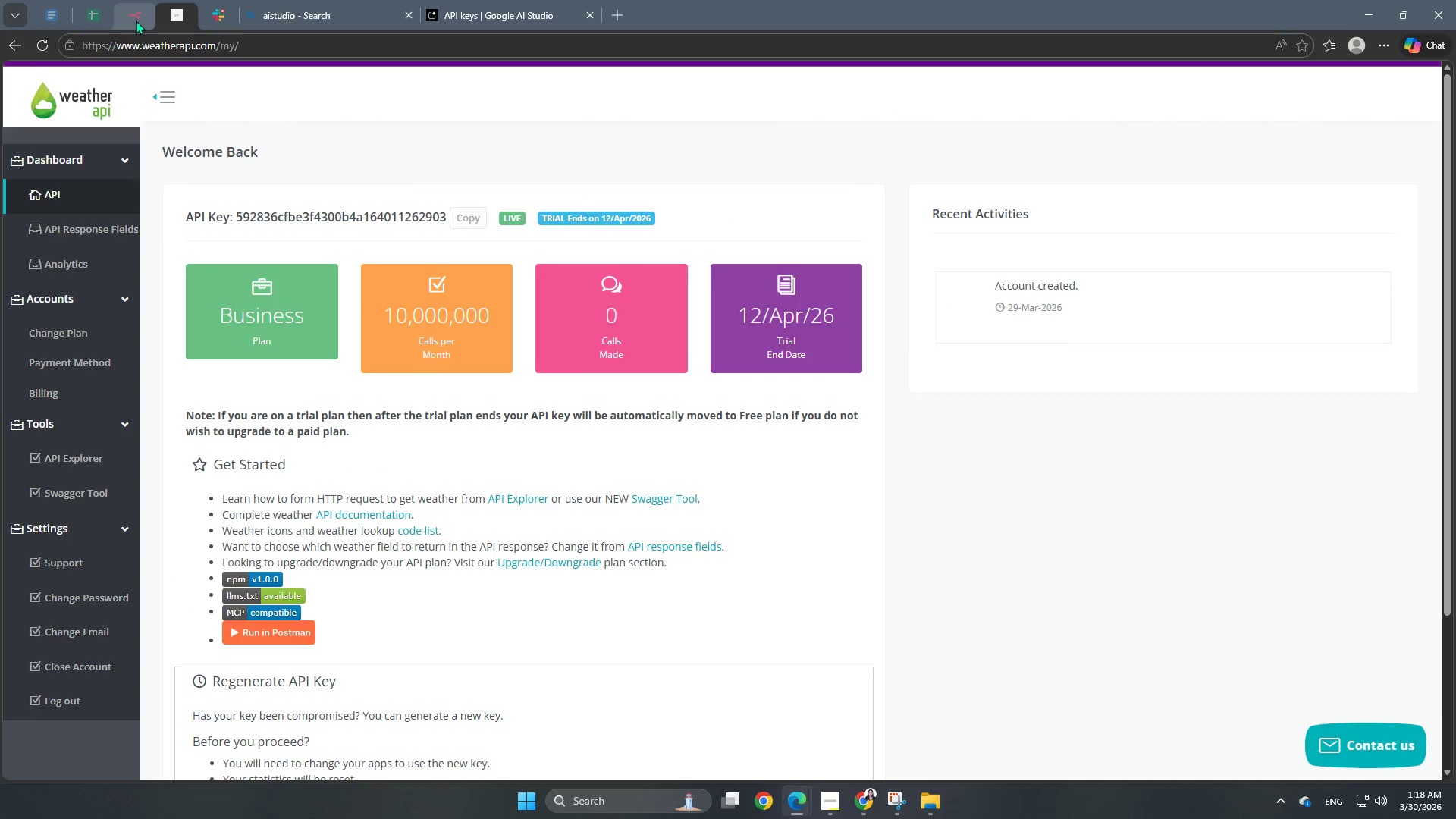 
left_click([136, 20])
 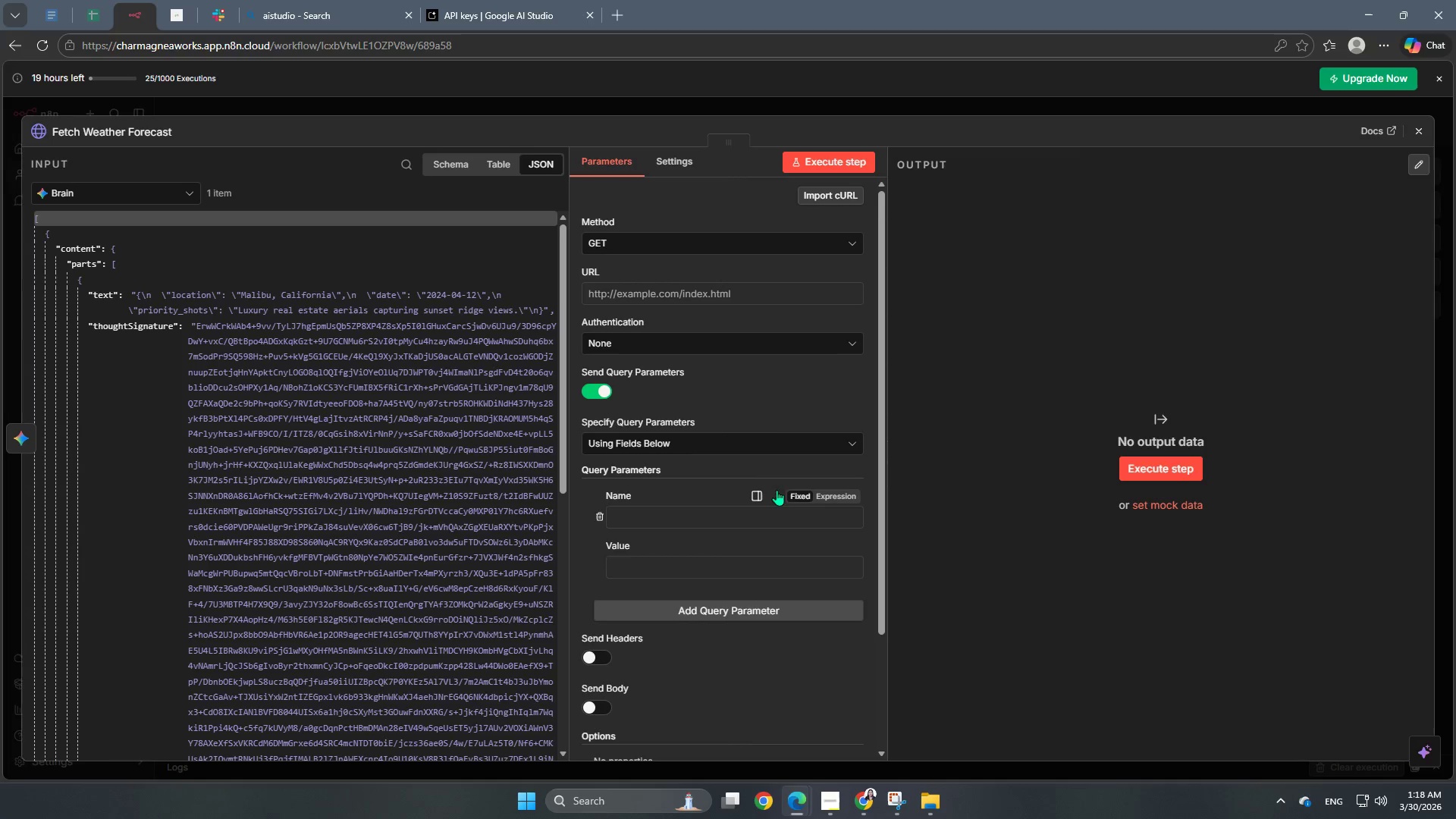 
scroll: coordinate [694, 452], scroll_direction: up, amount: 2.0
 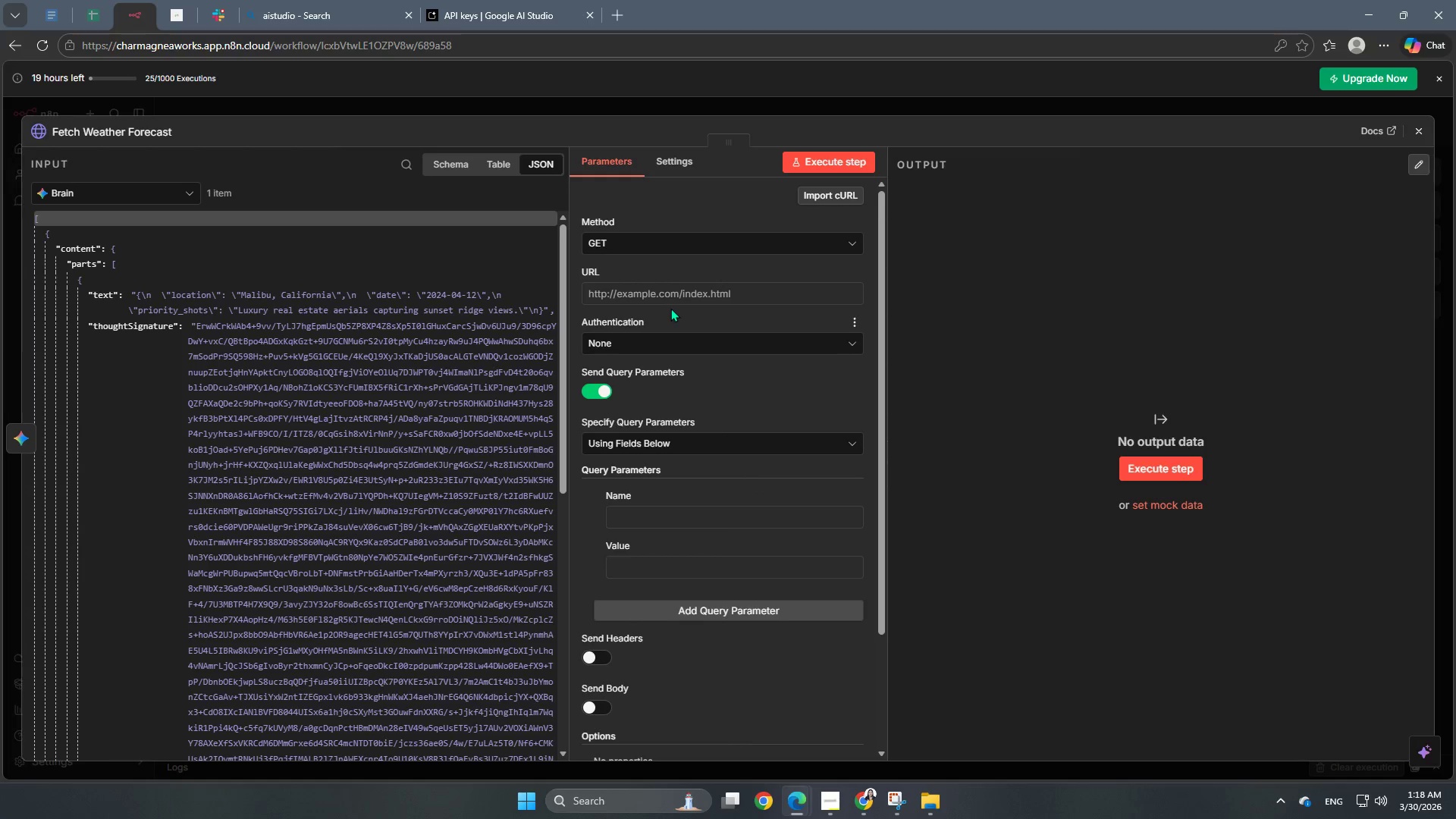 
left_click([673, 297])
 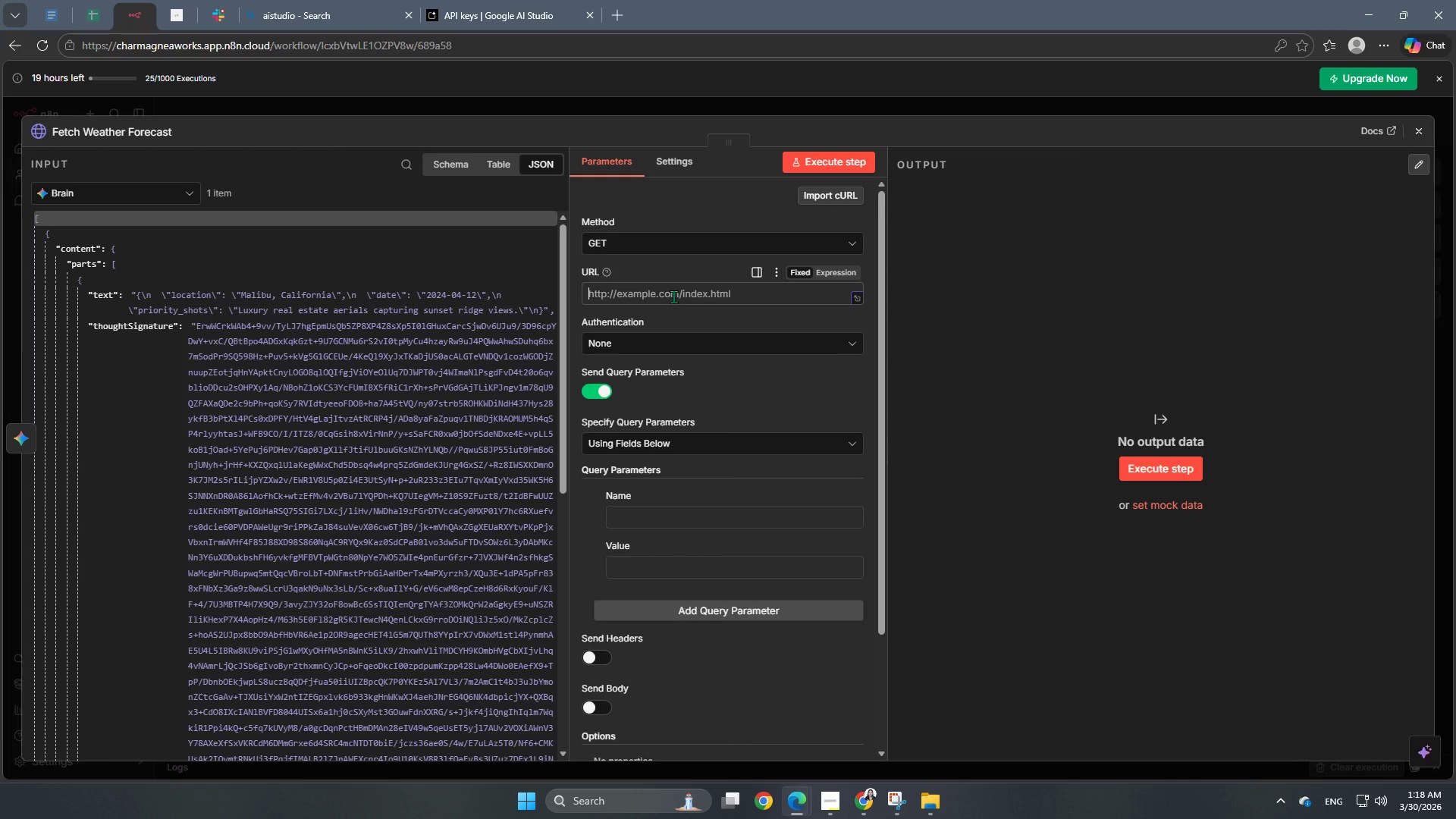 
wait(46.73)
 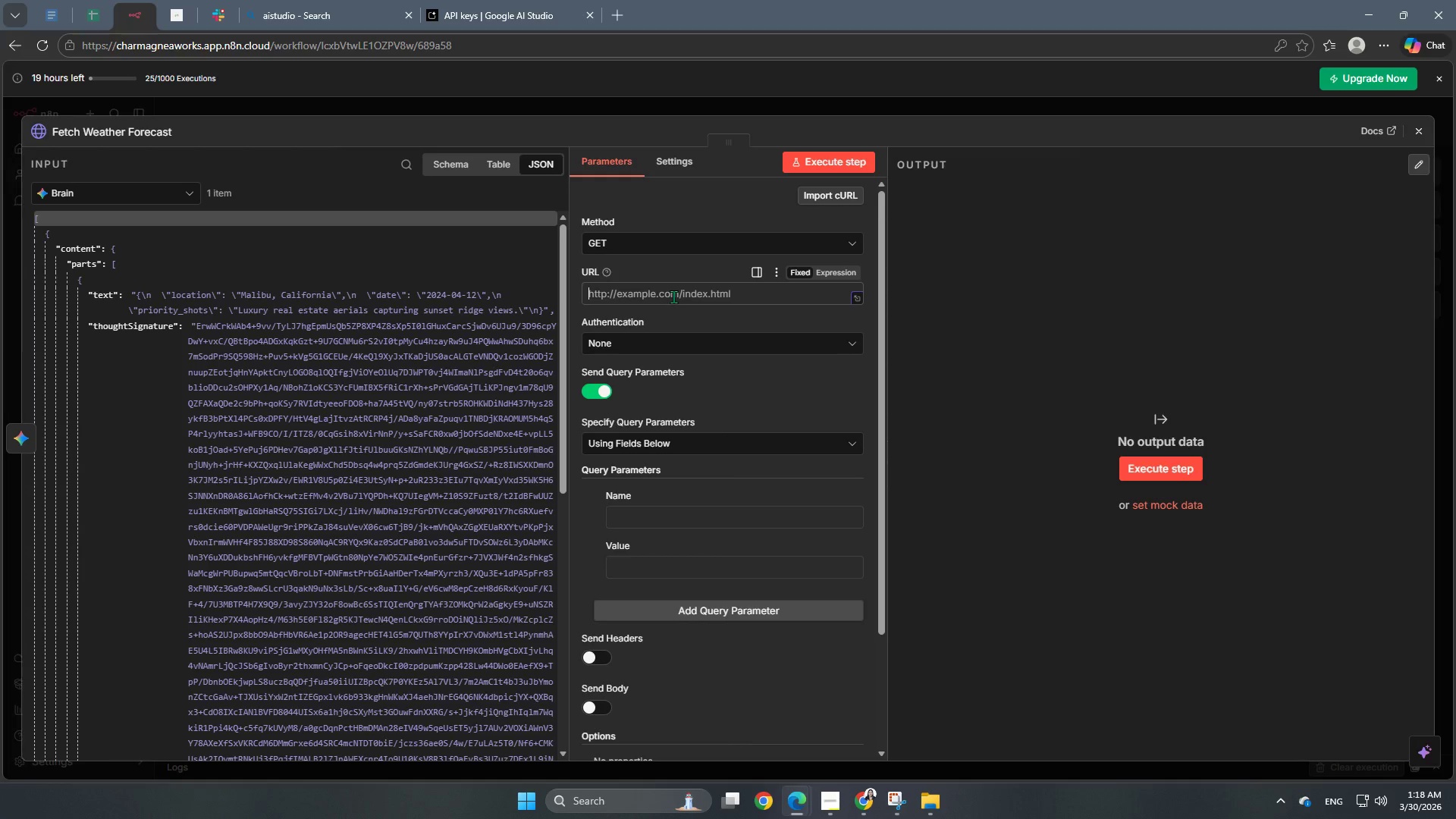 
scroll: coordinate [772, 592], scroll_direction: down, amount: 4.0
 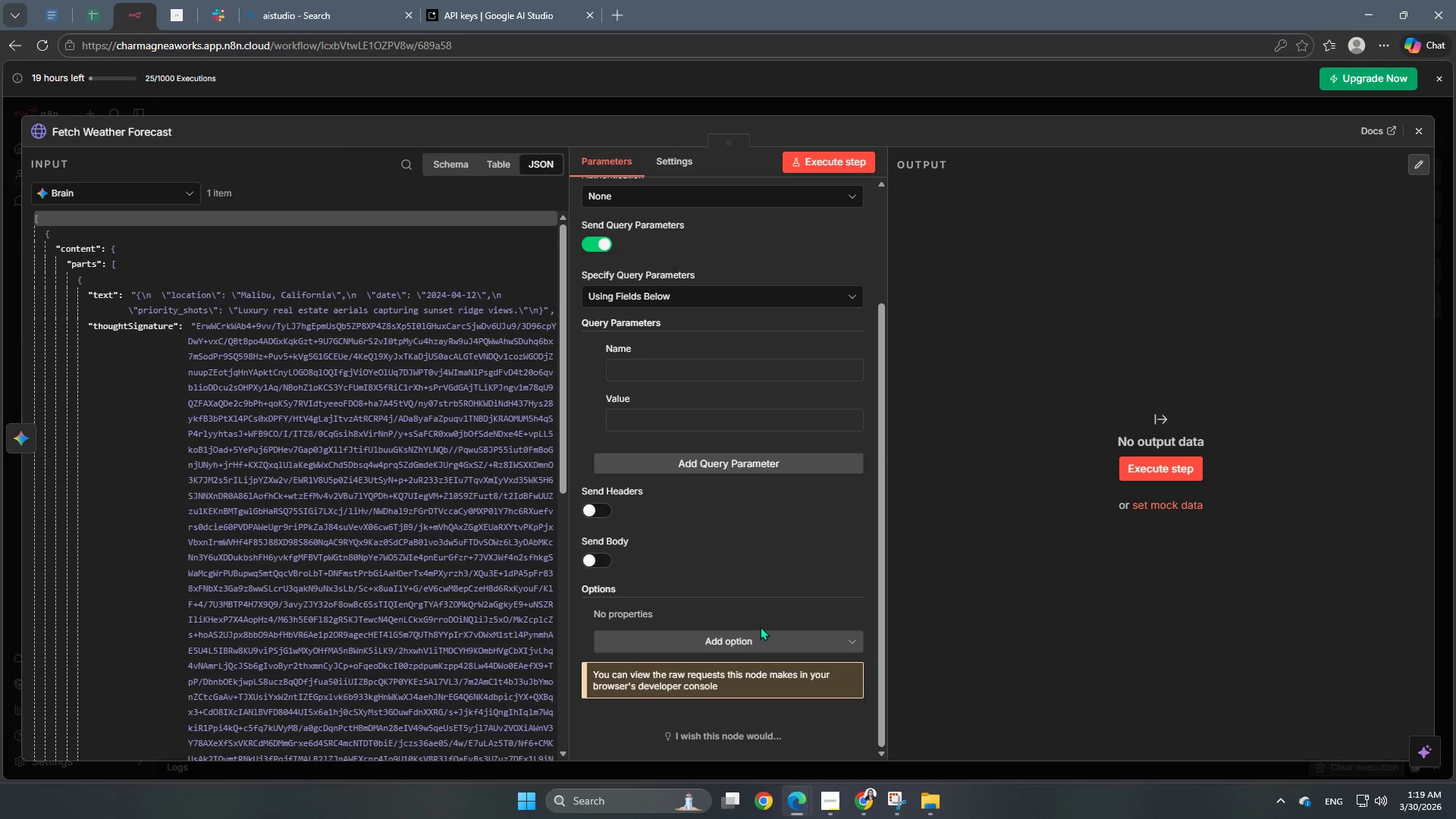 
left_click([766, 642])
 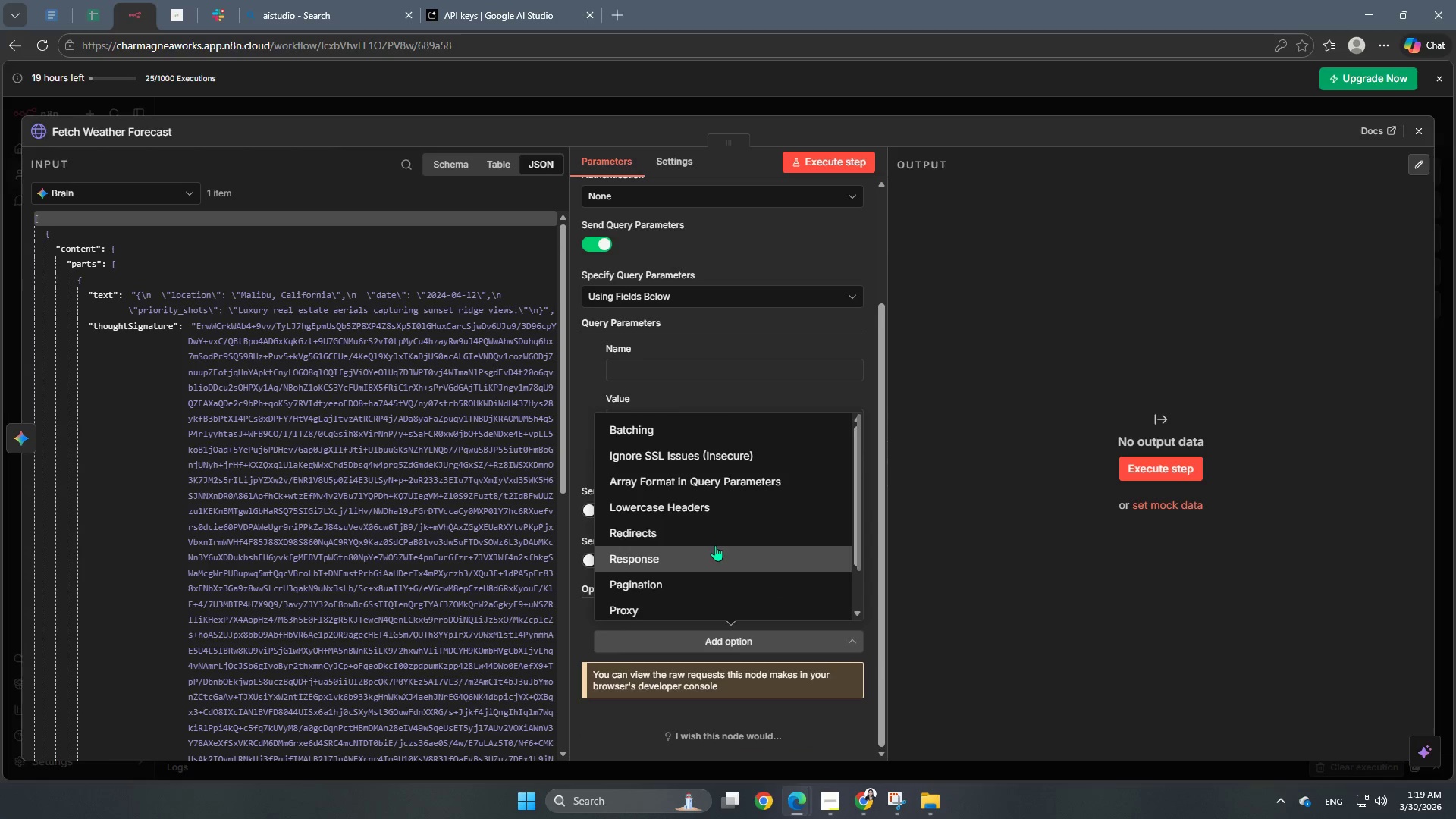 
scroll: coordinate [715, 545], scroll_direction: down, amount: 1.0
 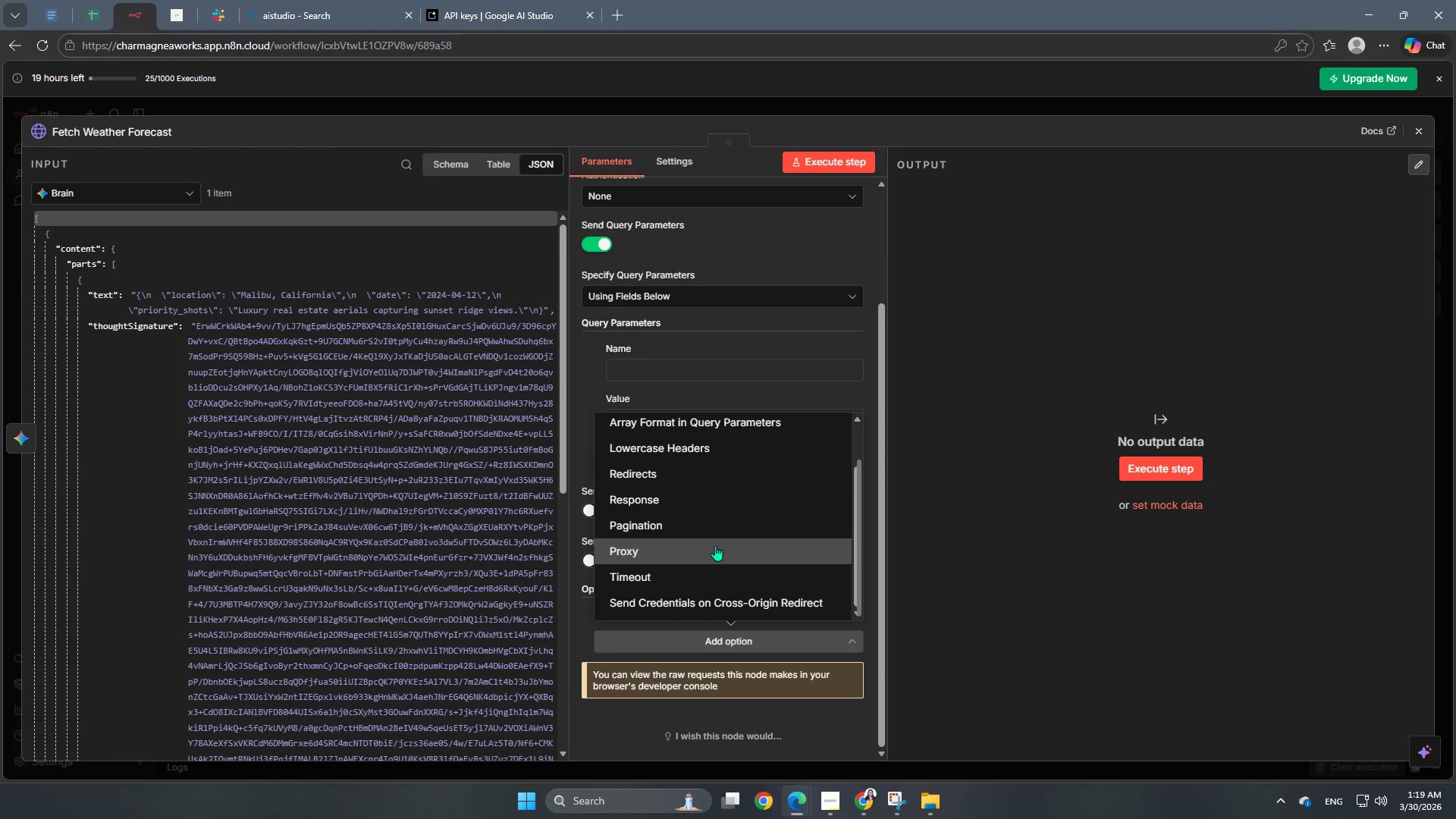 
scroll: coordinate [715, 545], scroll_direction: up, amount: 2.0
 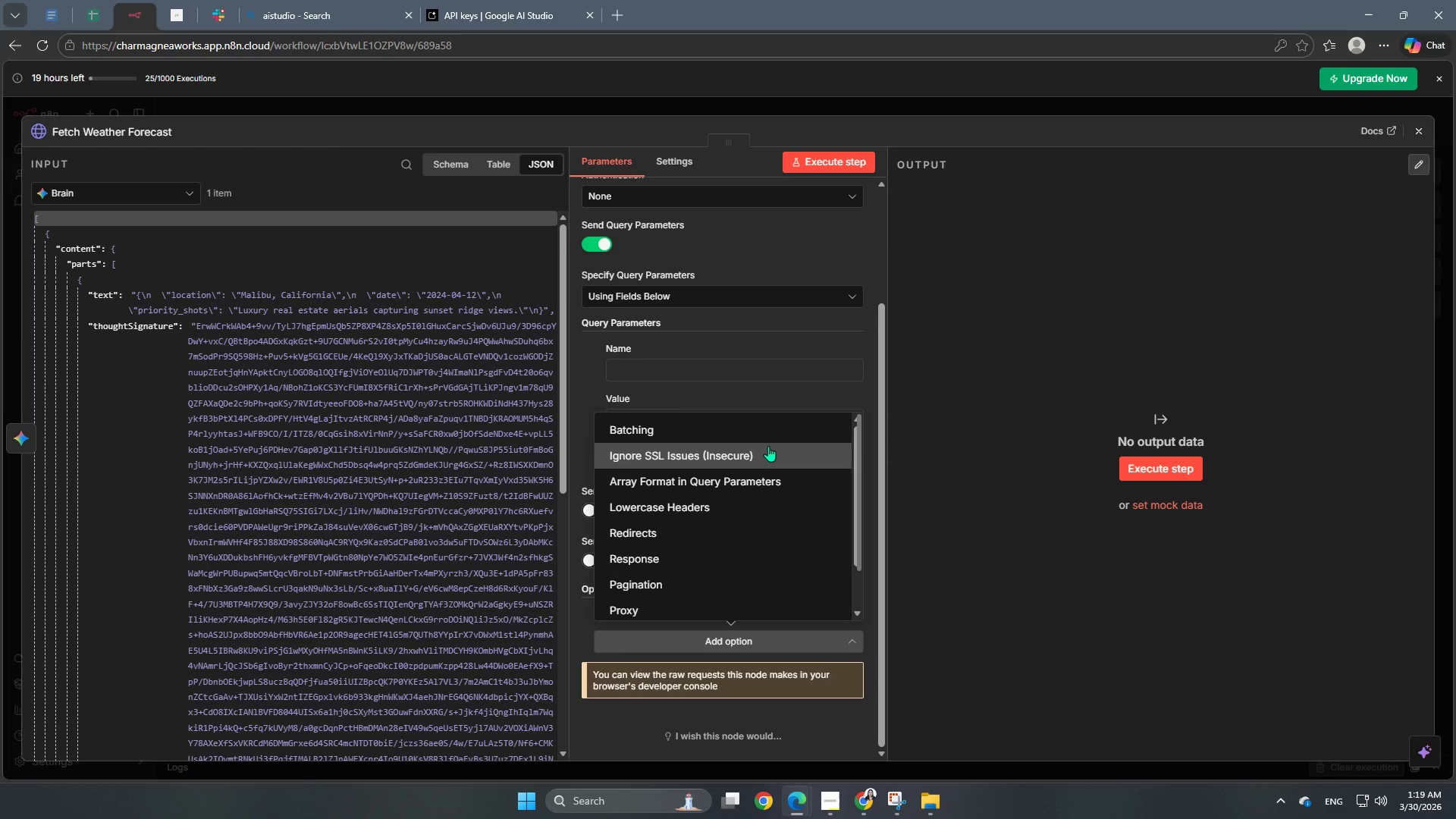 
scroll: coordinate [768, 446], scroll_direction: down, amount: 2.0
 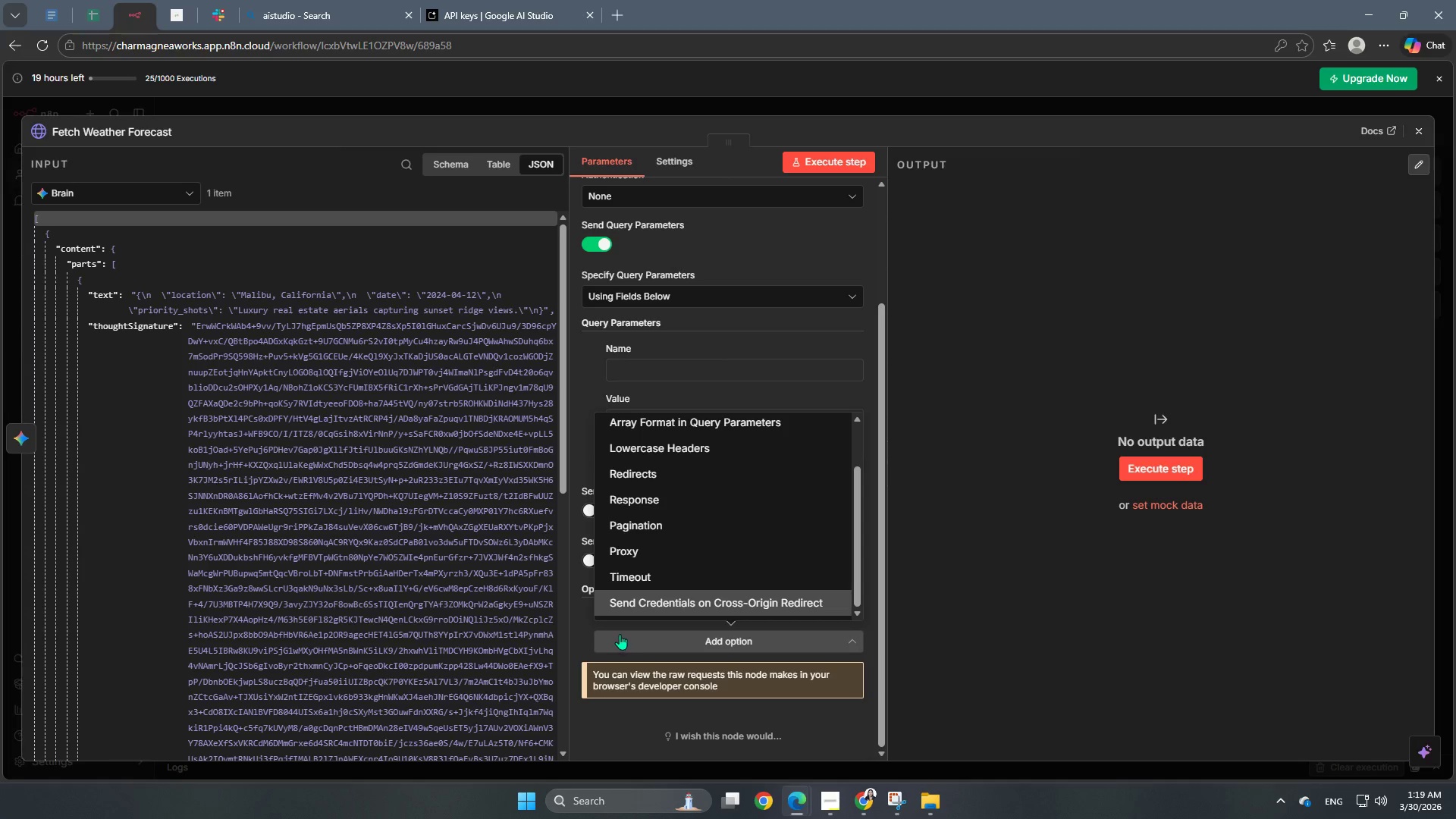 
left_click([579, 619])
 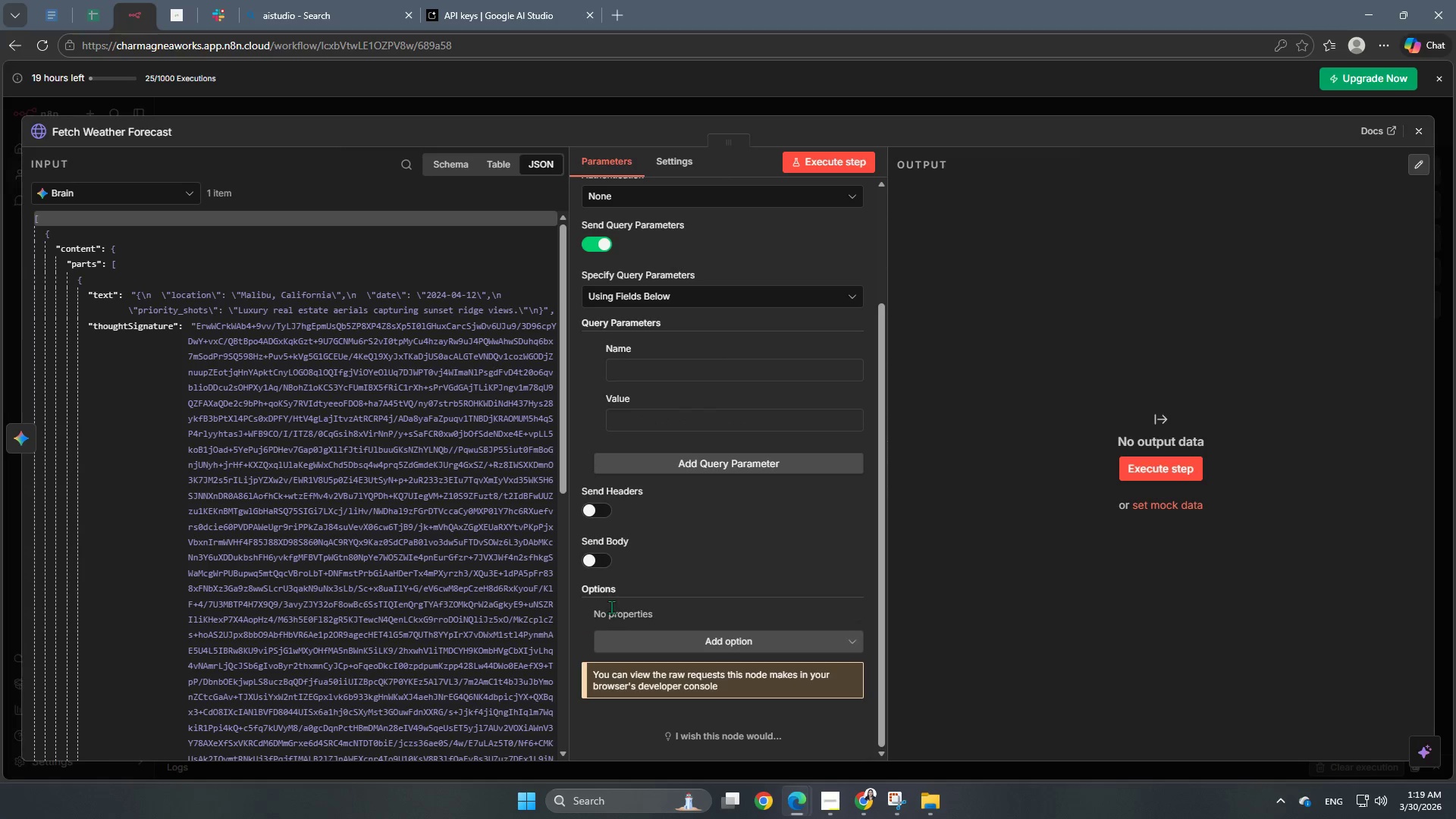 
scroll: coordinate [694, 489], scroll_direction: up, amount: 6.0
 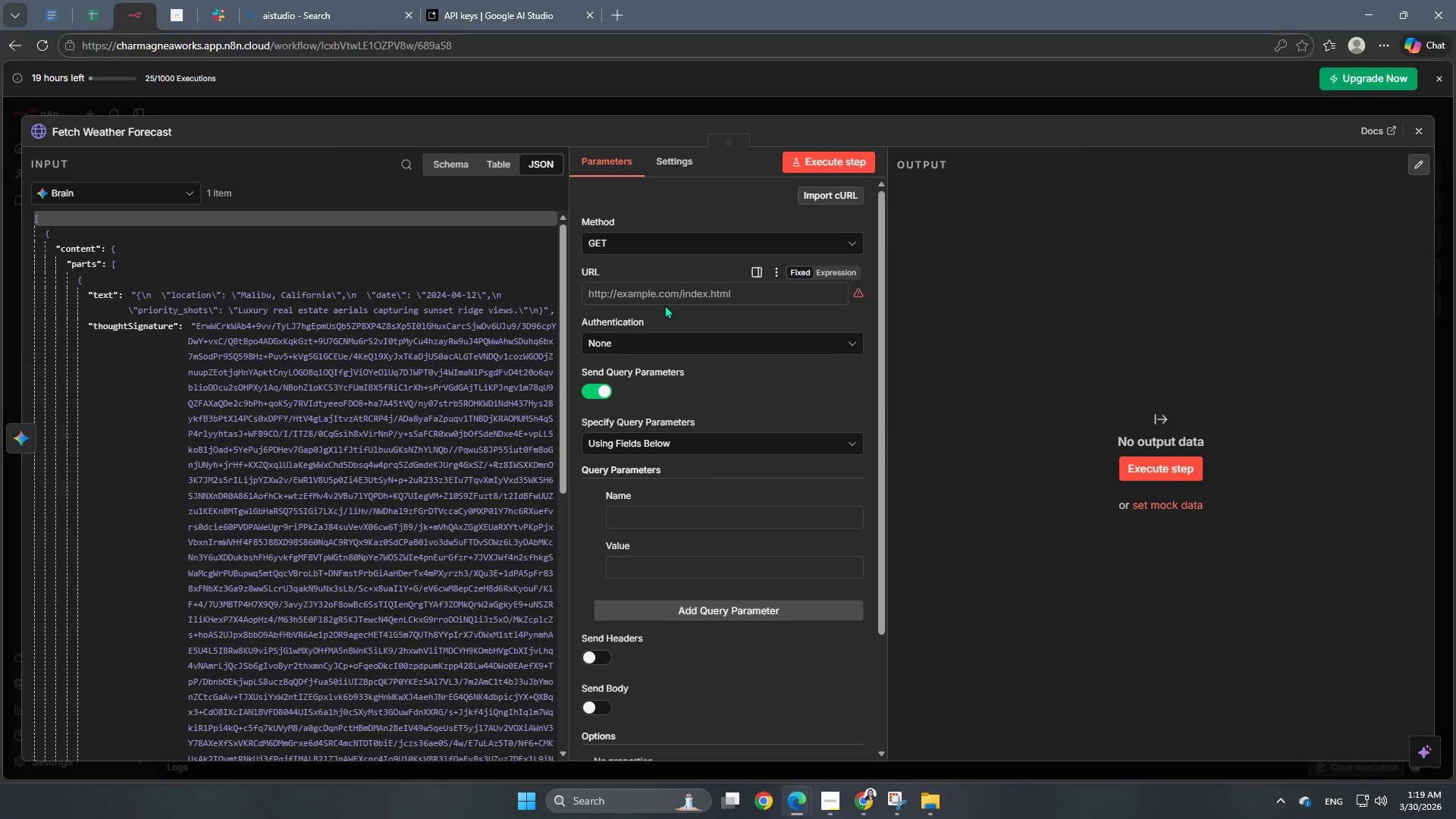 
double_click([668, 294])
 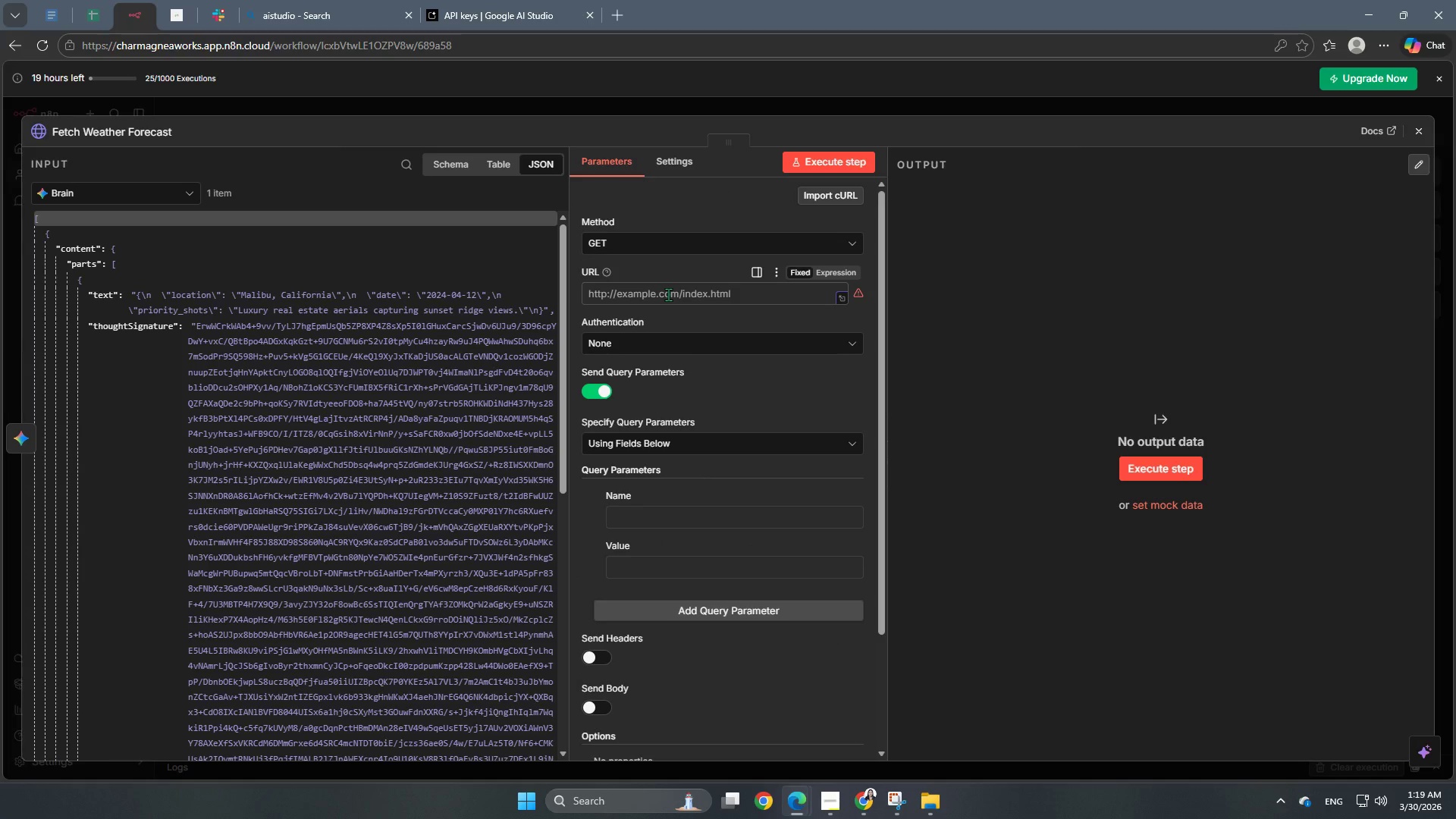 
wait(10.84)
 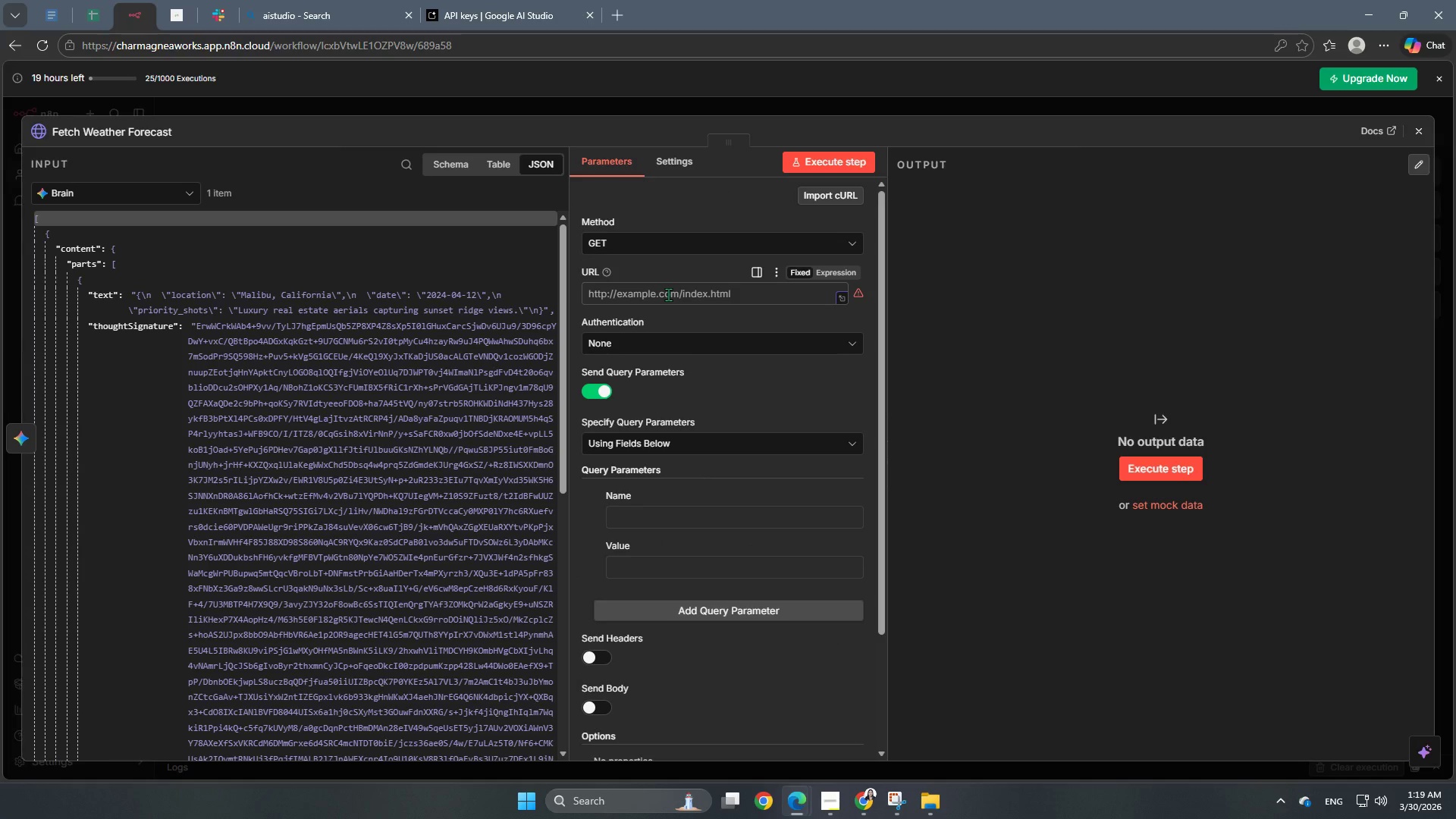 
type(https://api.weatherapi.com/v1/forecast.s)
key(Backspace)
type(json)
 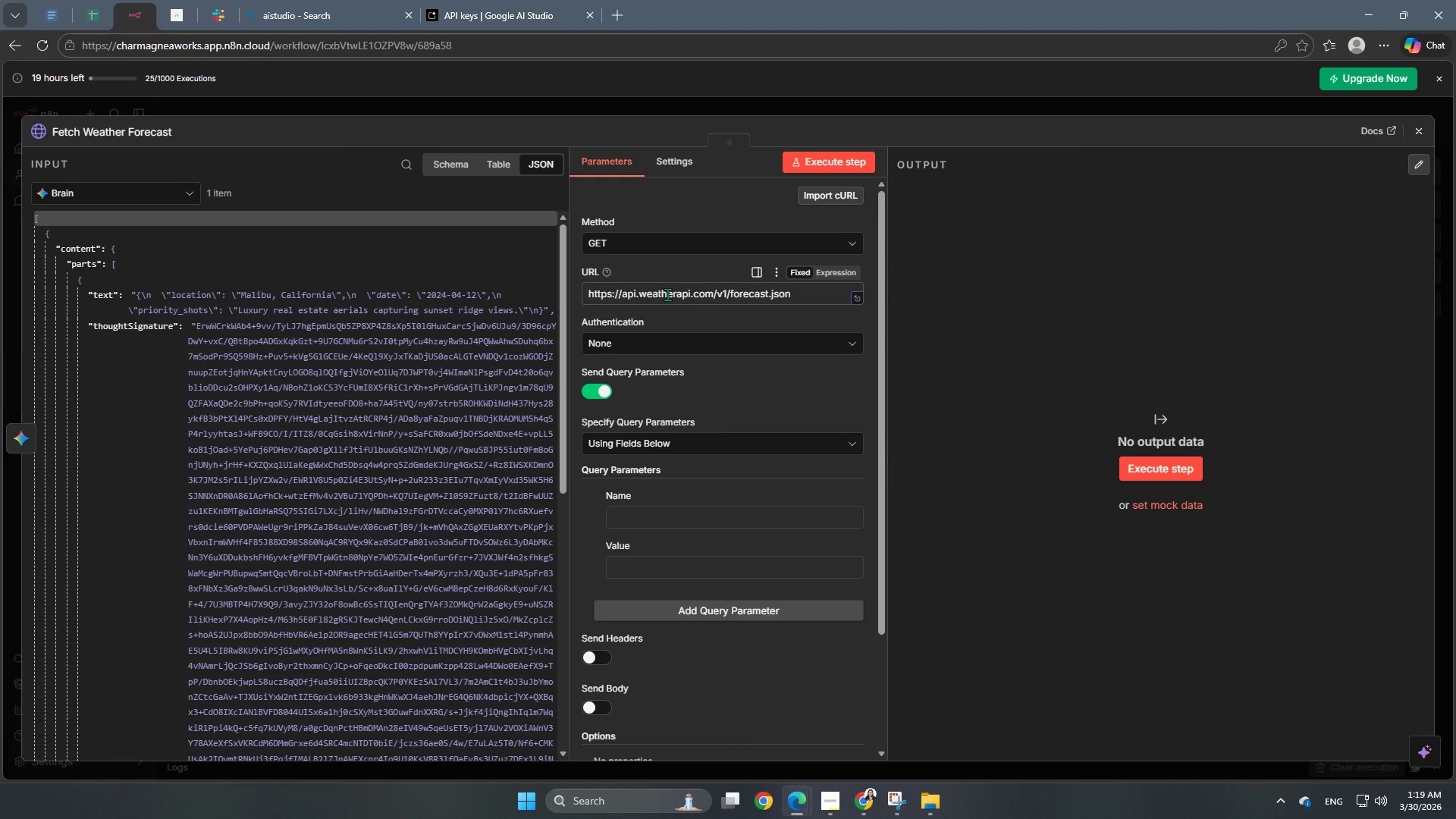 
mouse_move([622, 291])
 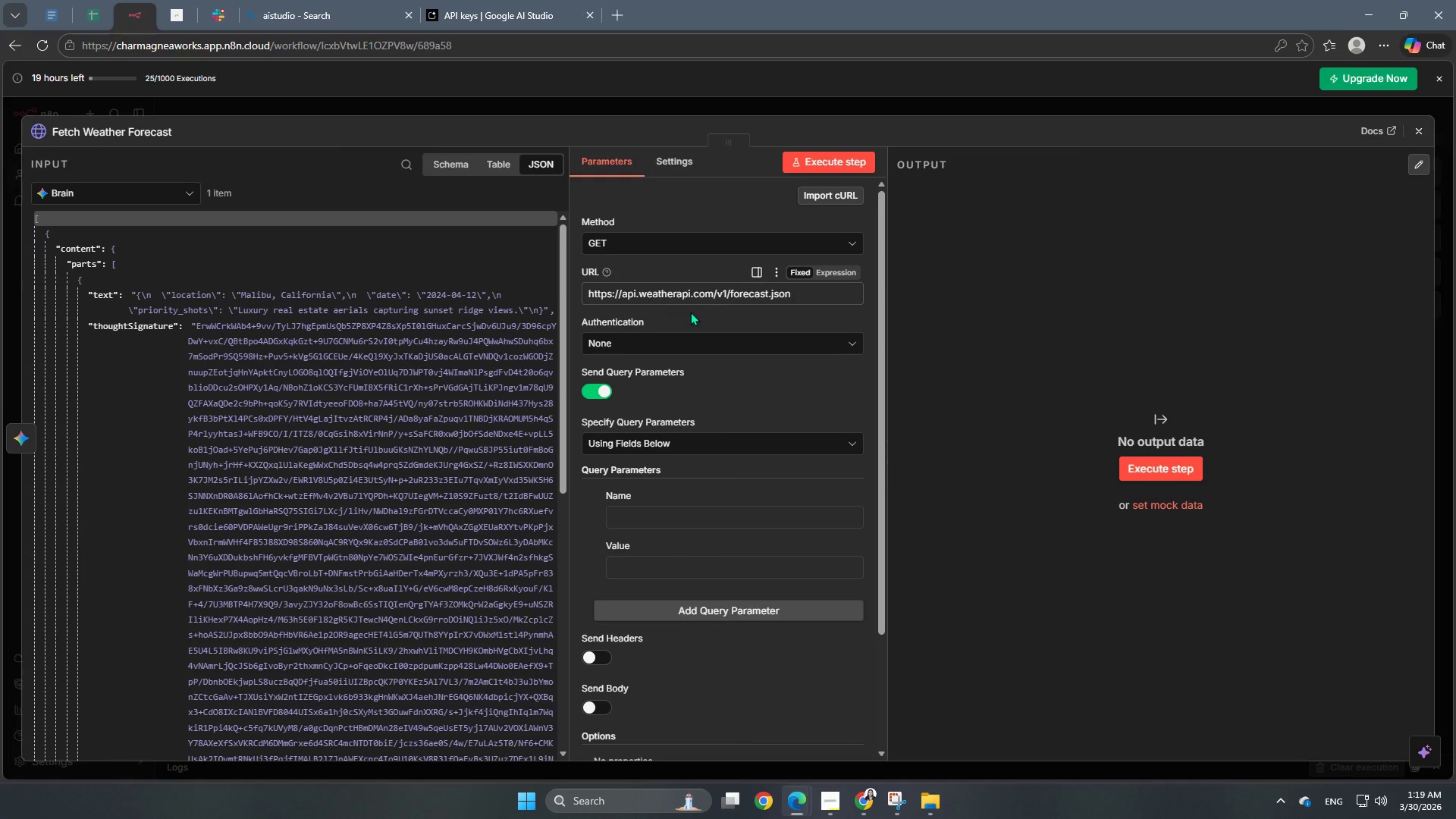 
wait(6.04)
 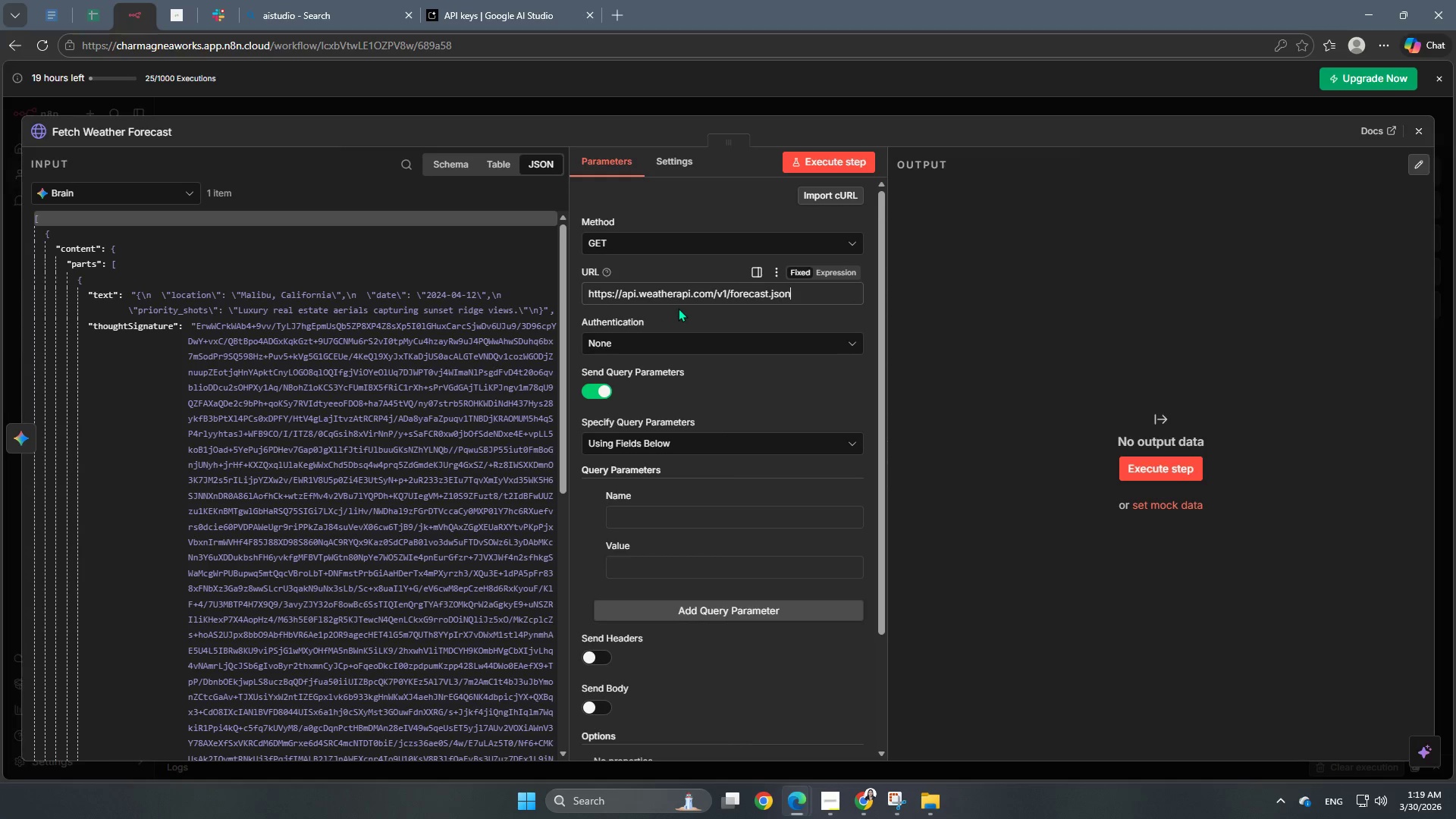 
left_click([751, 311])
 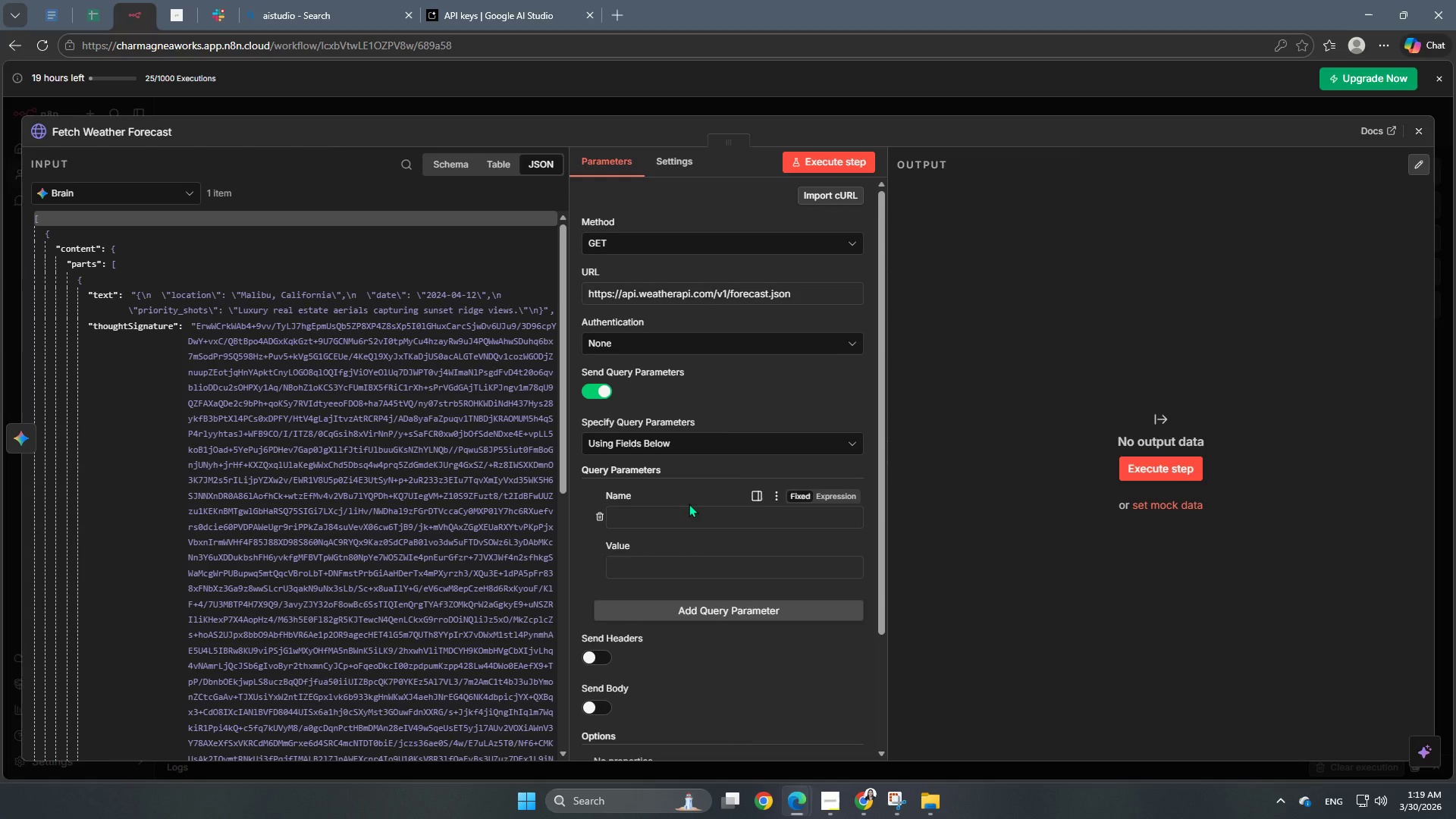 
double_click([689, 509])
 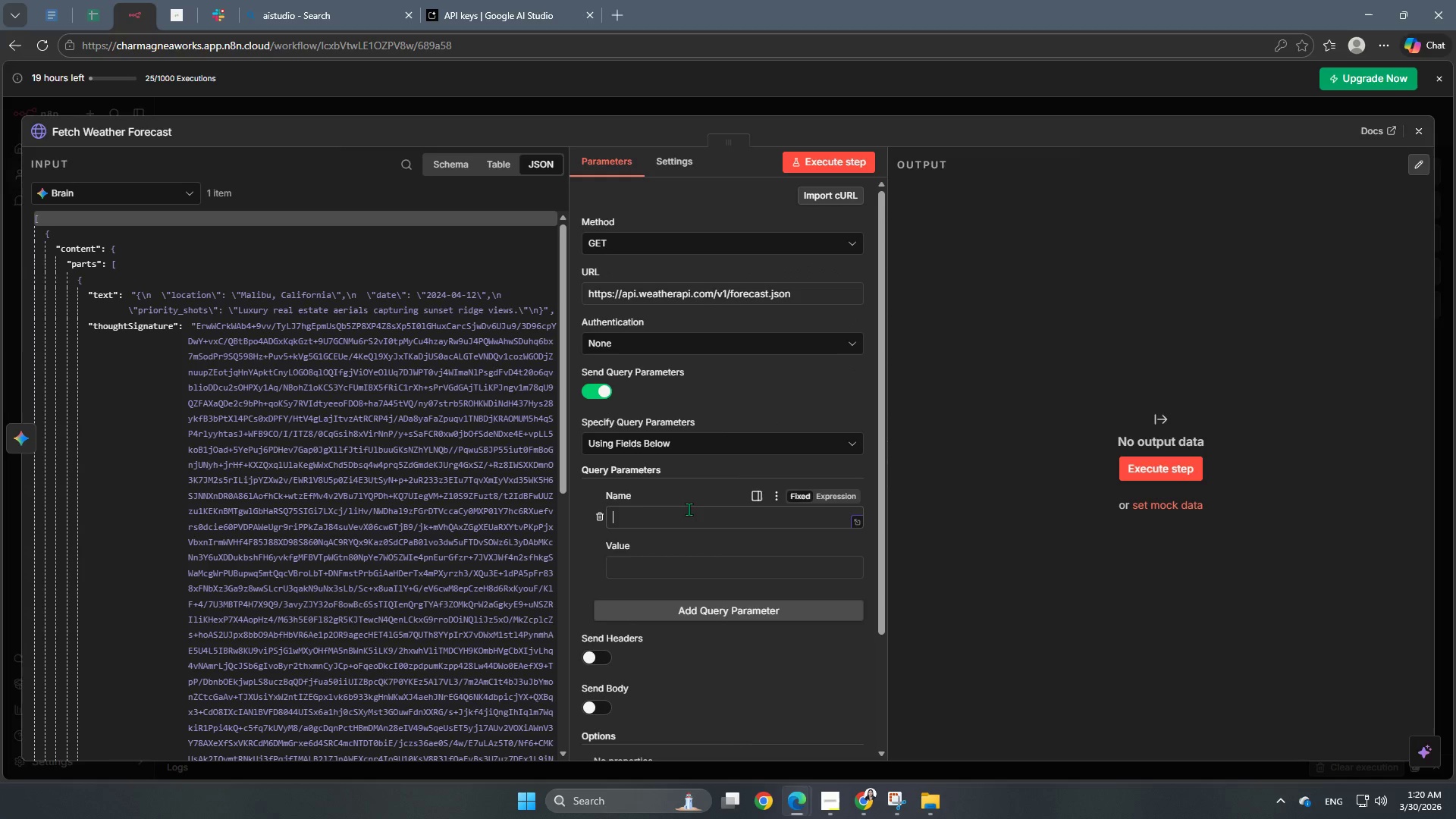 
type(key)
 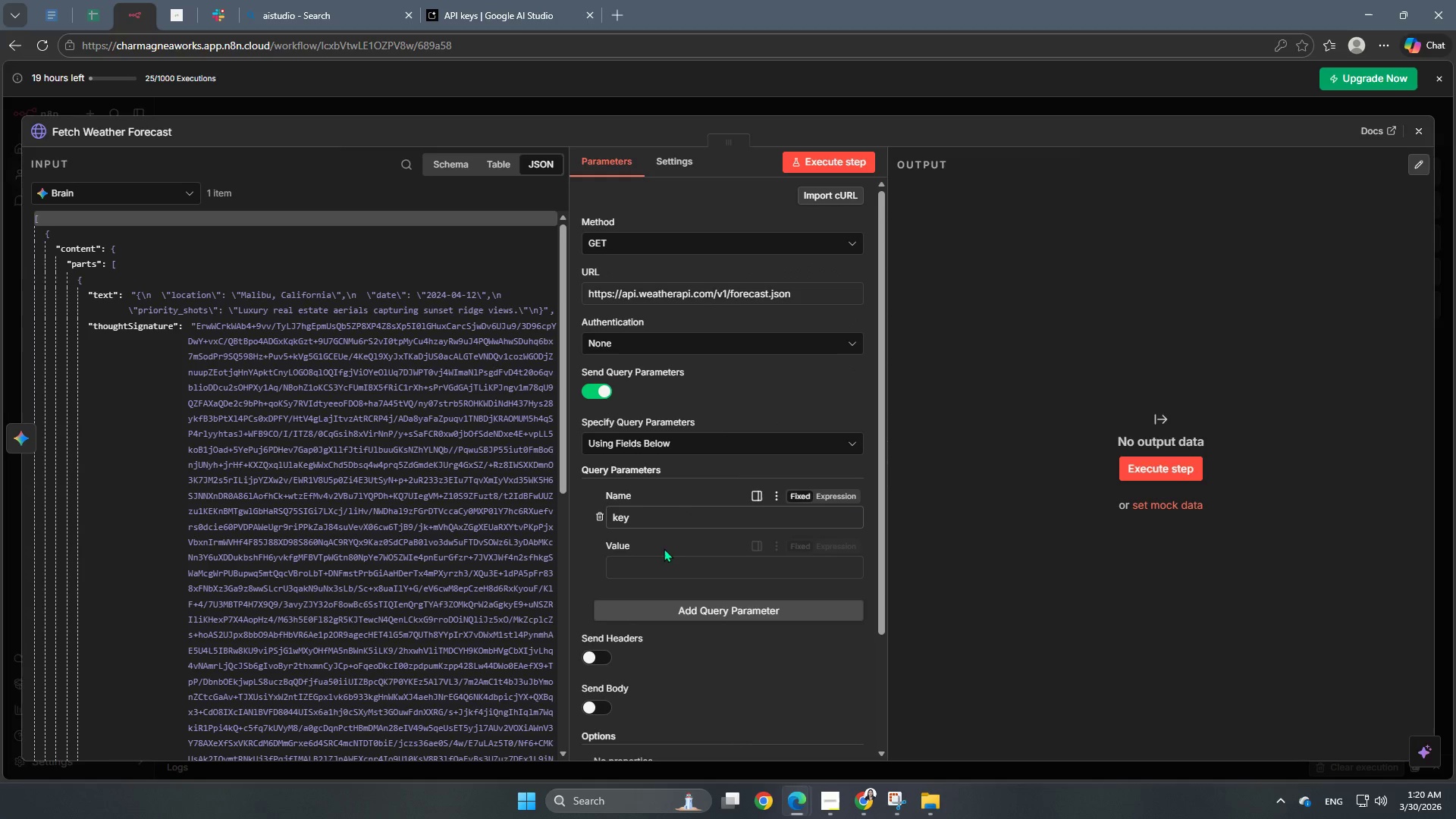 
left_click([658, 562])
 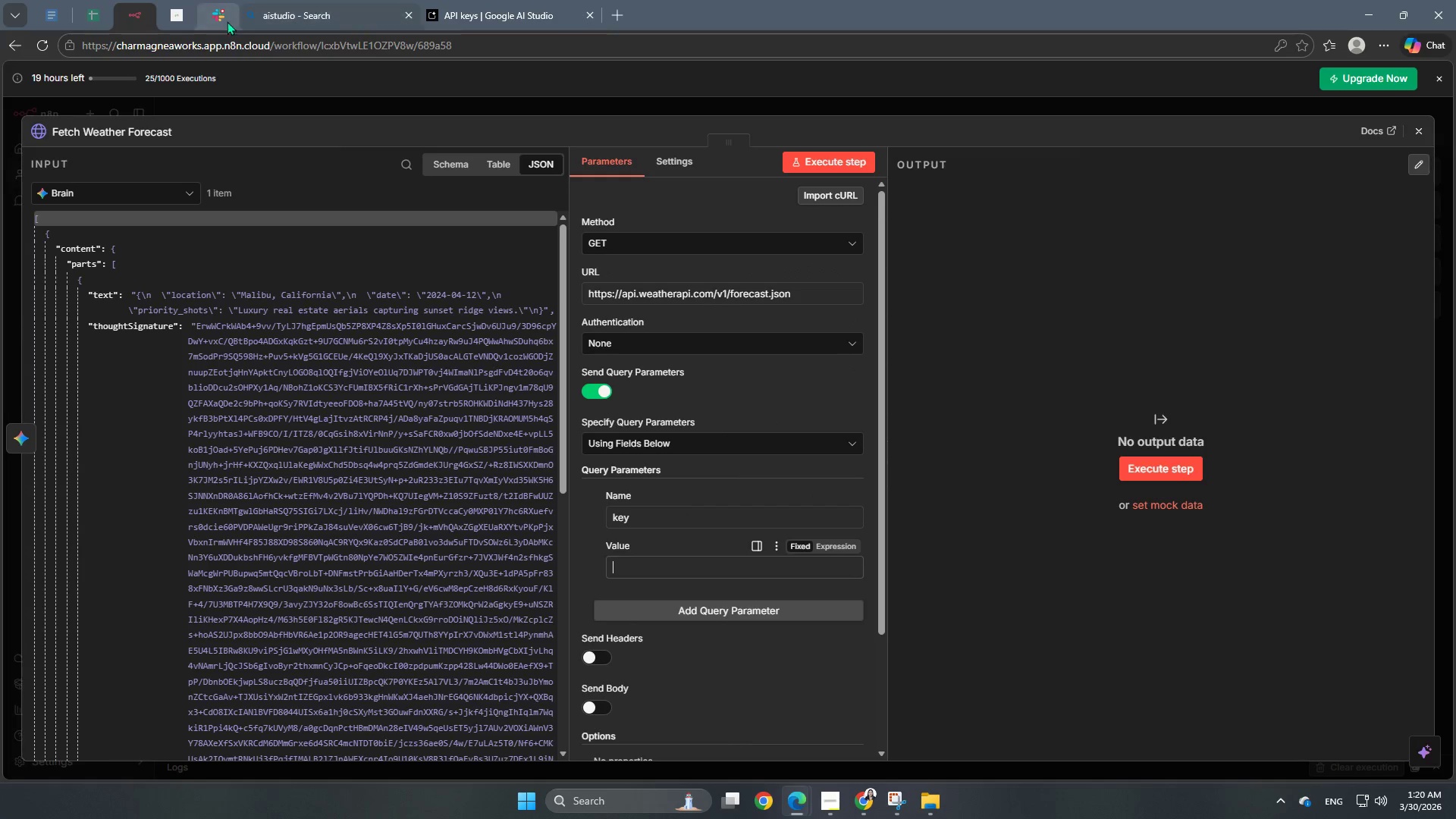 
left_click([174, 8])
 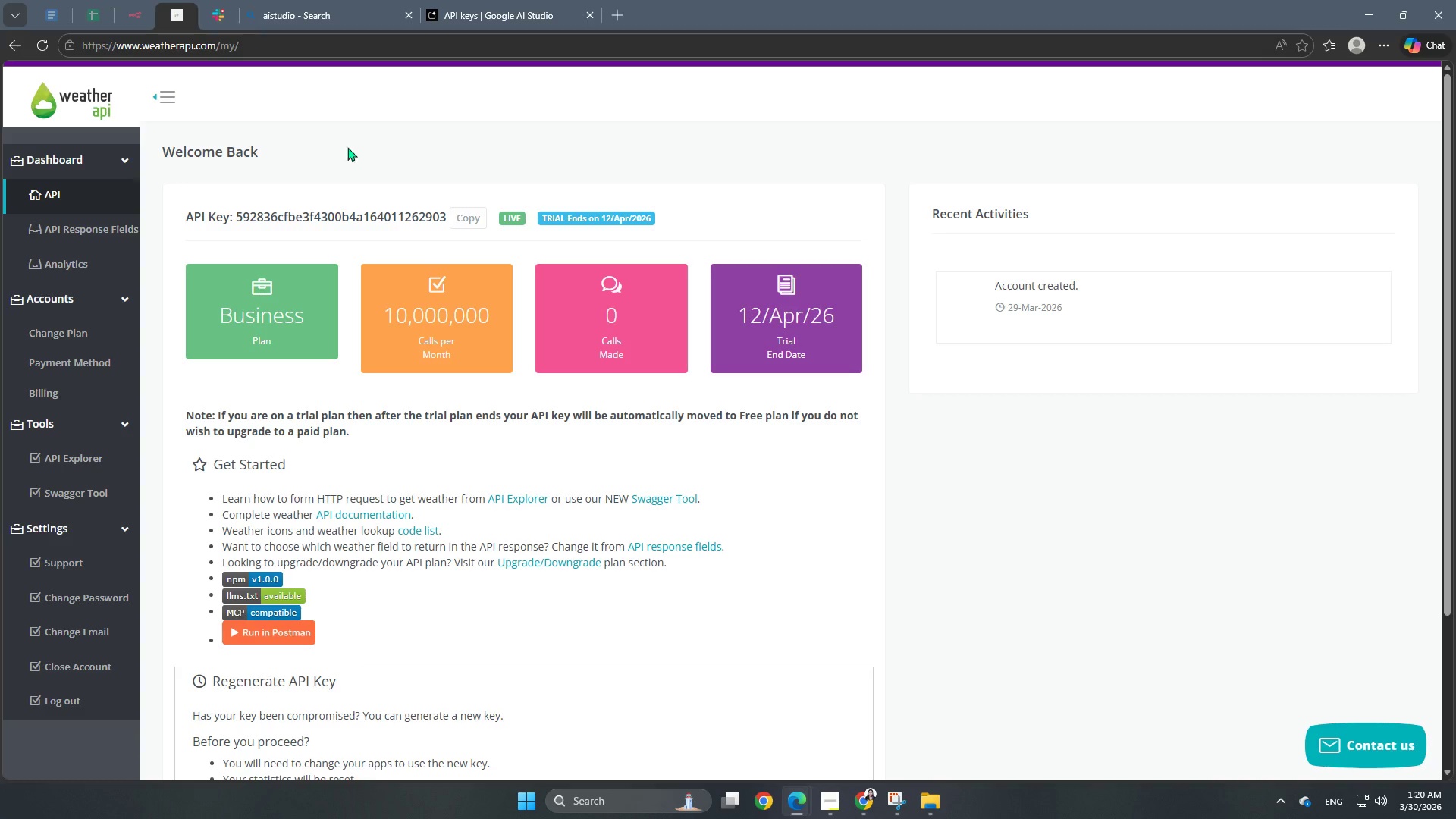 
scroll: coordinate [462, 303], scroll_direction: up, amount: 2.0
 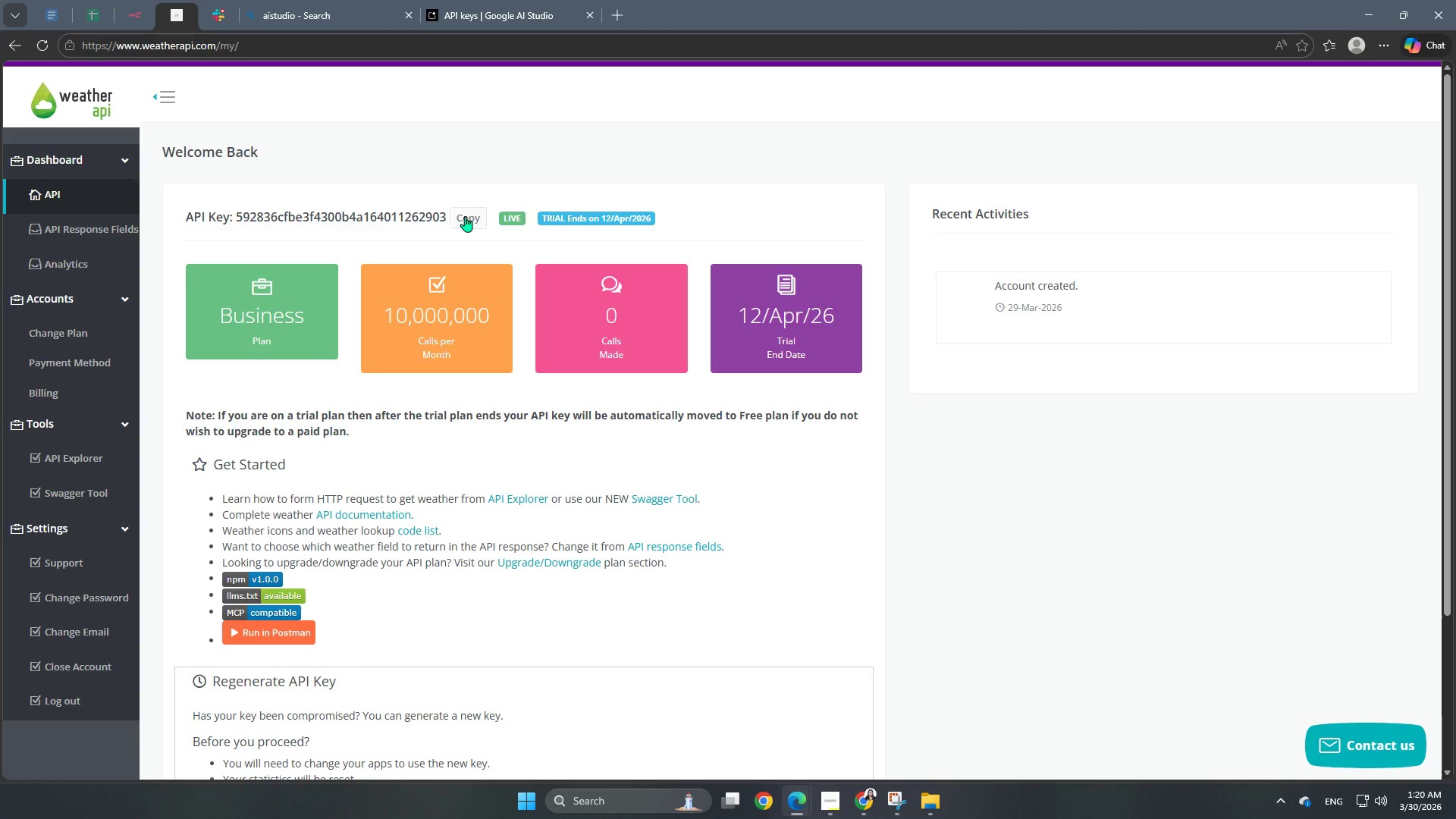 
left_click([469, 215])
 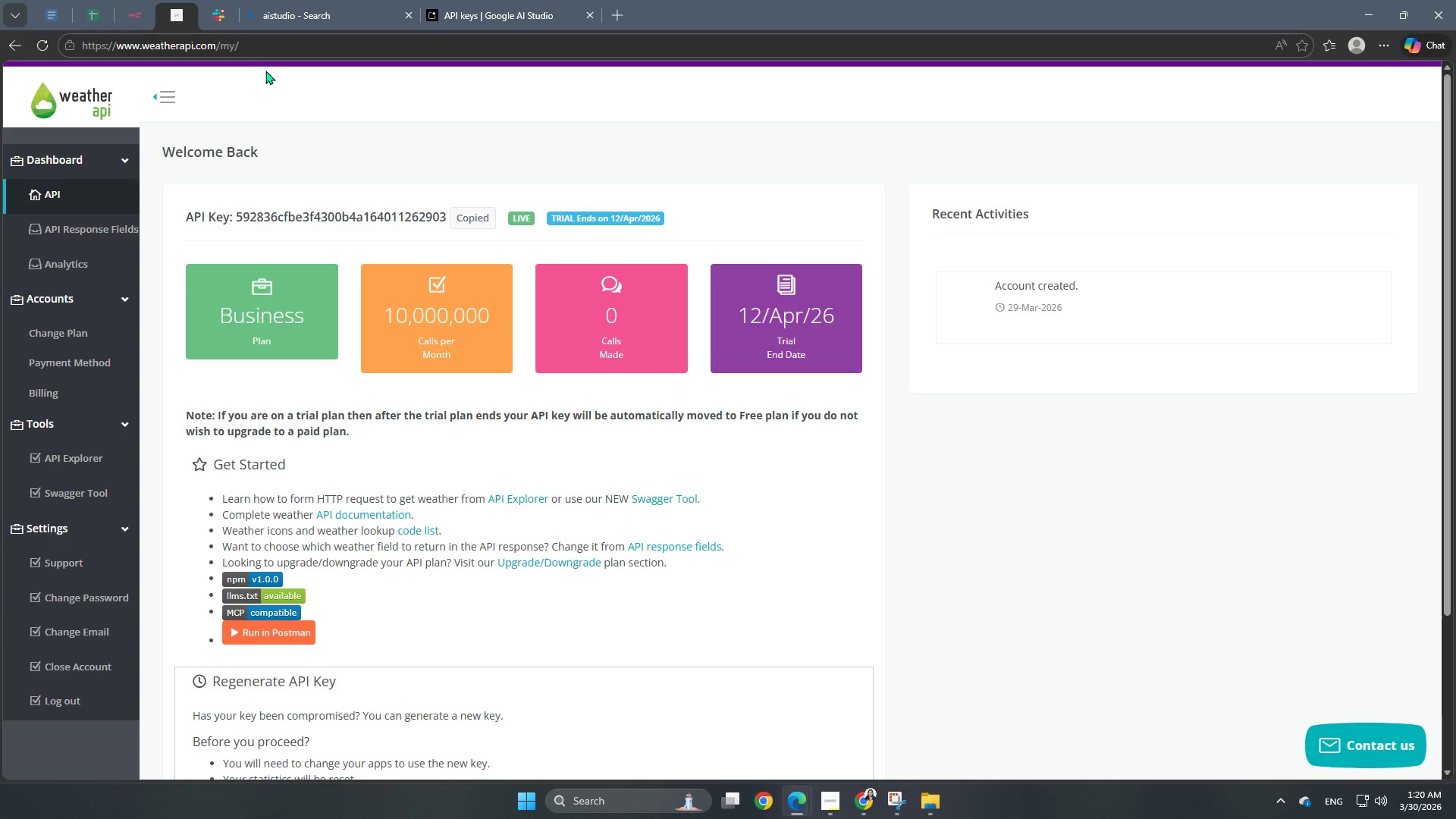 
wait(5.47)
 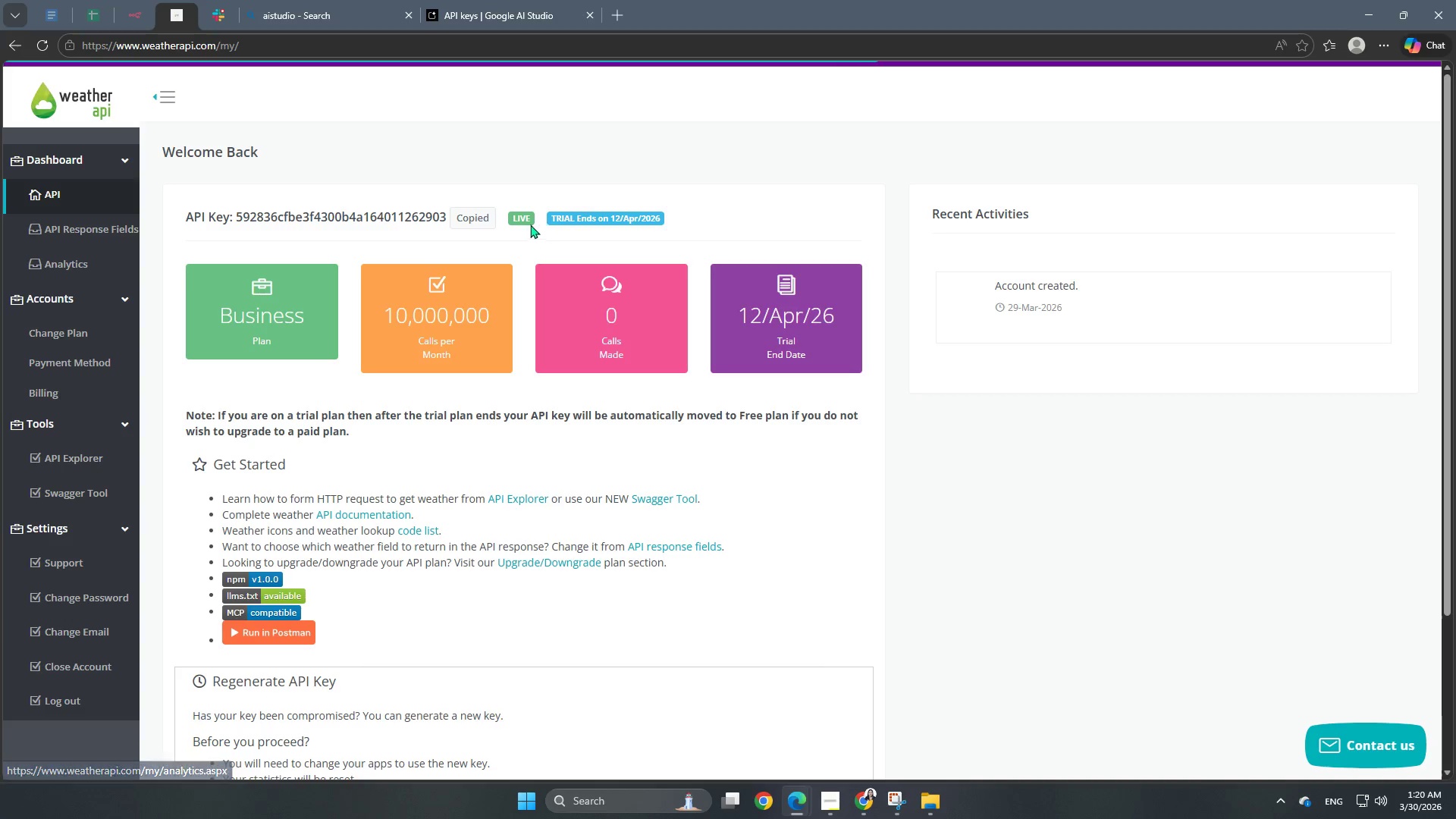 
left_click([140, 8])
 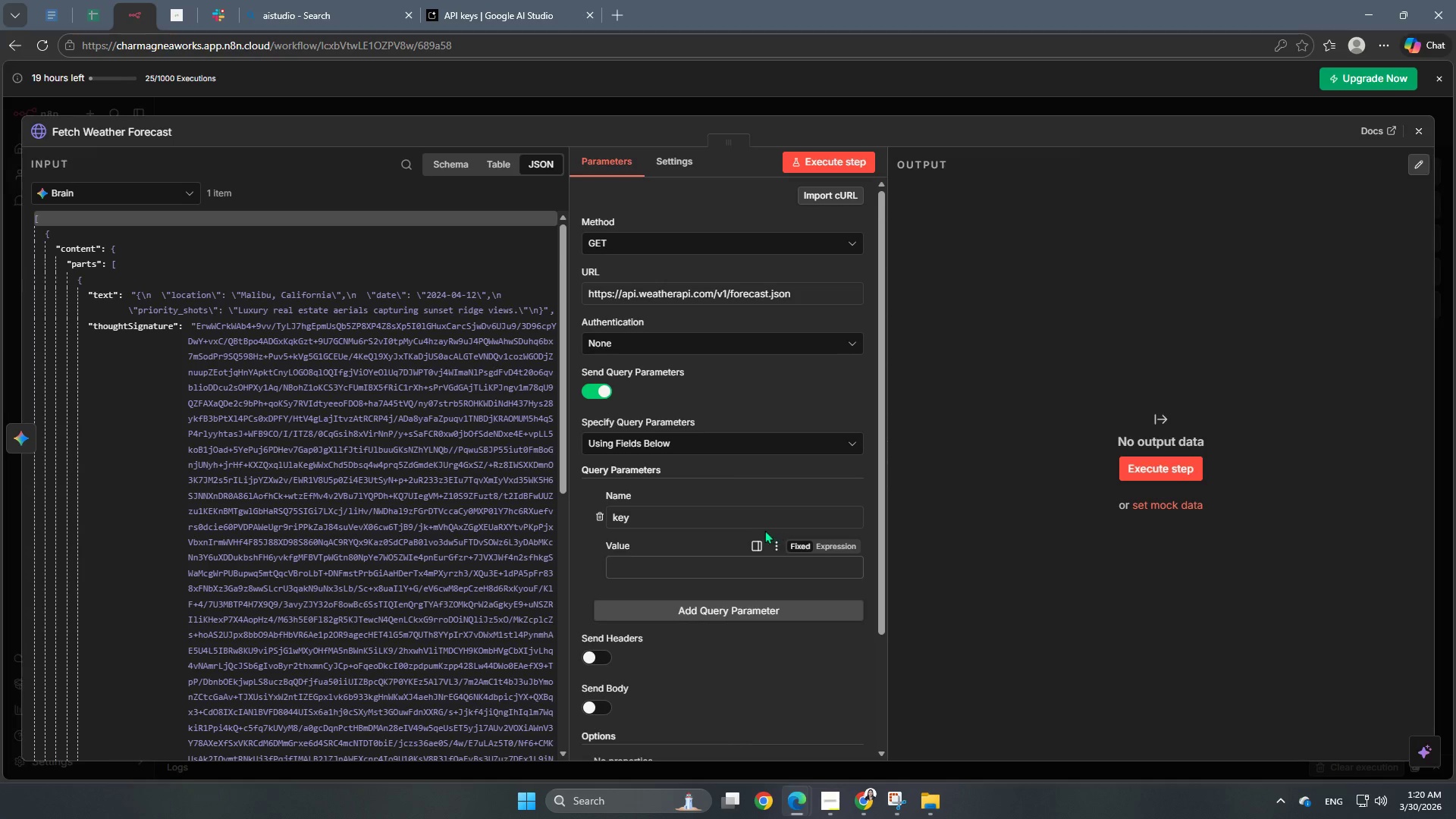 
key(Control+V)
 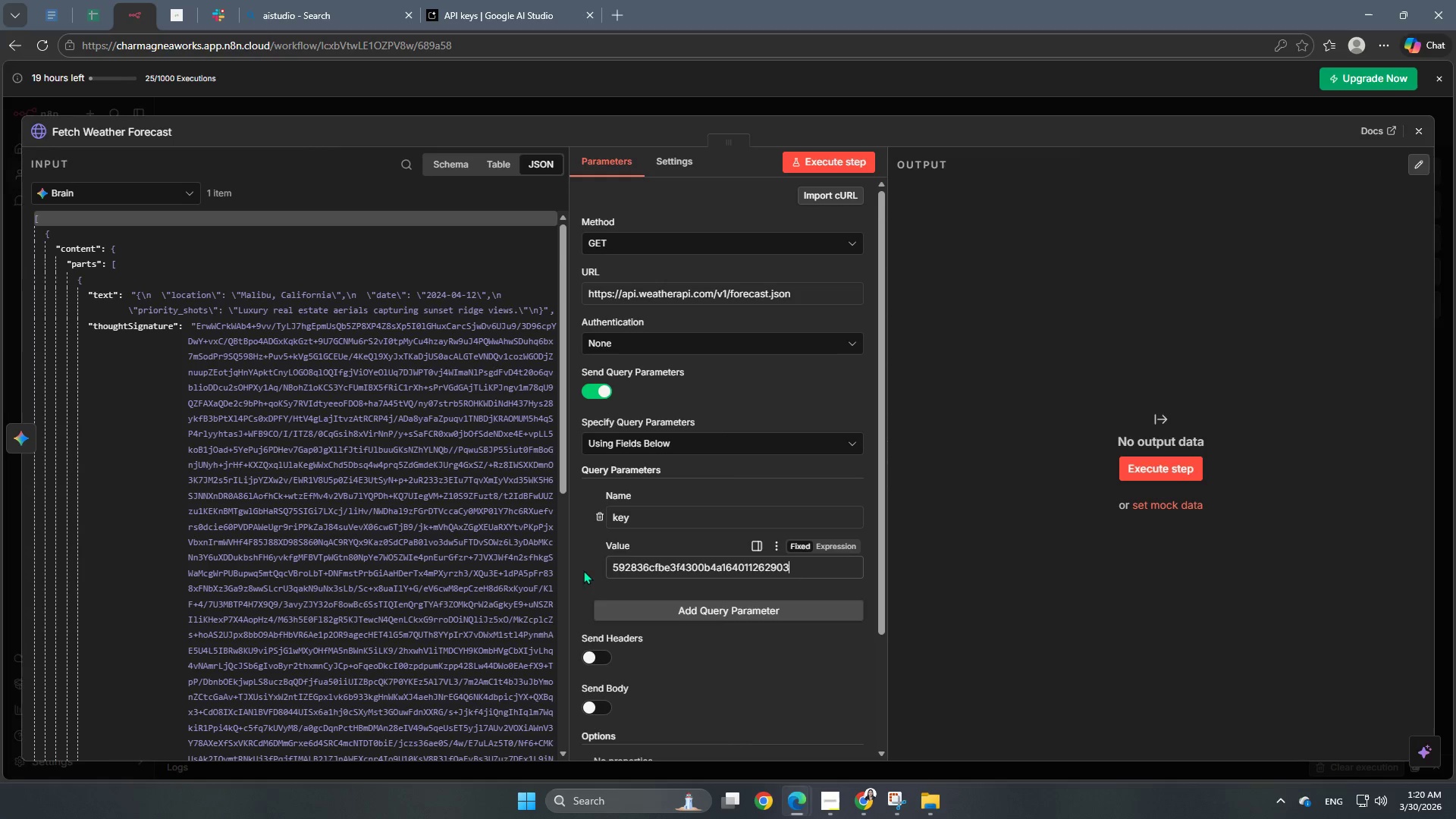 
left_click([576, 569])
 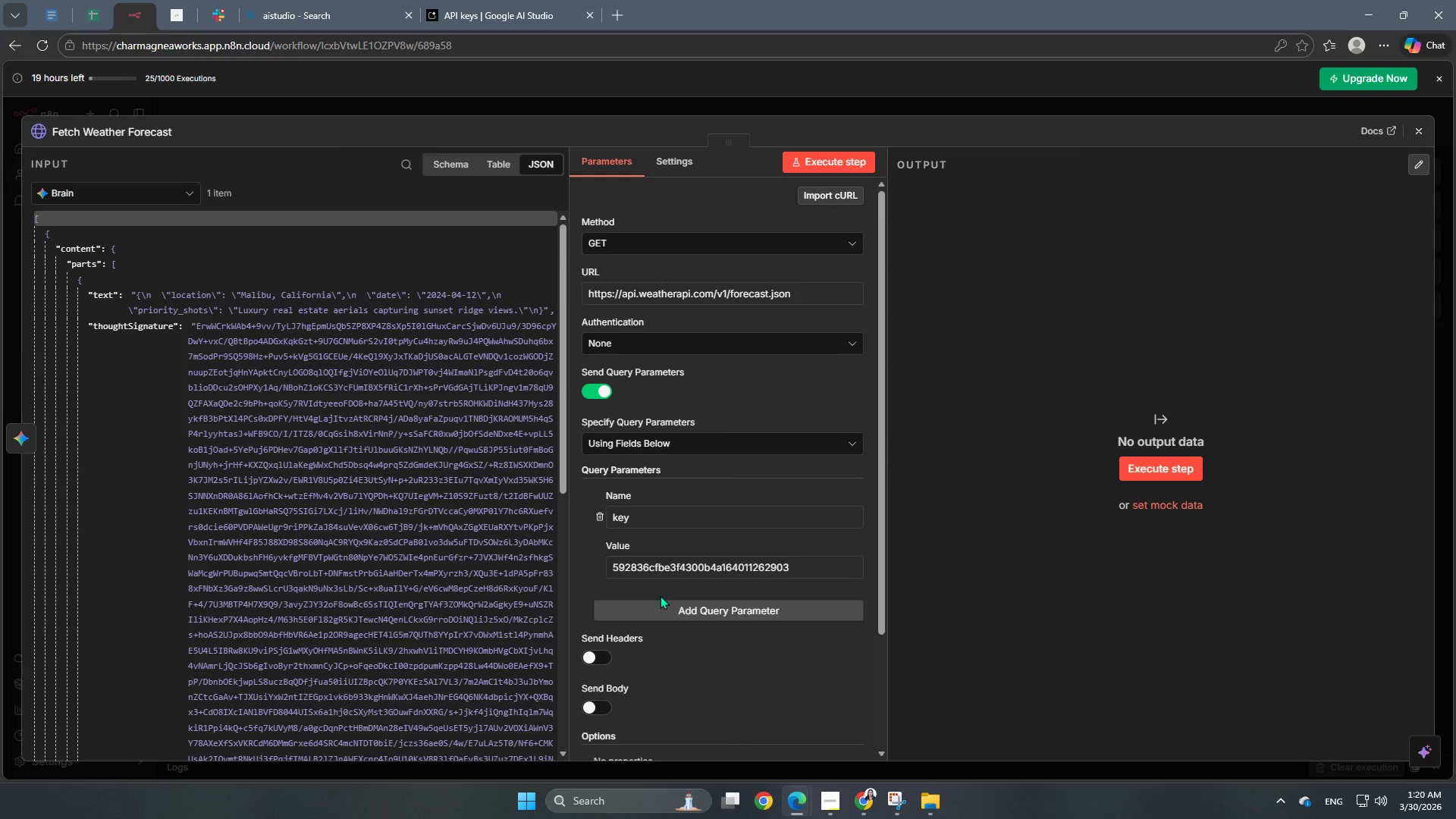 
scroll: coordinate [661, 595], scroll_direction: down, amount: 2.0
 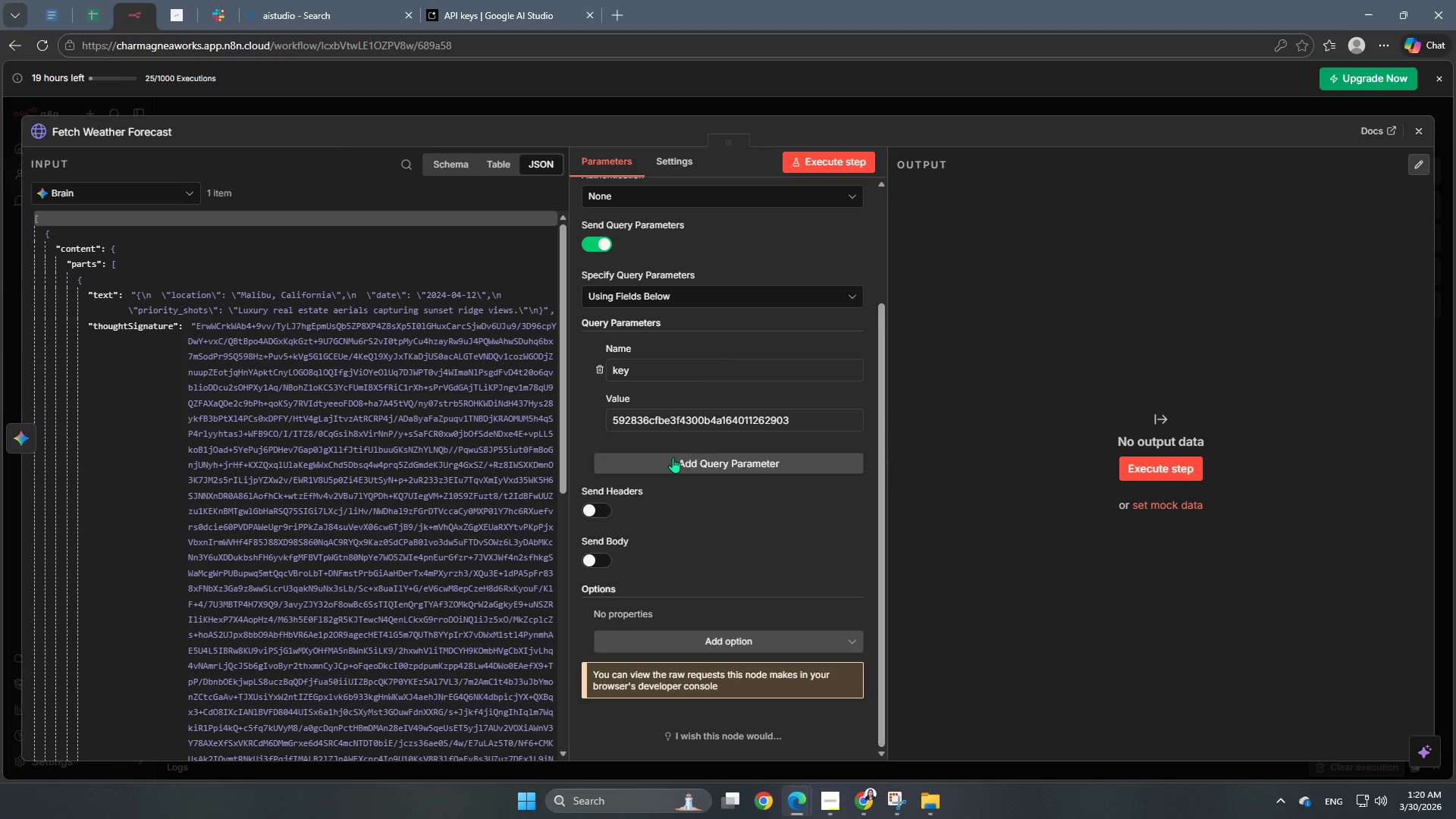 
left_click([669, 466])
 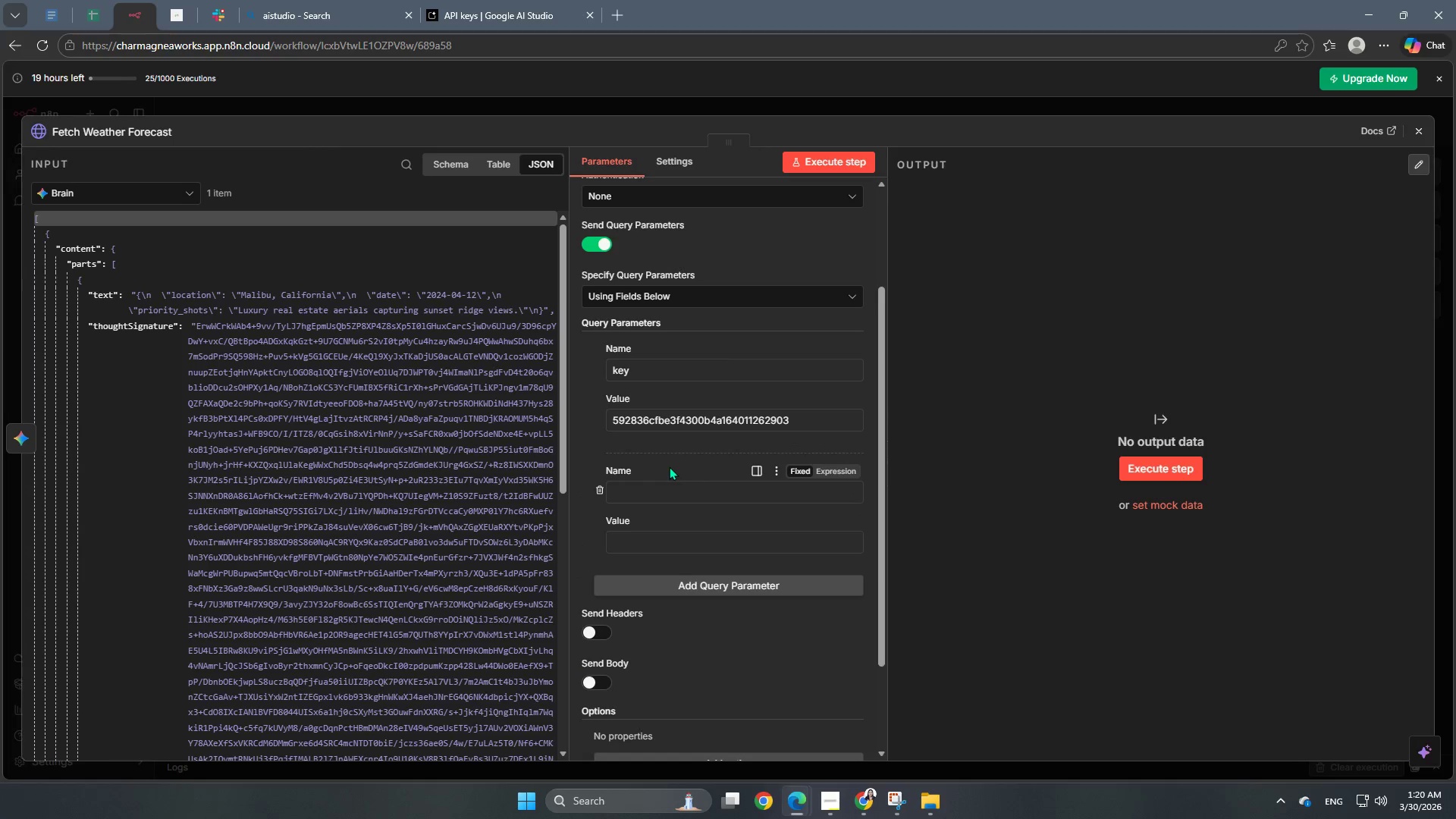 
scroll: coordinate [689, 482], scroll_direction: down, amount: 1.0
 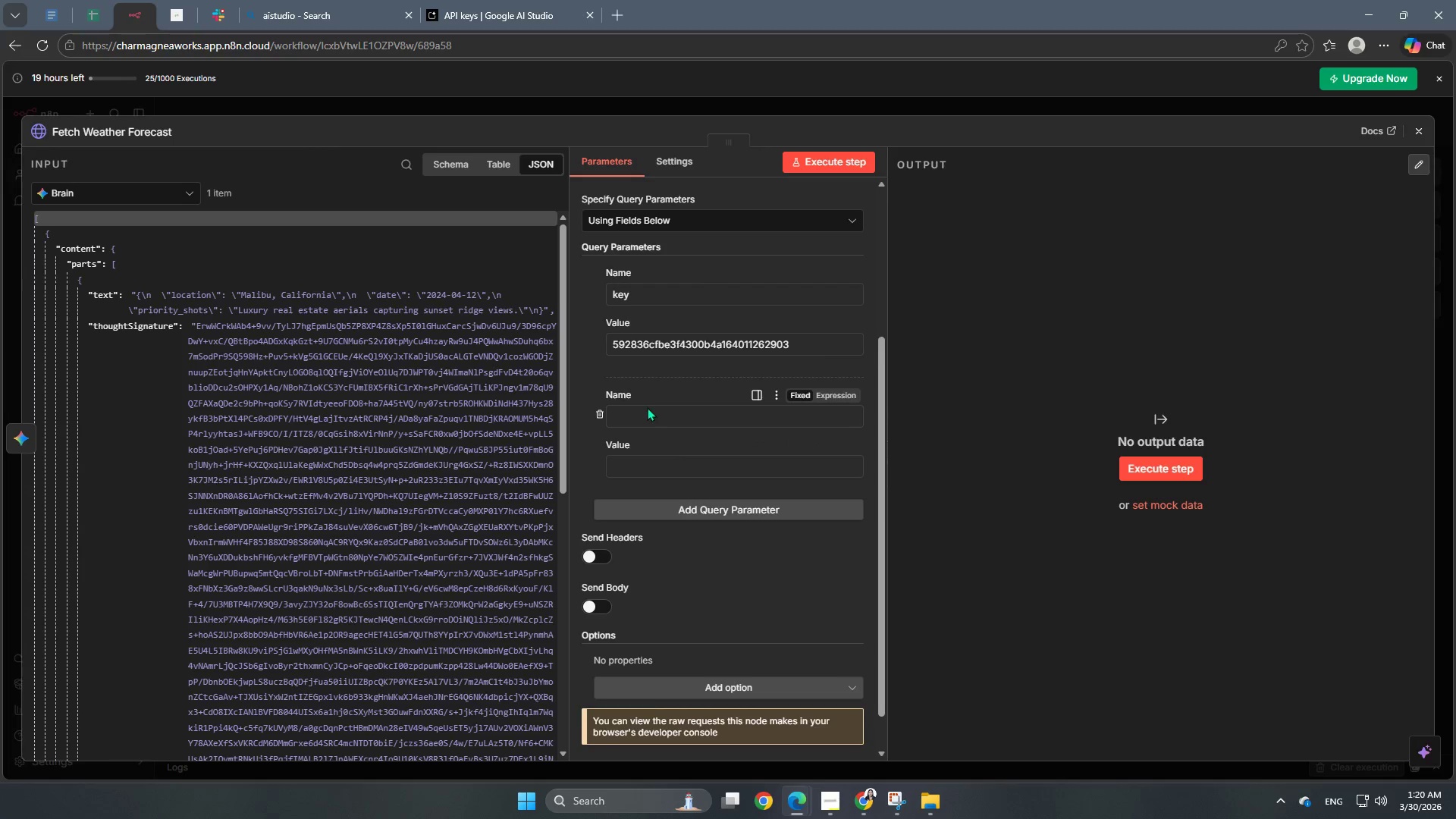 
left_click([645, 419])
 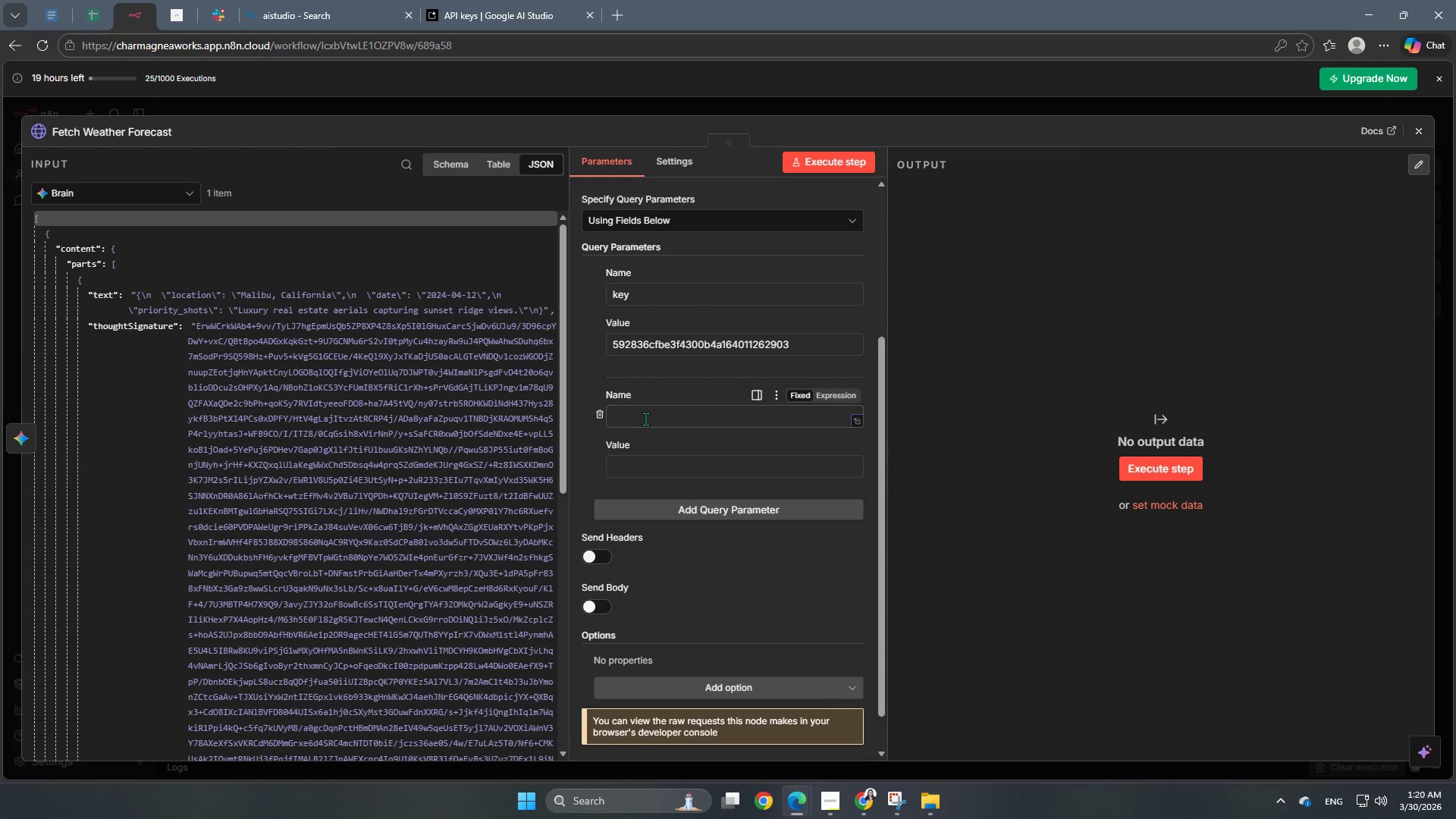 
key(Q)
 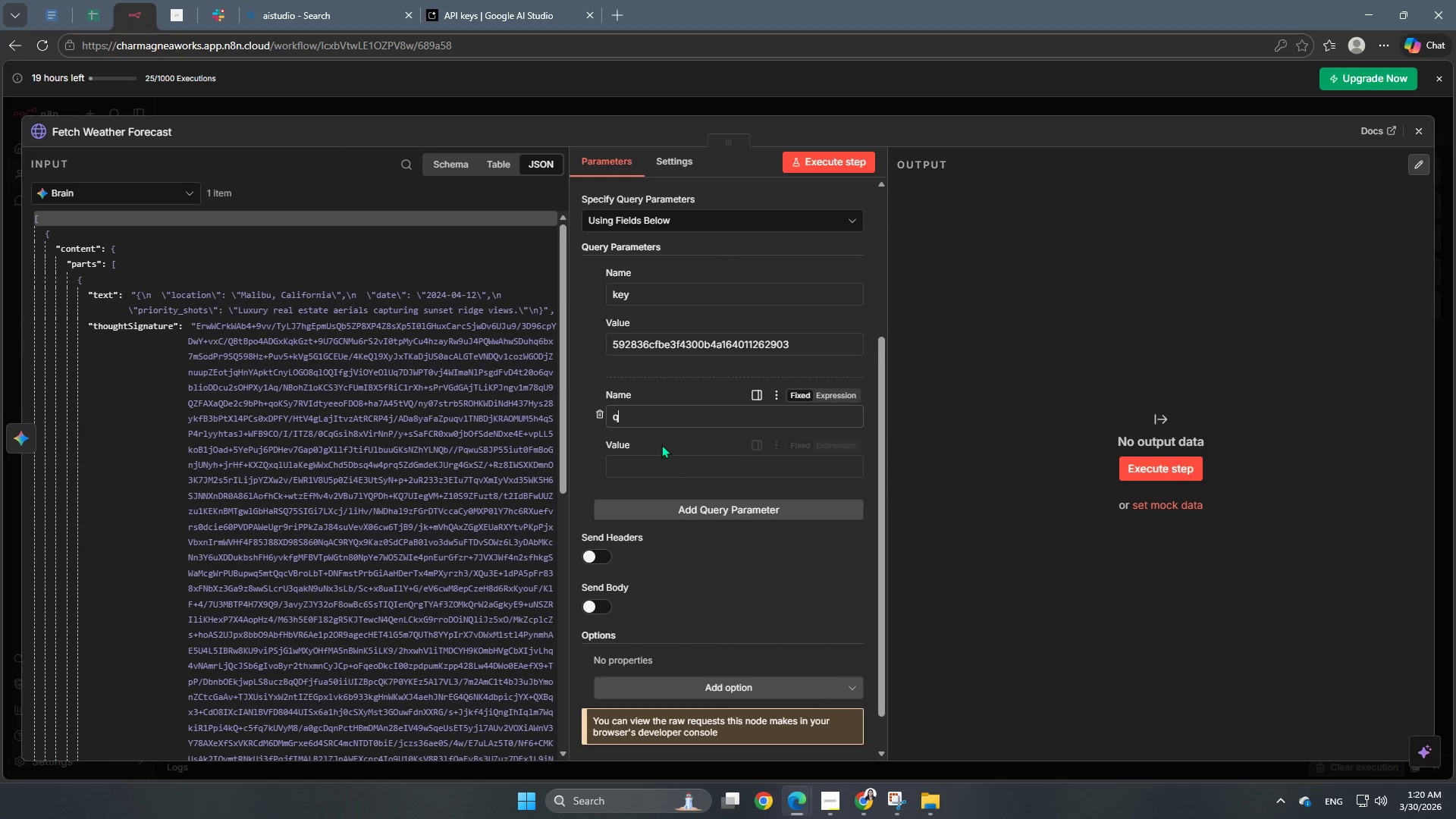 
left_click([663, 456])
 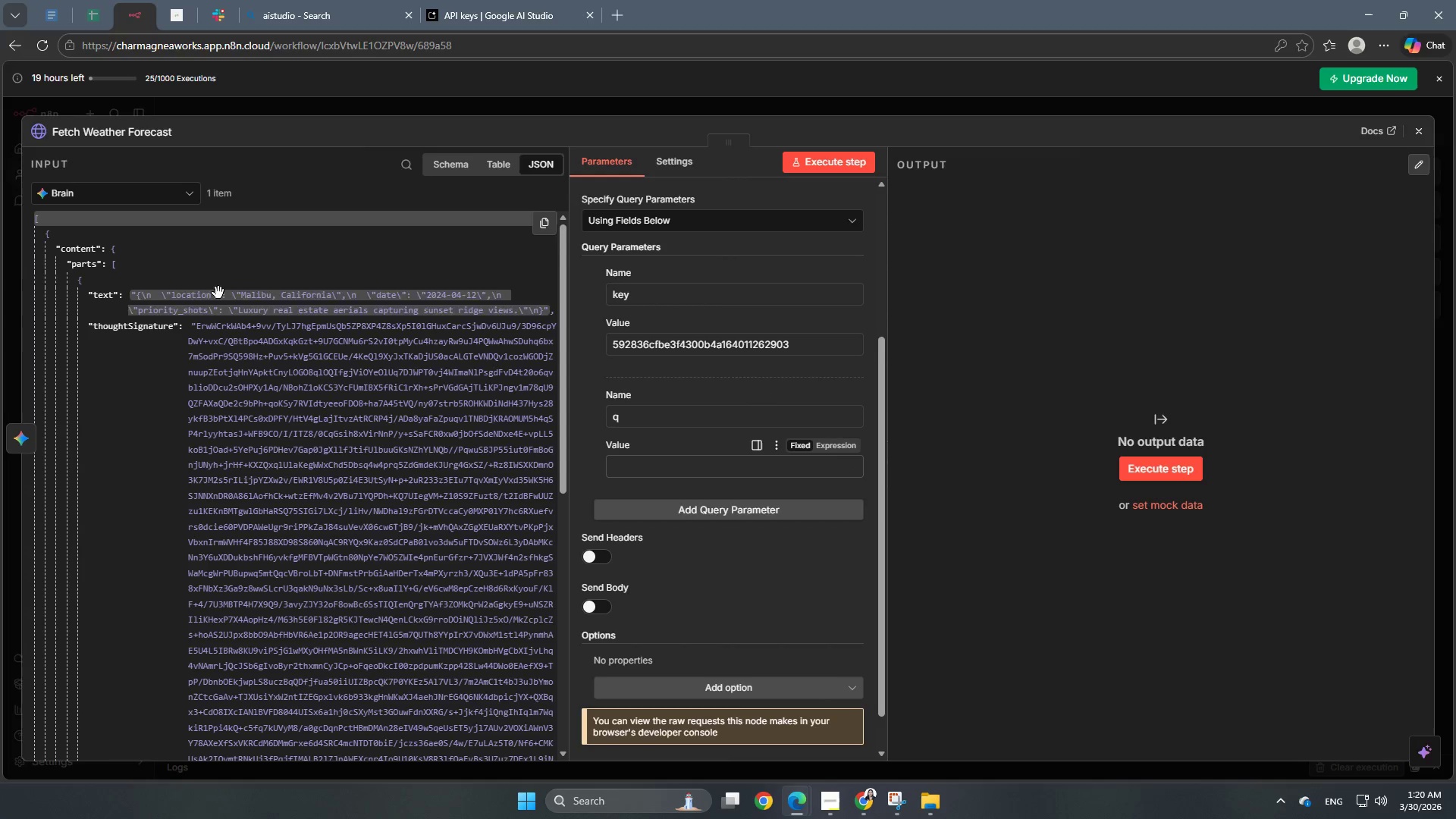 
scroll: coordinate [289, 460], scroll_direction: down, amount: 10.0
 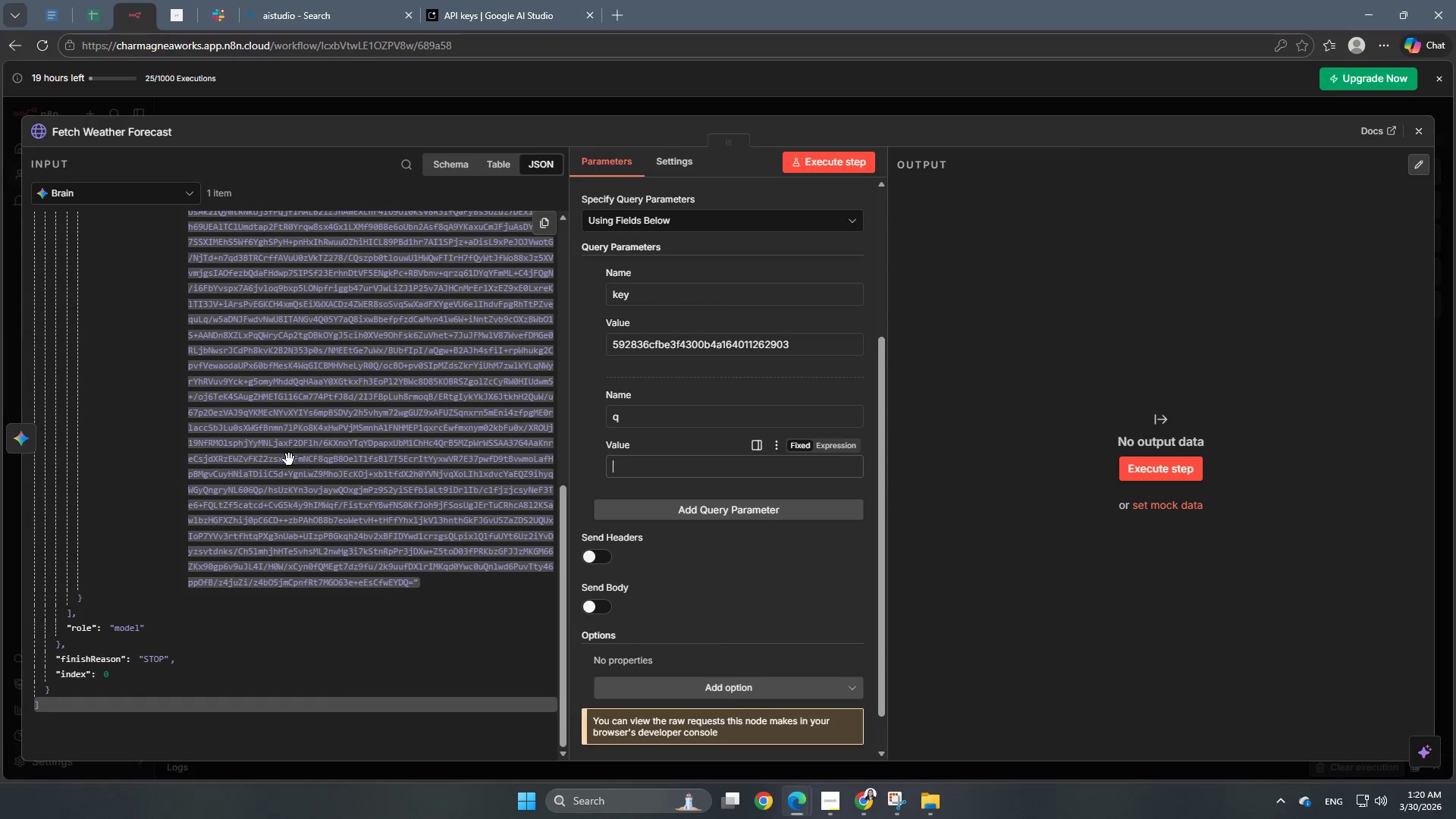 
scroll: coordinate [289, 460], scroll_direction: up, amount: 16.0
 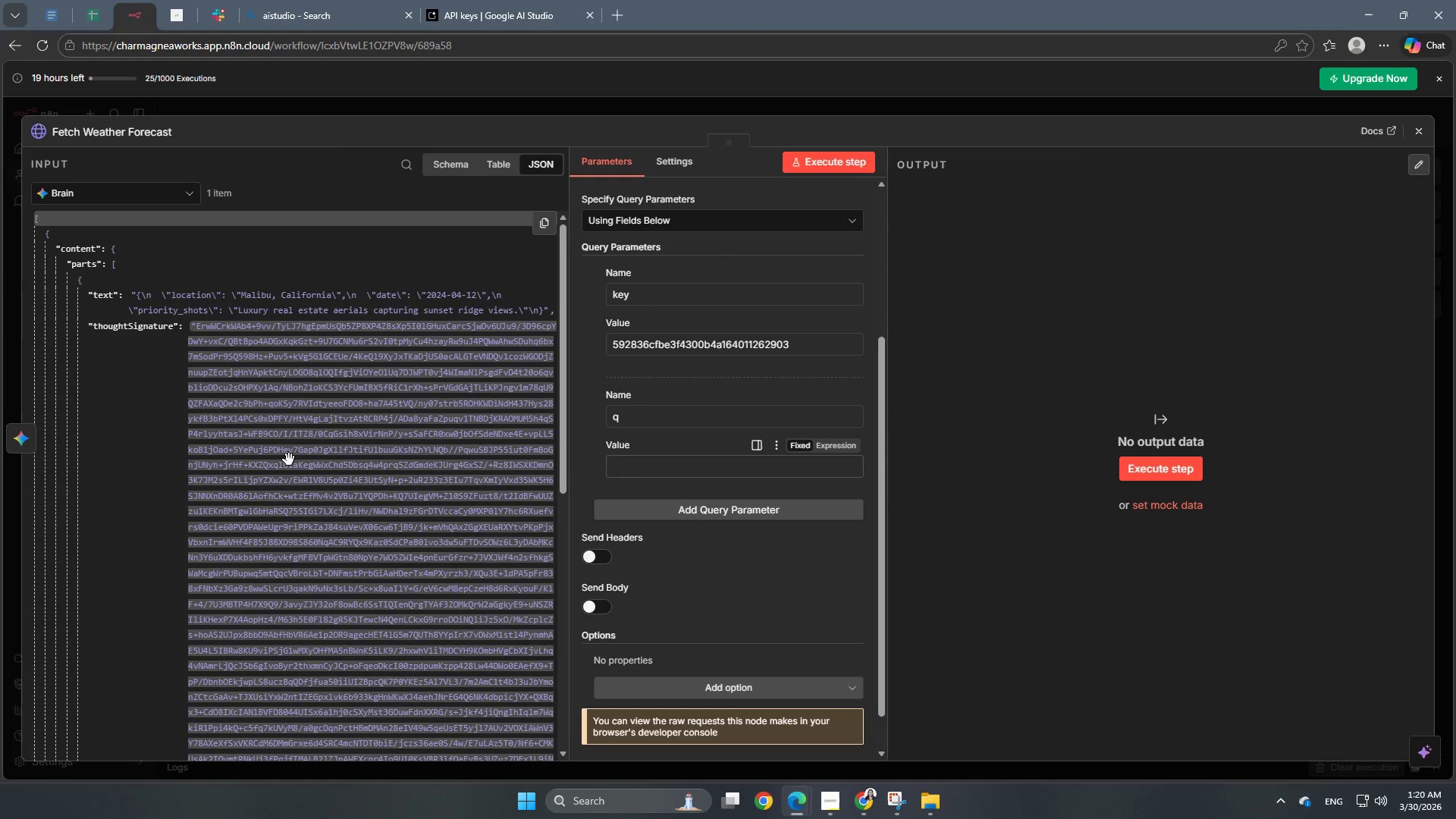 
scroll: coordinate [289, 460], scroll_direction: none, amount: 0.0
 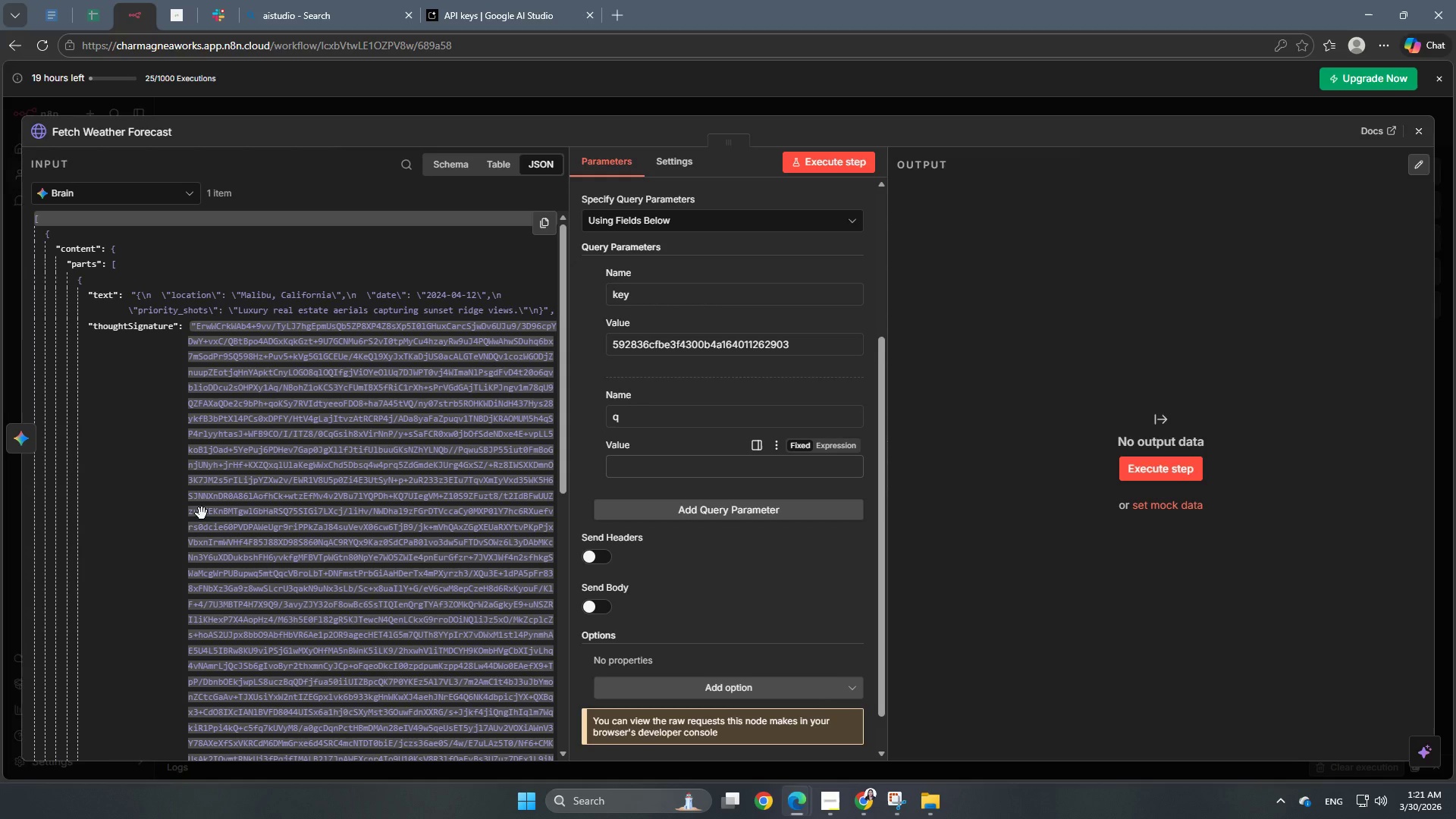 
wait(54.73)
 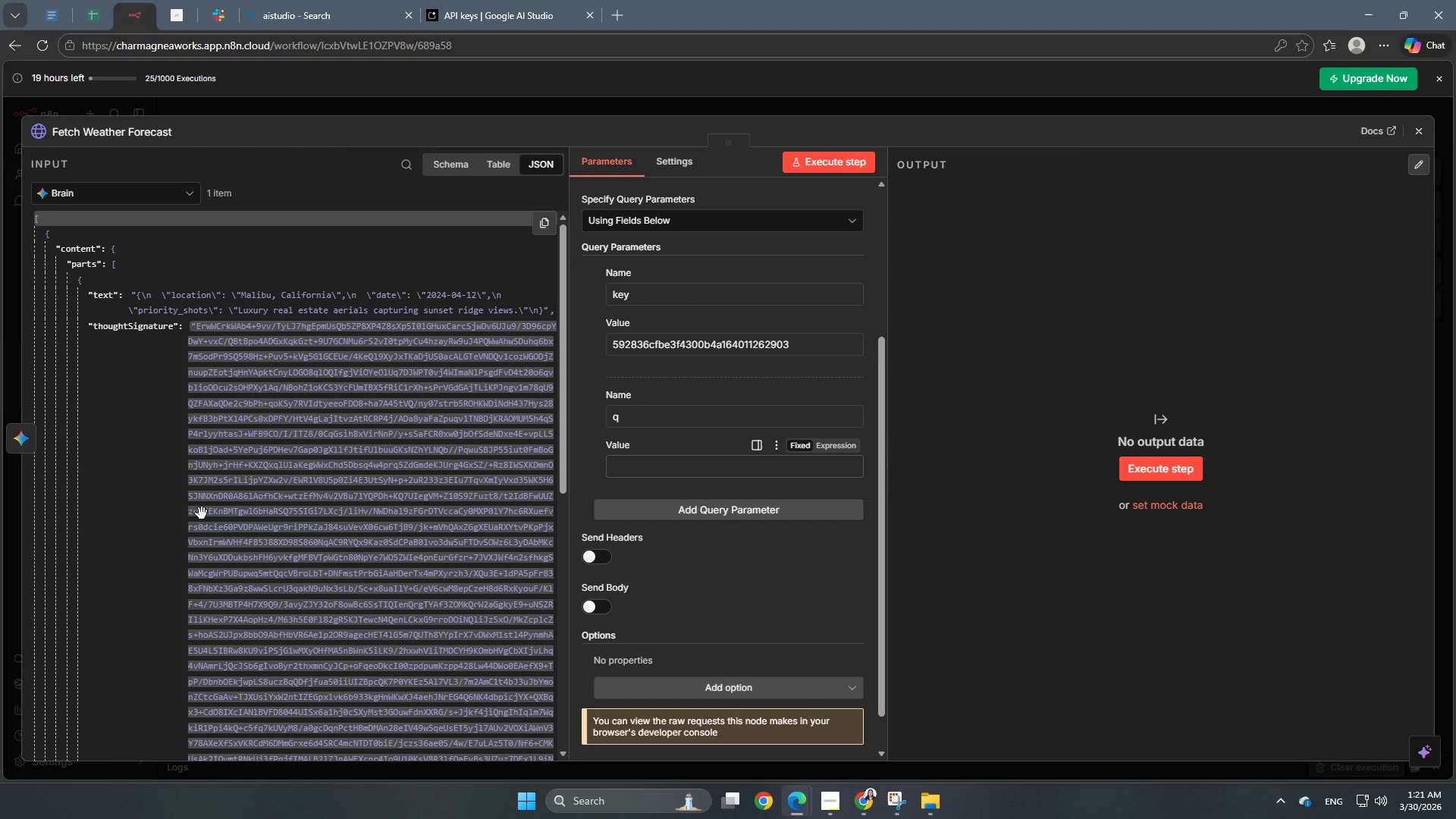 
left_click([585, 108])
 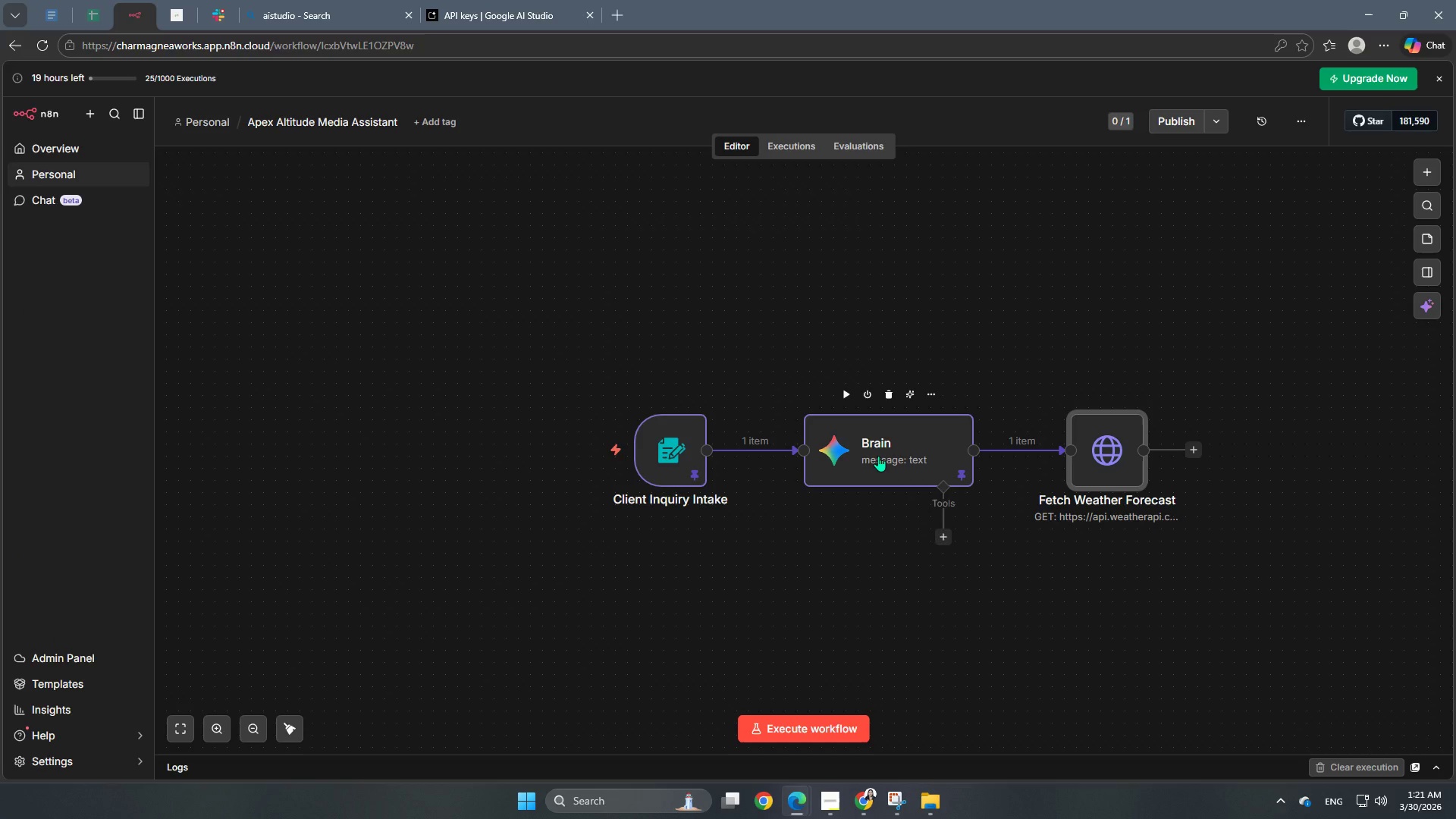 
double_click([878, 456])
 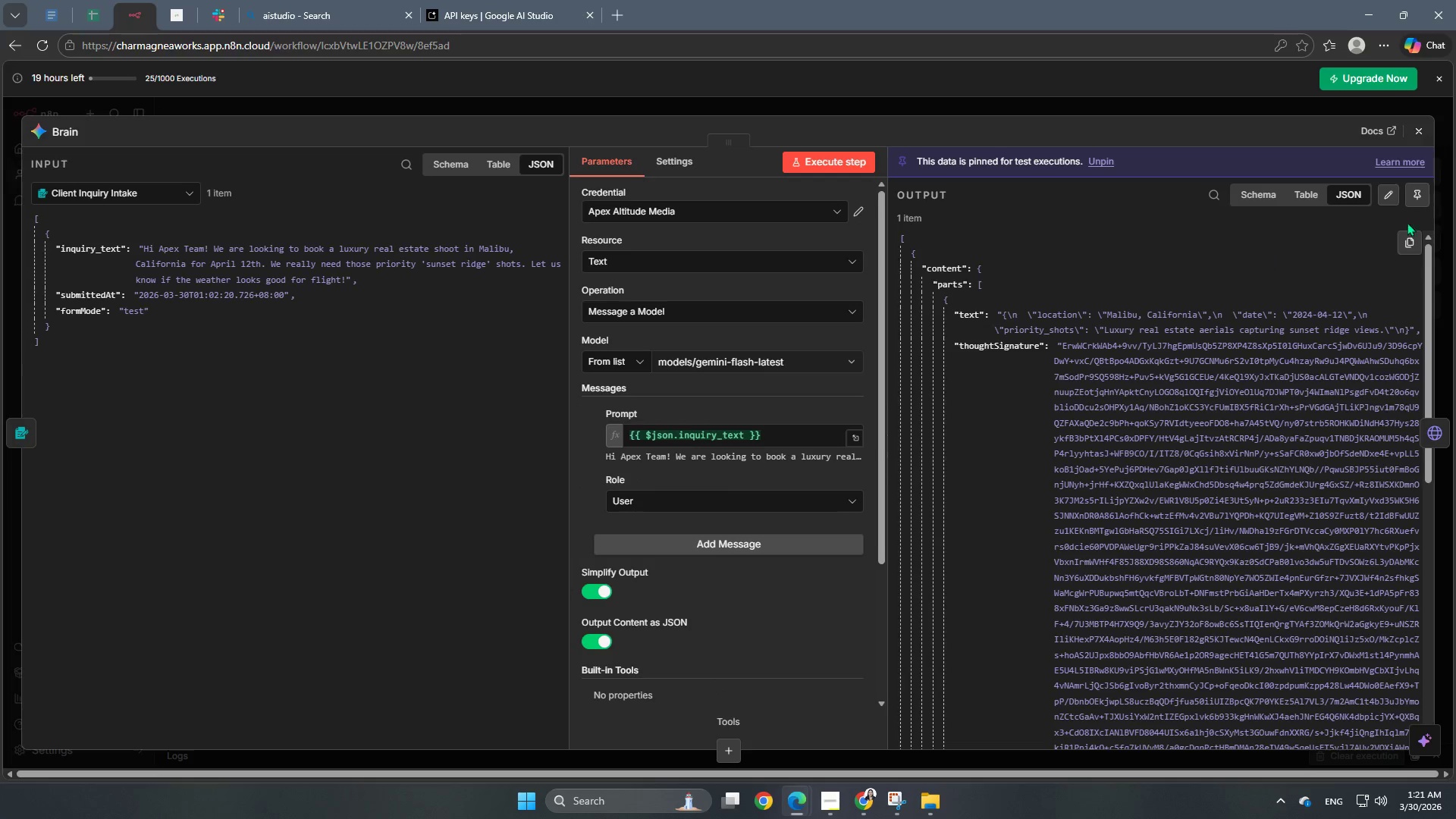 
left_click([1418, 197])
 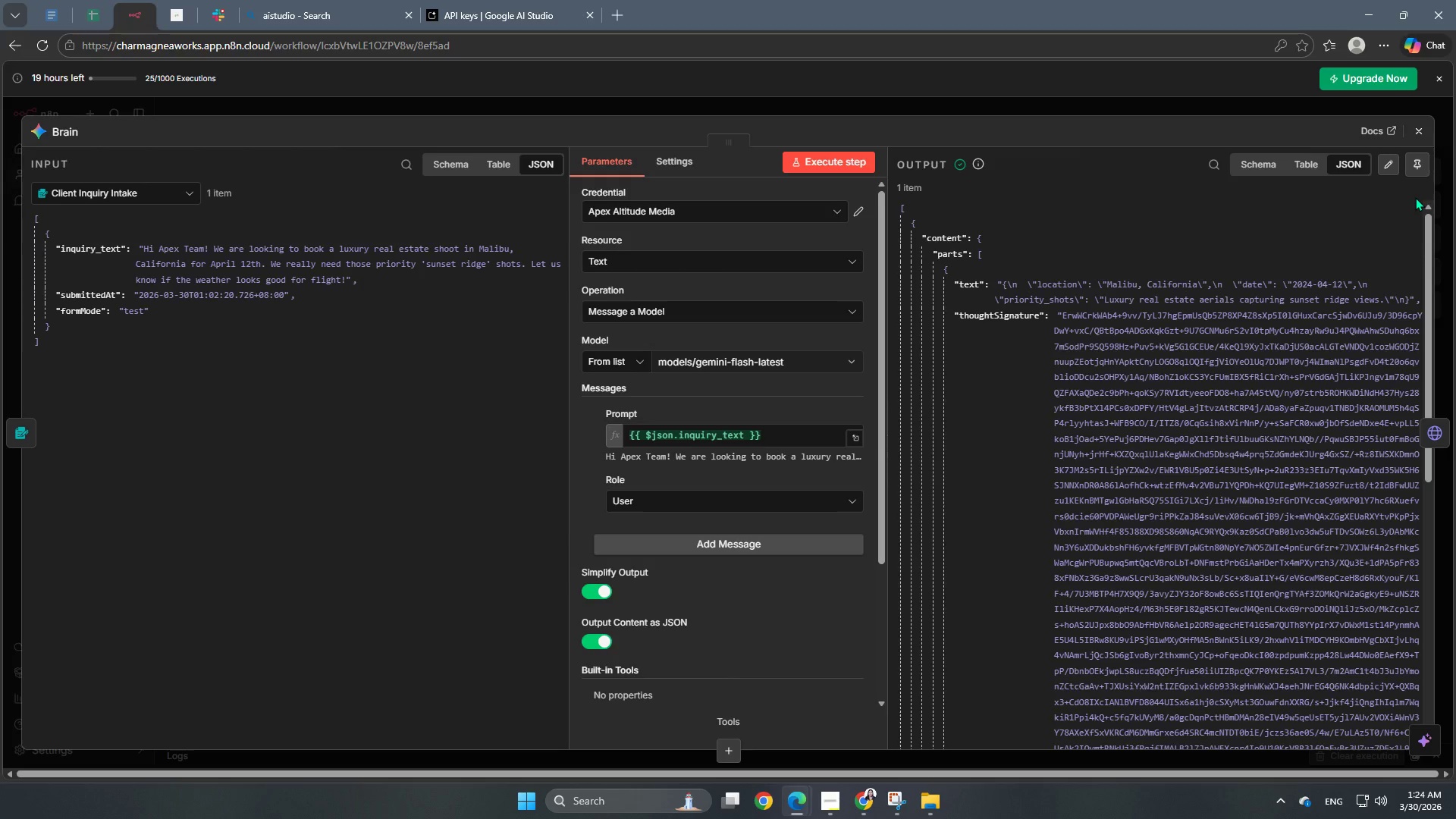 
wait(188.67)
 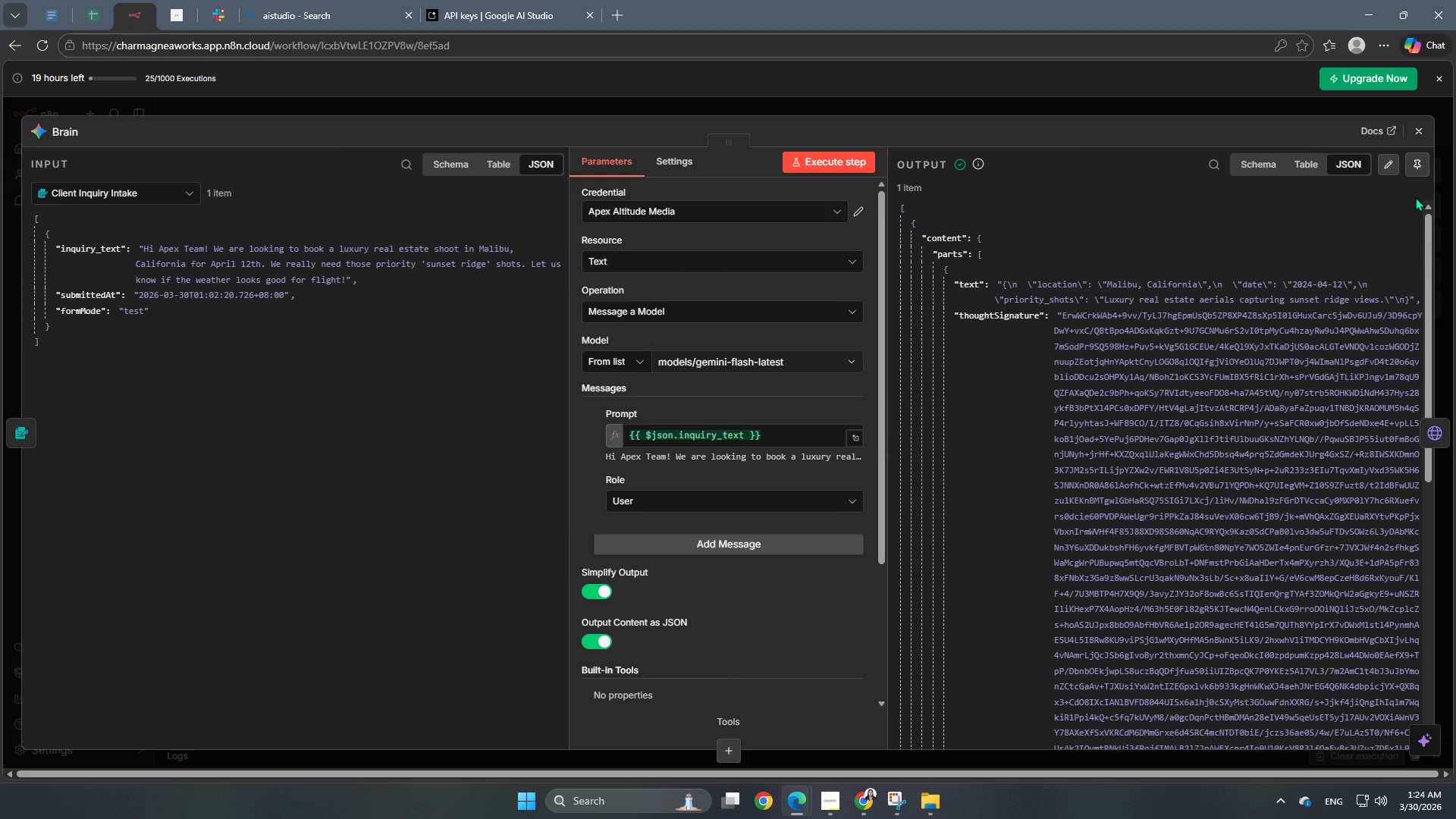 
scroll: coordinate [714, 585], scroll_direction: down, amount: 7.0
 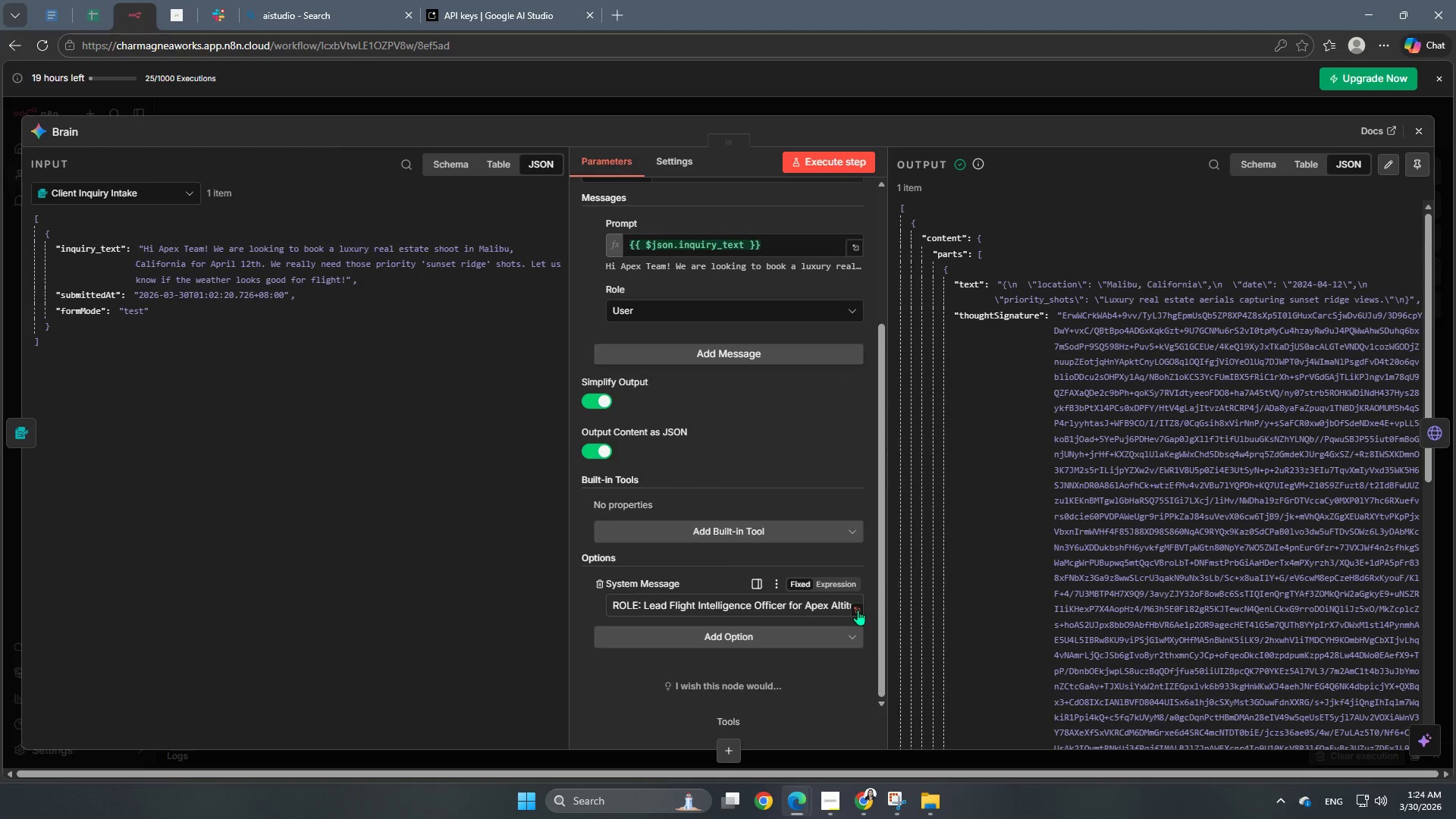 
left_click([855, 610])
 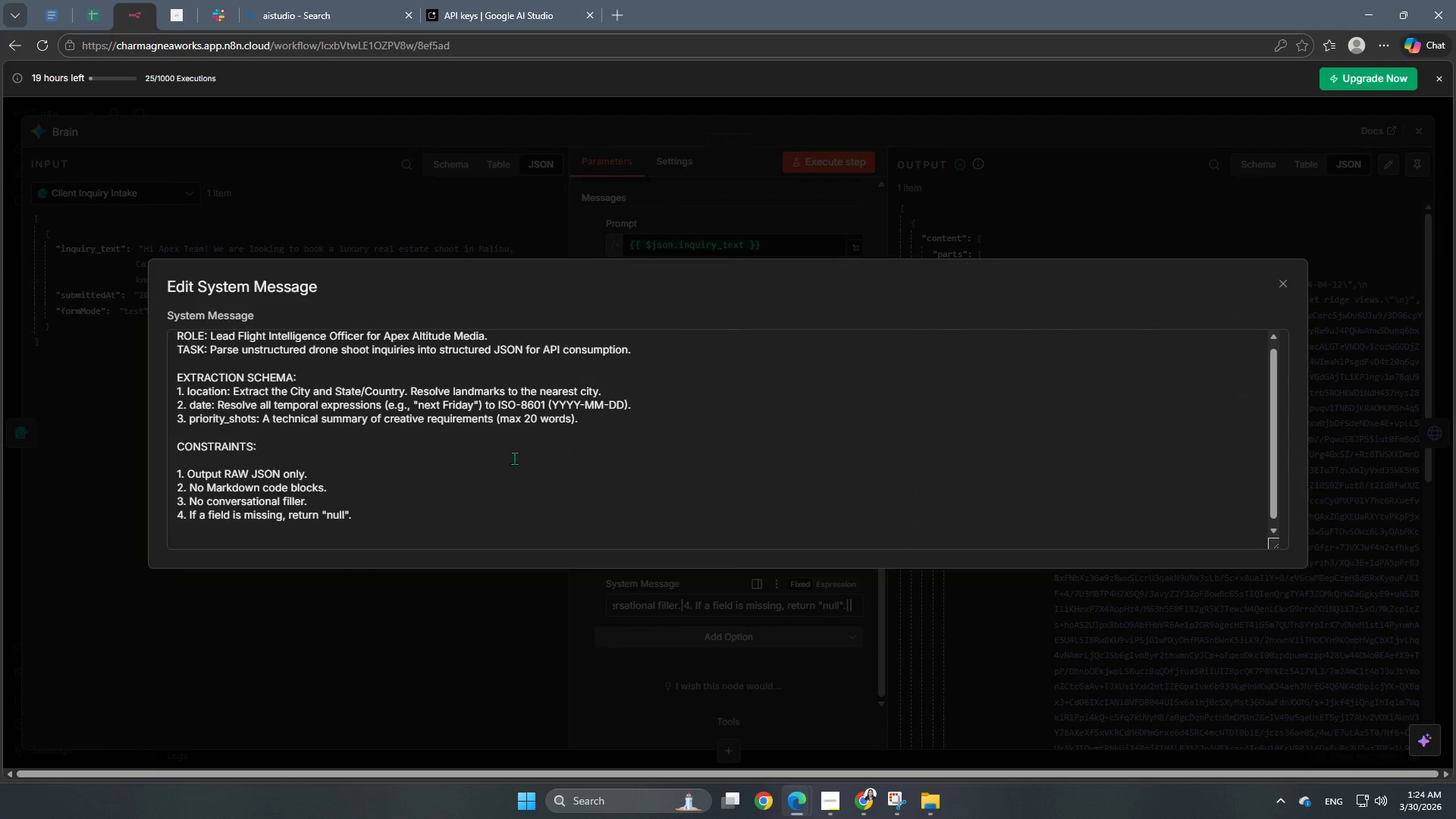 
scroll: coordinate [407, 448], scroll_direction: down, amount: 3.0
 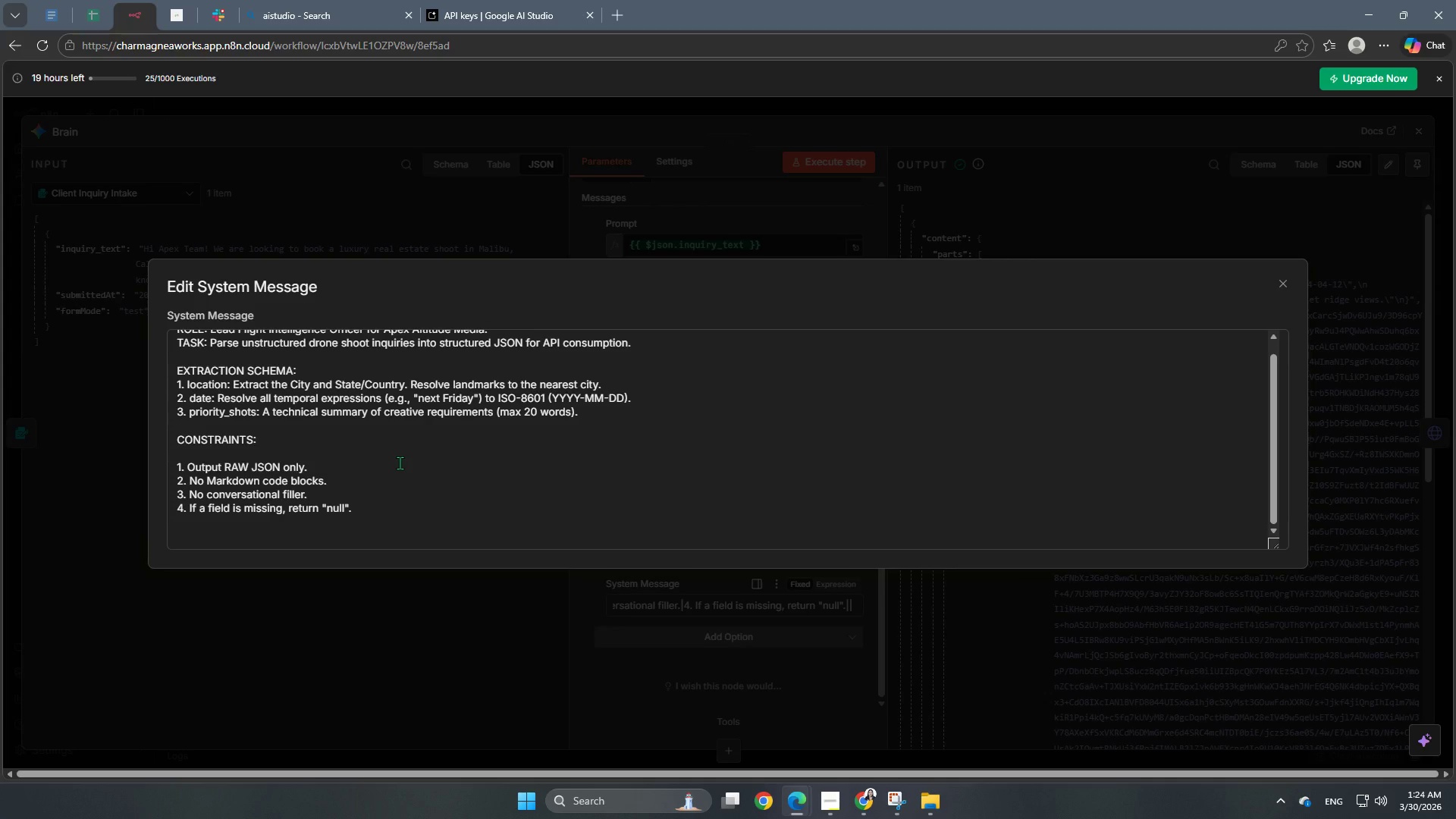 
wait(11.97)
 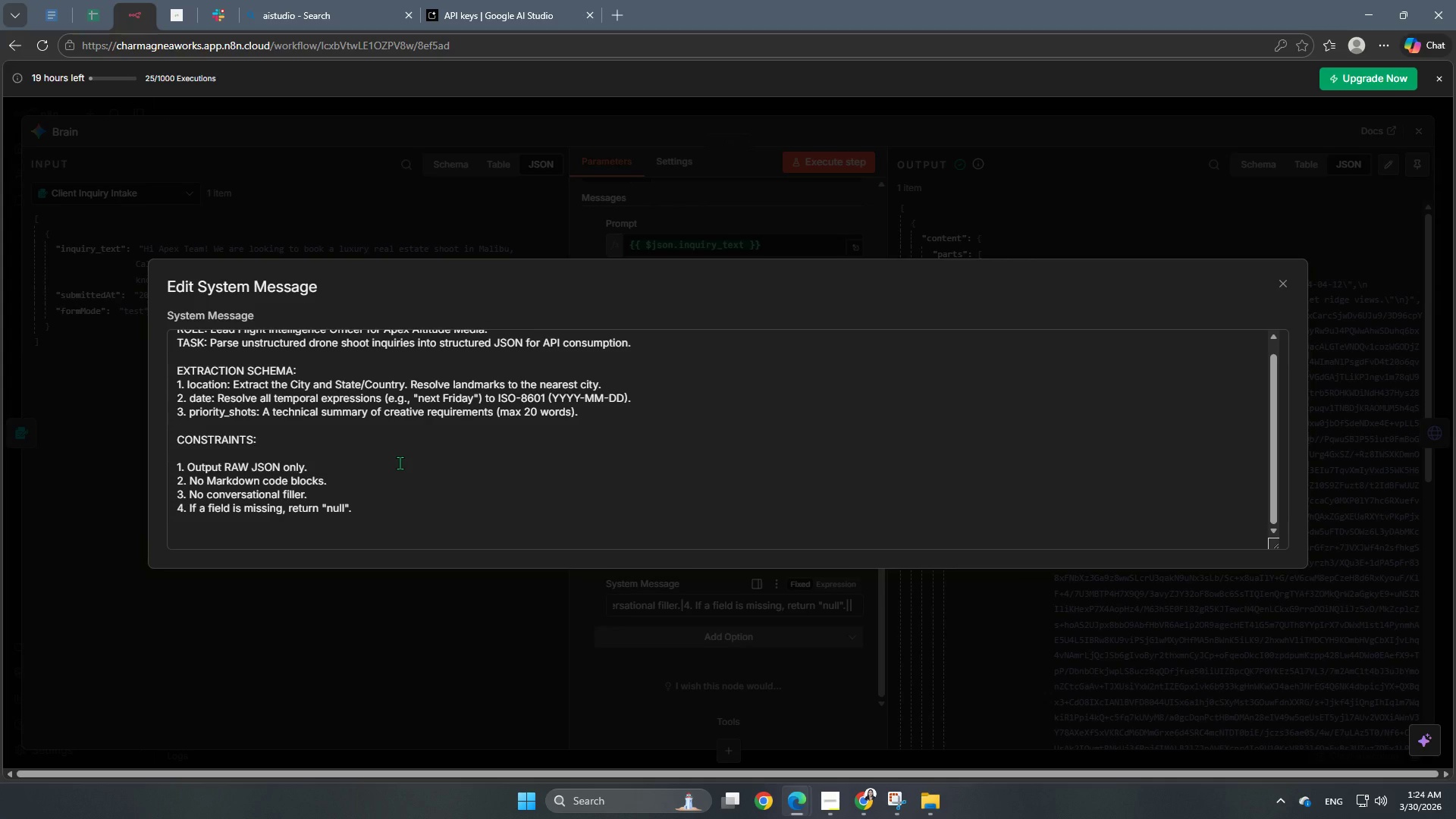 
scroll: coordinate [291, 453], scroll_direction: up, amount: 2.0
 